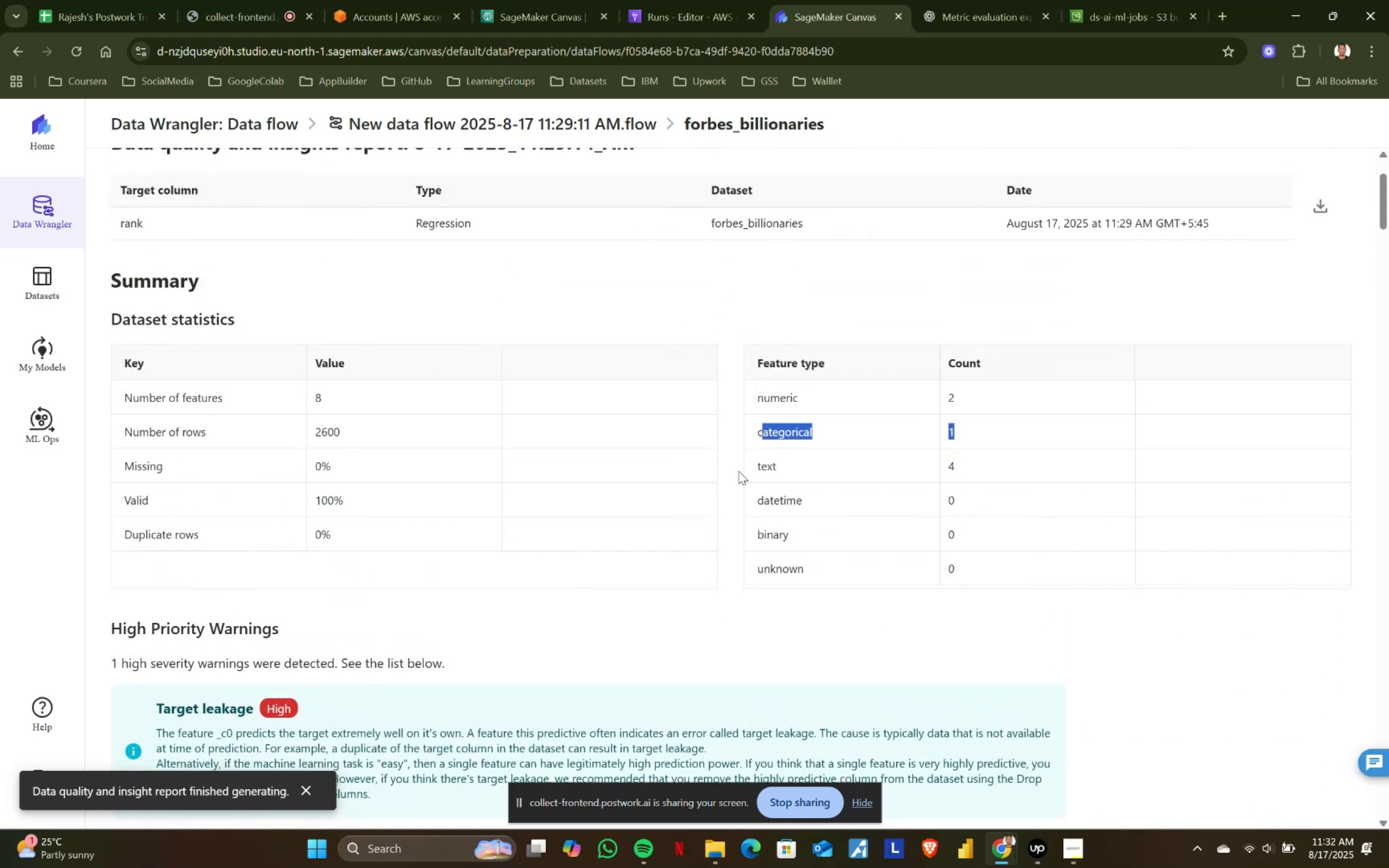 
left_click_drag(start_coordinate=[753, 463], to_coordinate=[1014, 463])
 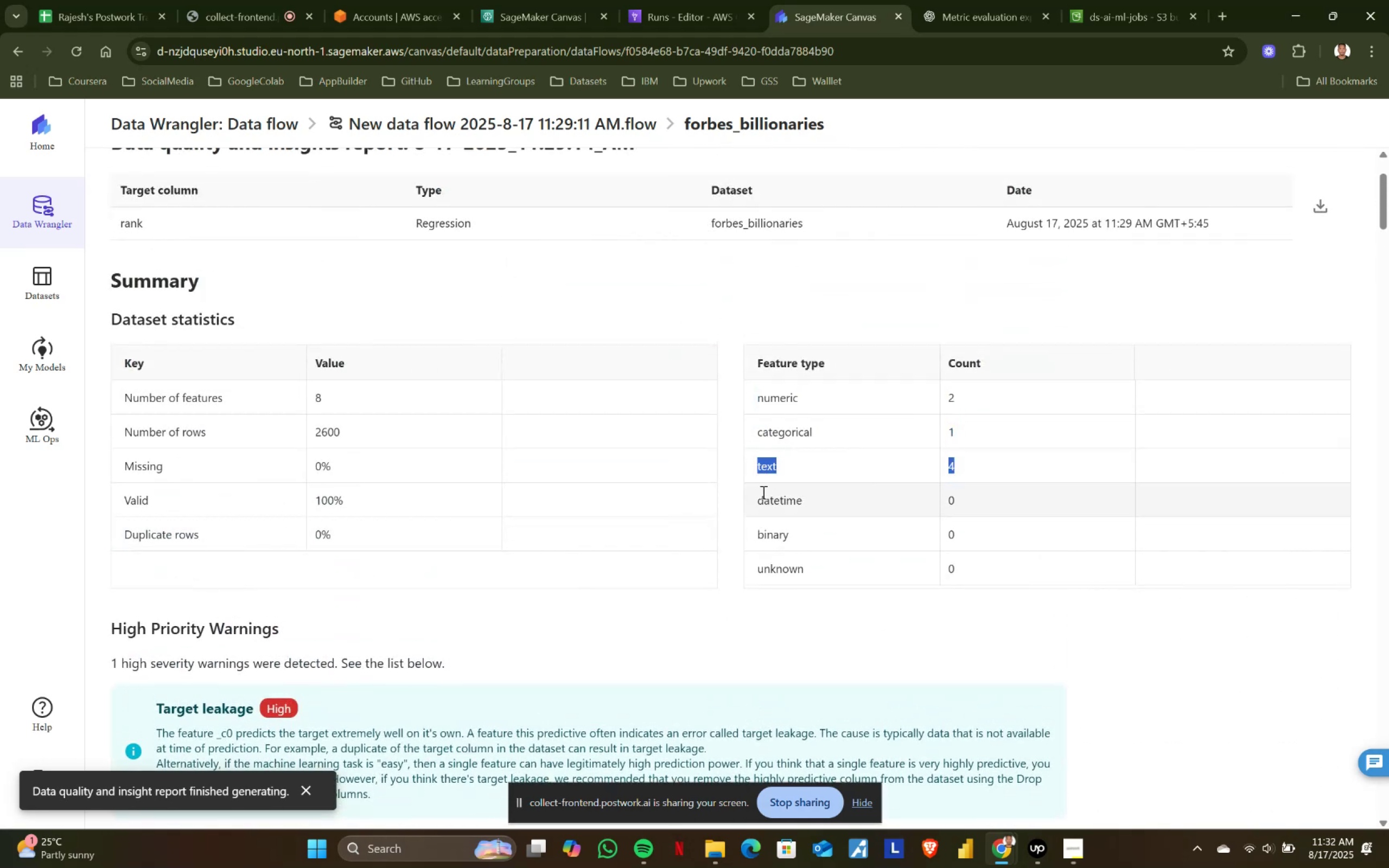 
left_click_drag(start_coordinate=[749, 494], to_coordinate=[1055, 508])
 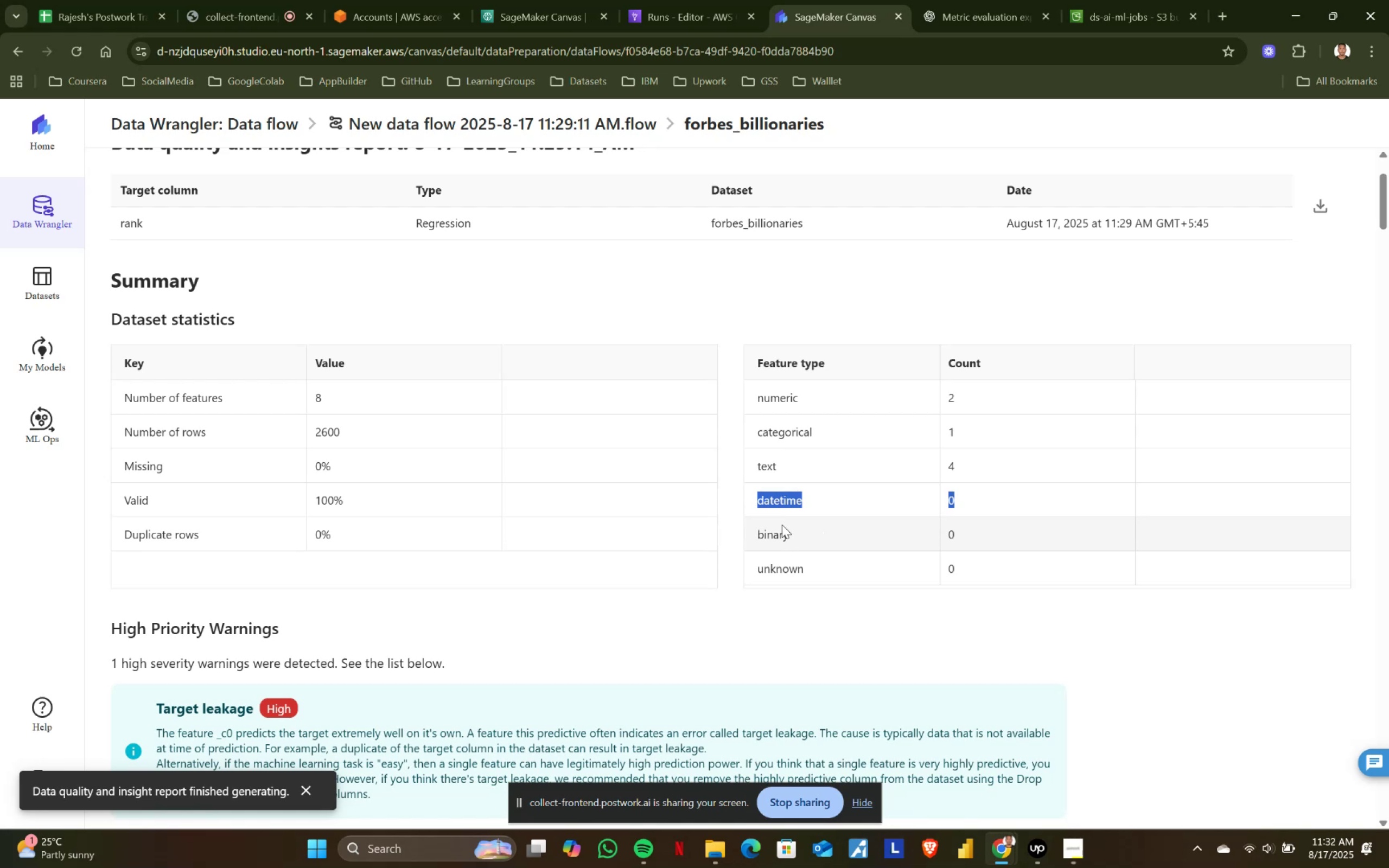 
left_click_drag(start_coordinate=[748, 525], to_coordinate=[1019, 529])
 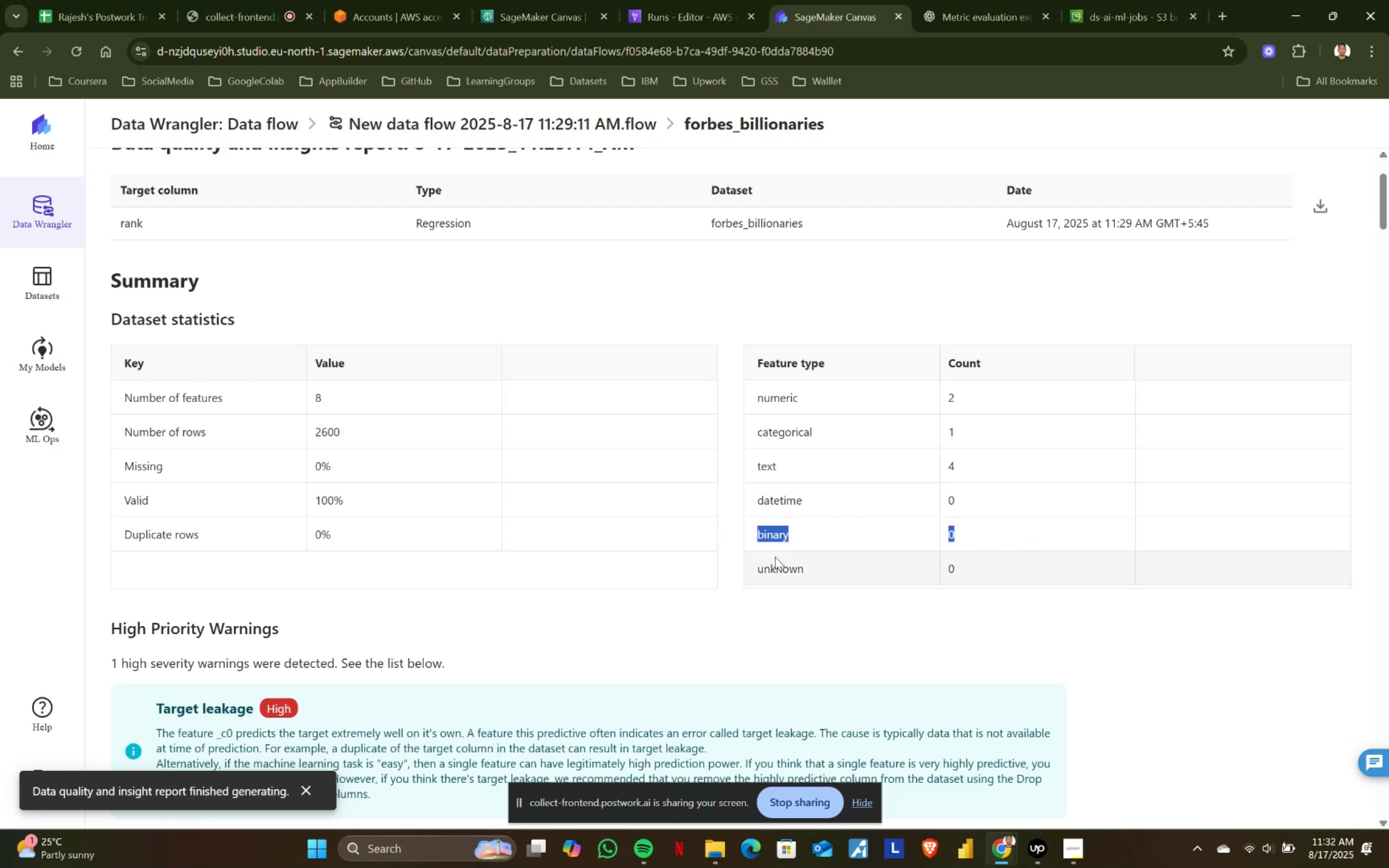 
left_click_drag(start_coordinate=[746, 564], to_coordinate=[1061, 567])
 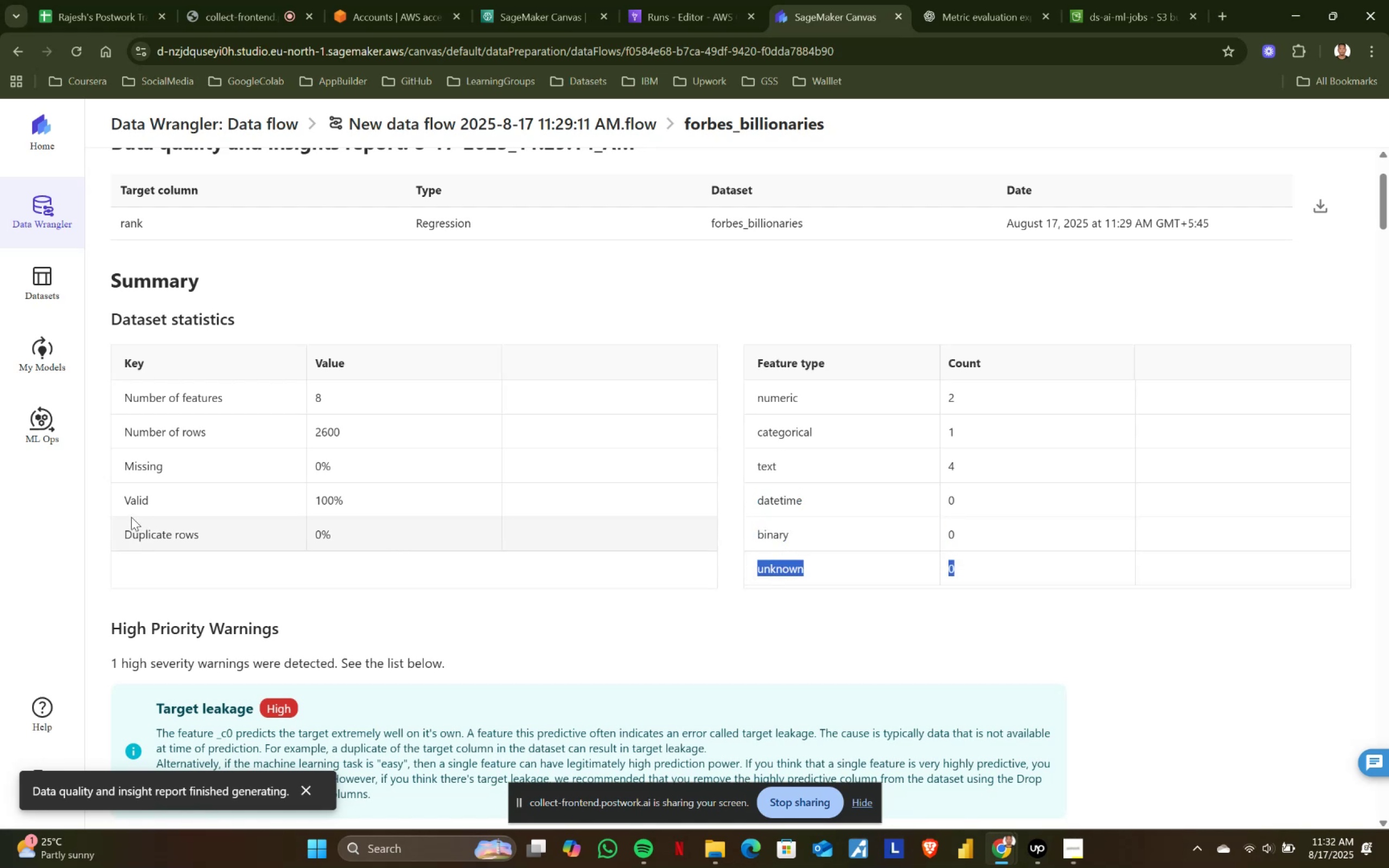 
left_click_drag(start_coordinate=[127, 519], to_coordinate=[371, 532])
 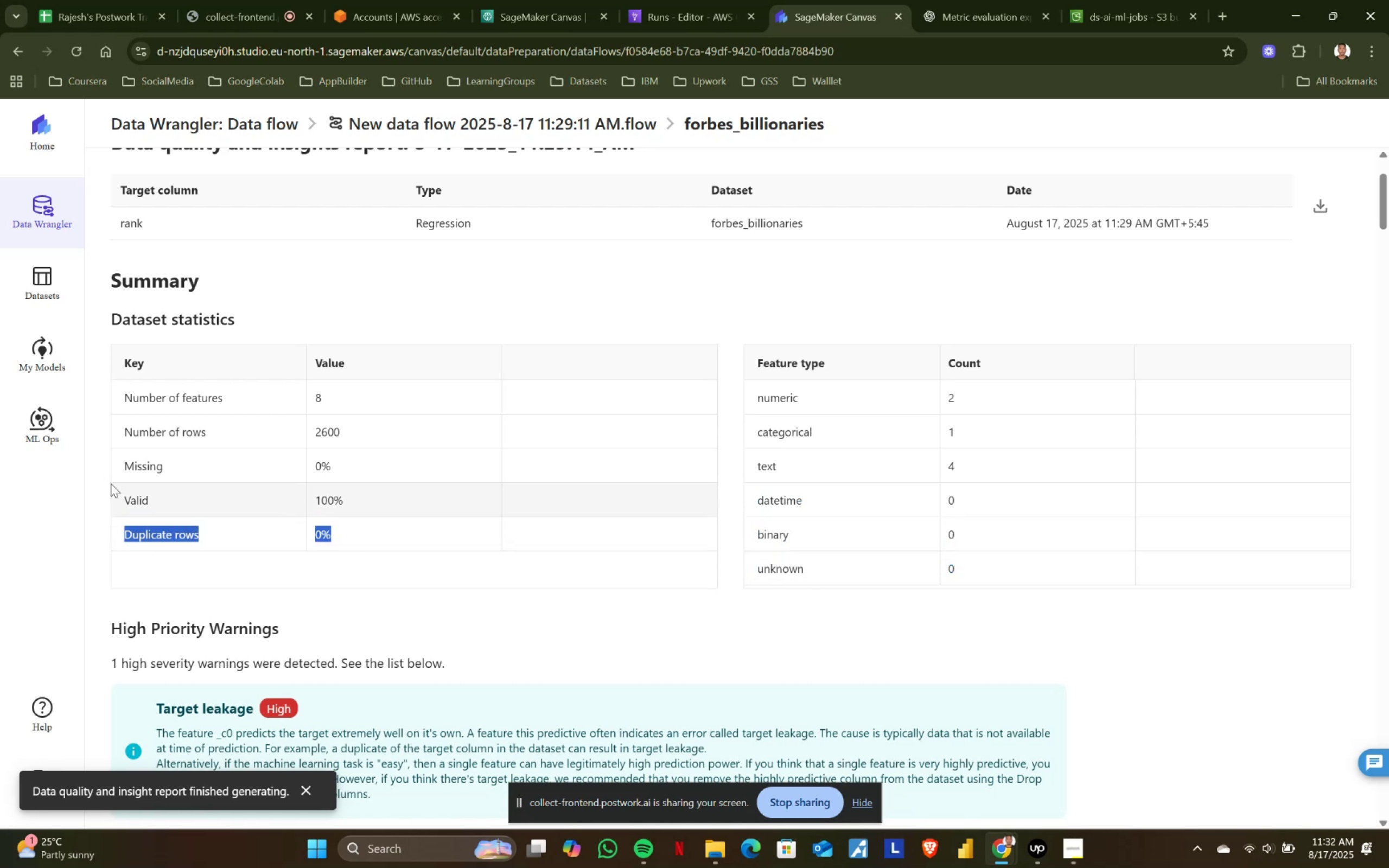 
left_click_drag(start_coordinate=[110, 483], to_coordinate=[350, 496])
 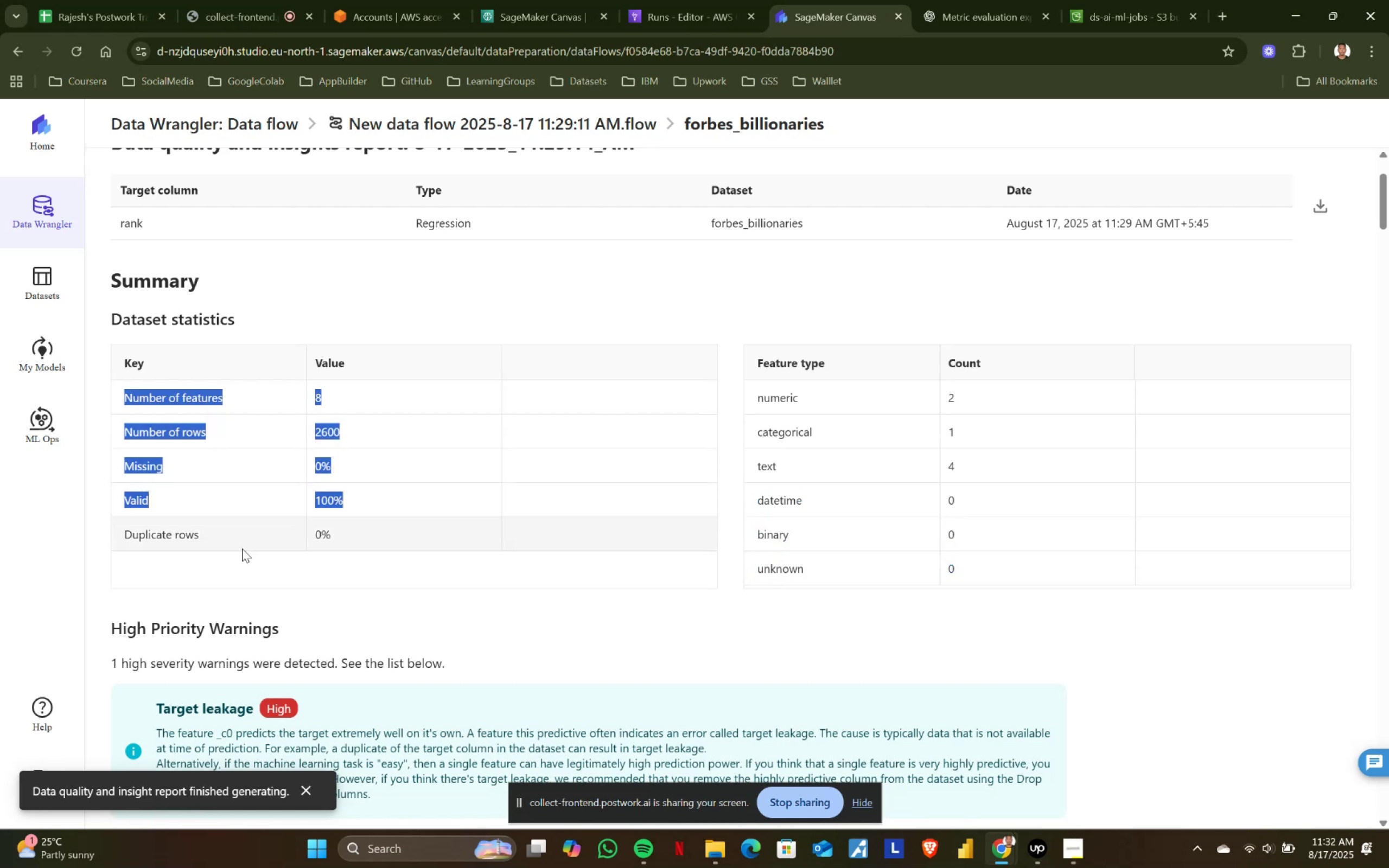 
left_click([321, 617])
 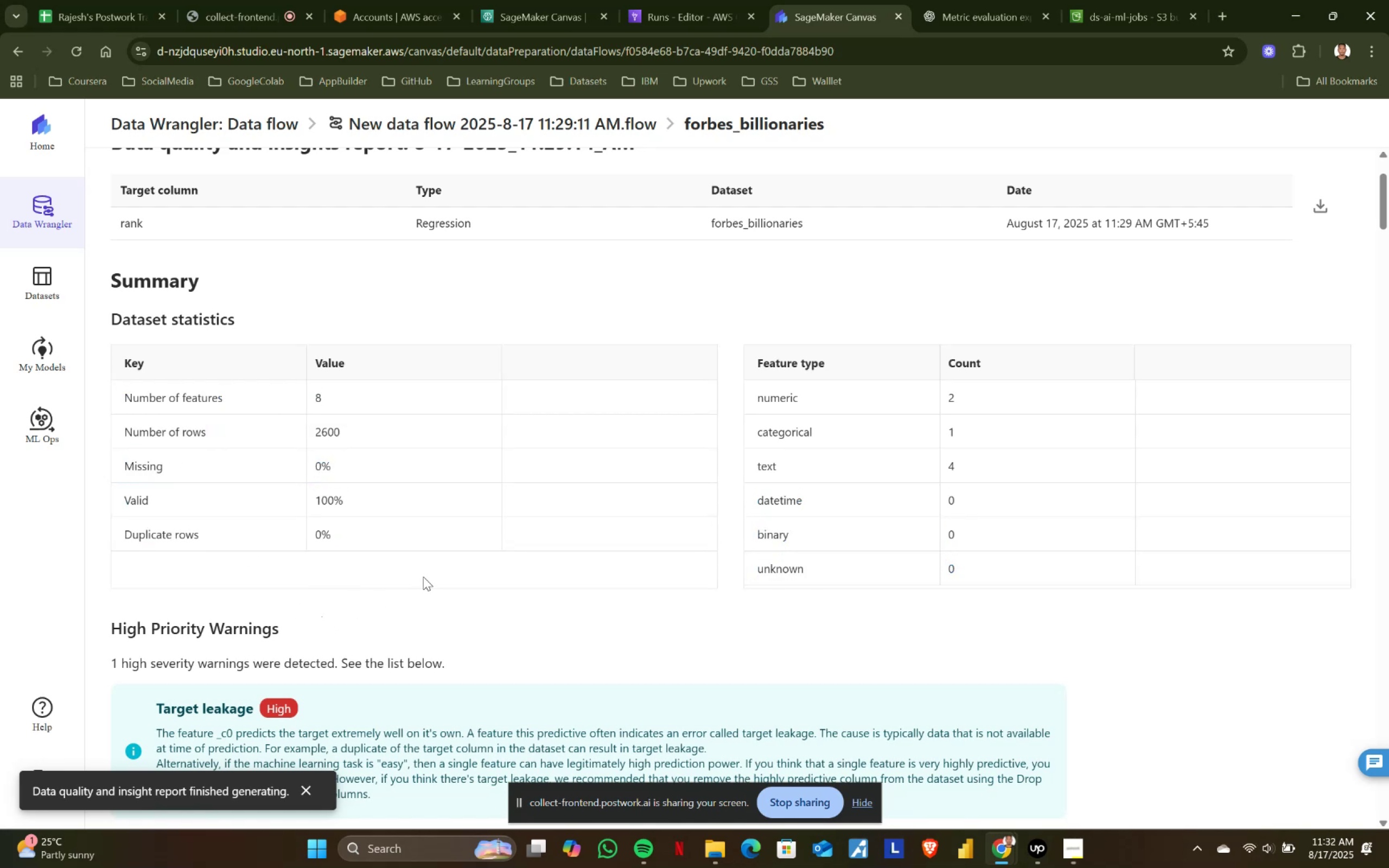 
scroll: coordinate [481, 553], scroll_direction: down, amount: 1.0
 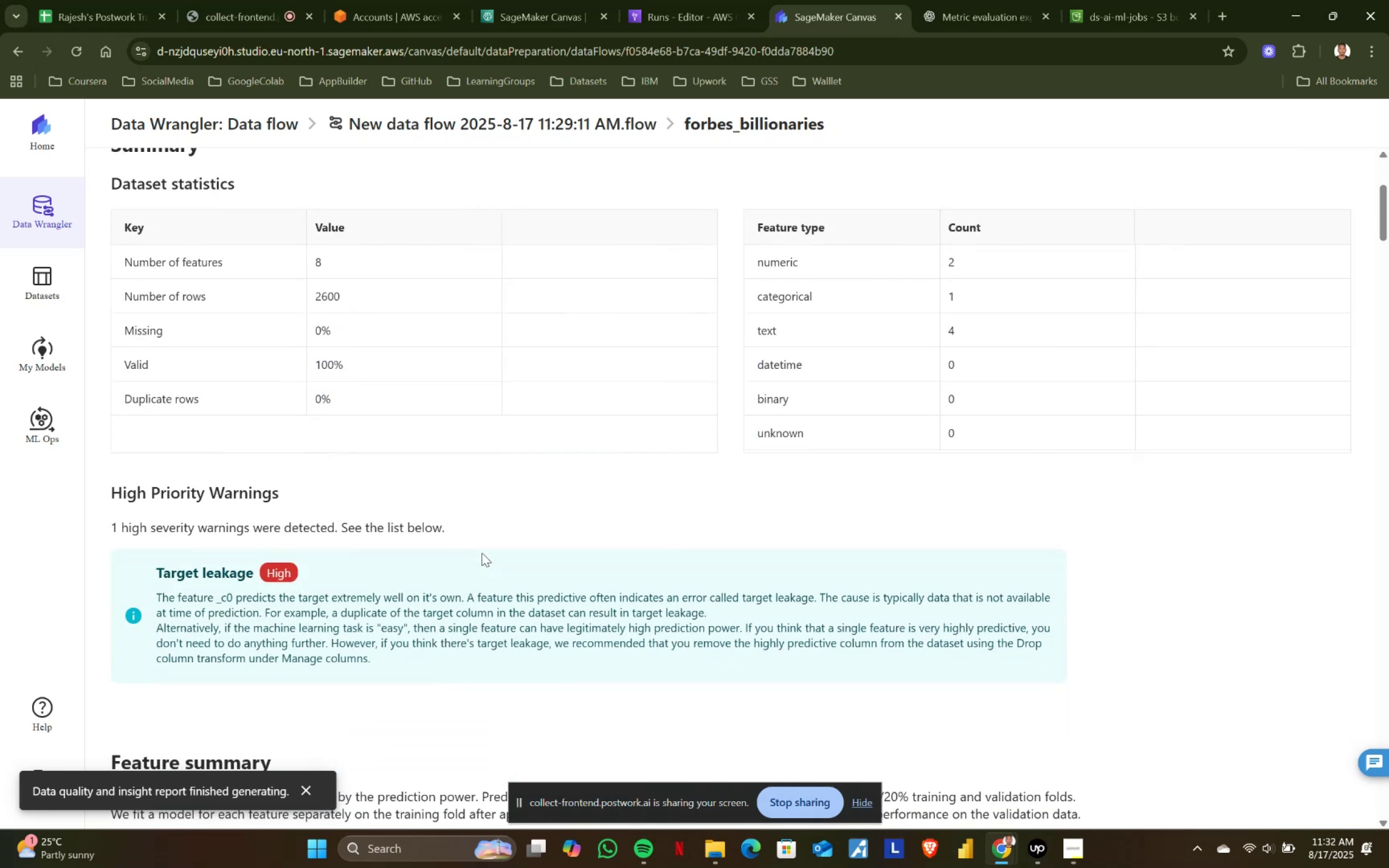 
scroll: coordinate [481, 552], scroll_direction: up, amount: 5.0
 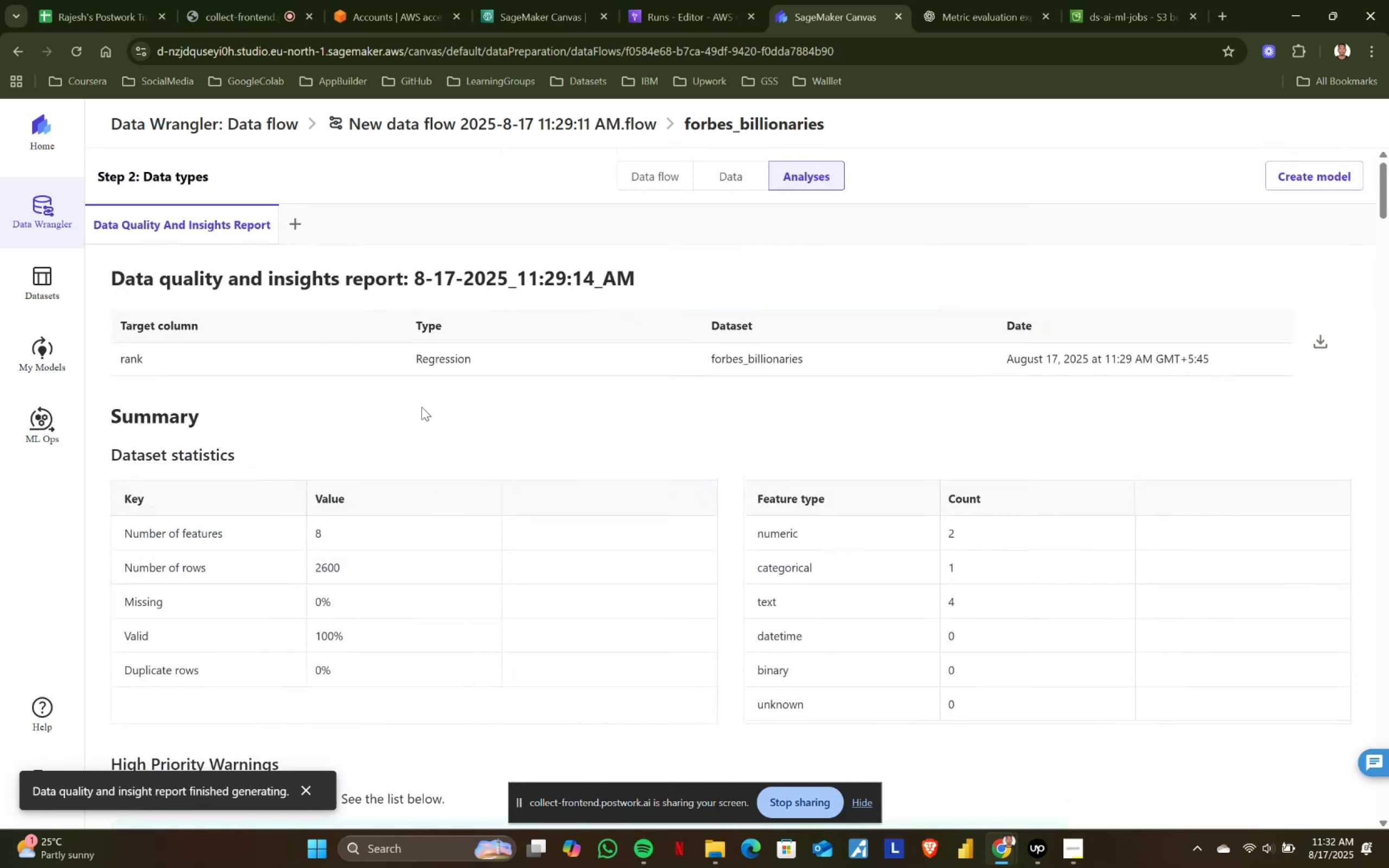 
scroll: coordinate [464, 458], scroll_direction: down, amount: 3.0
 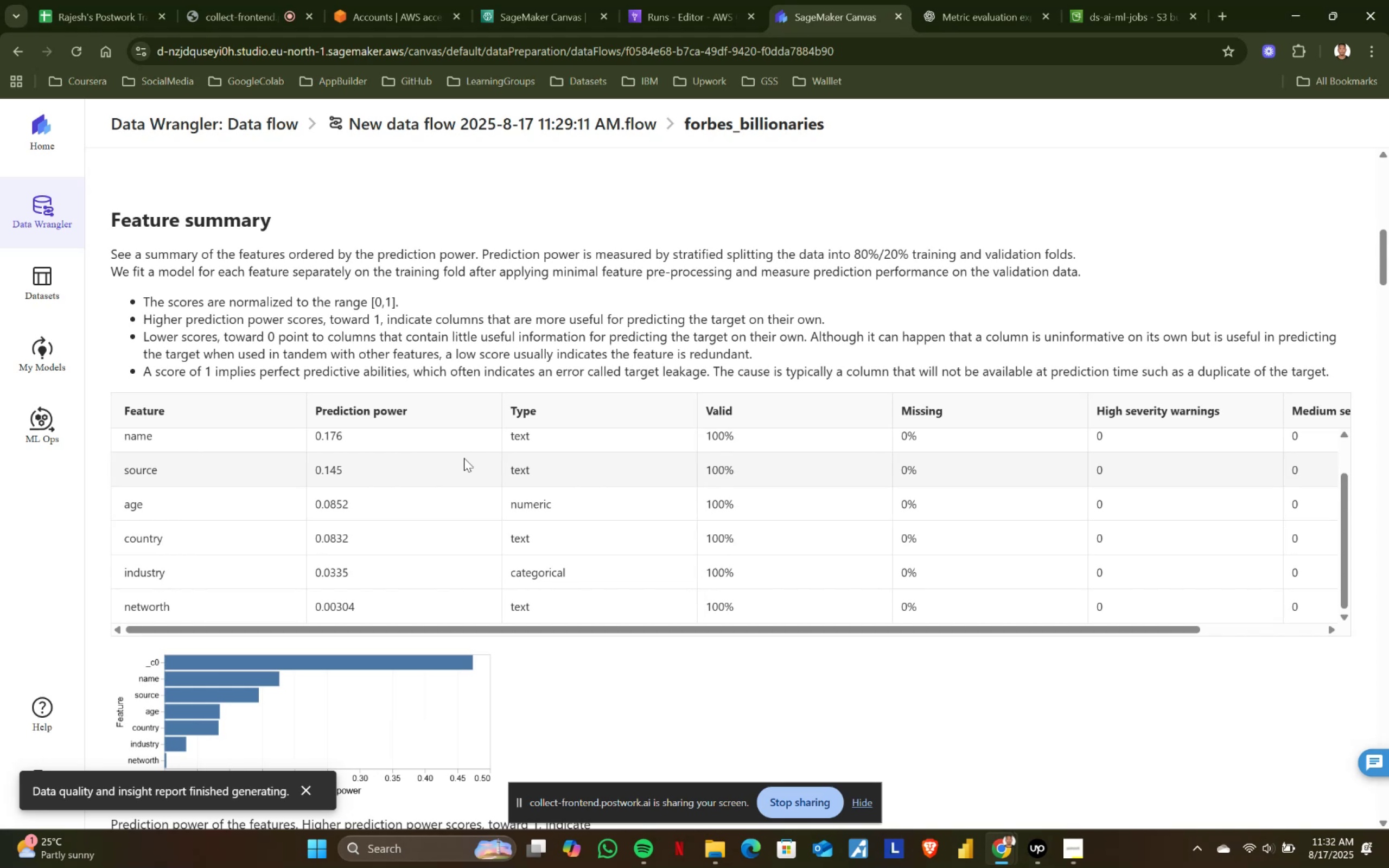 
wait(6.14)
 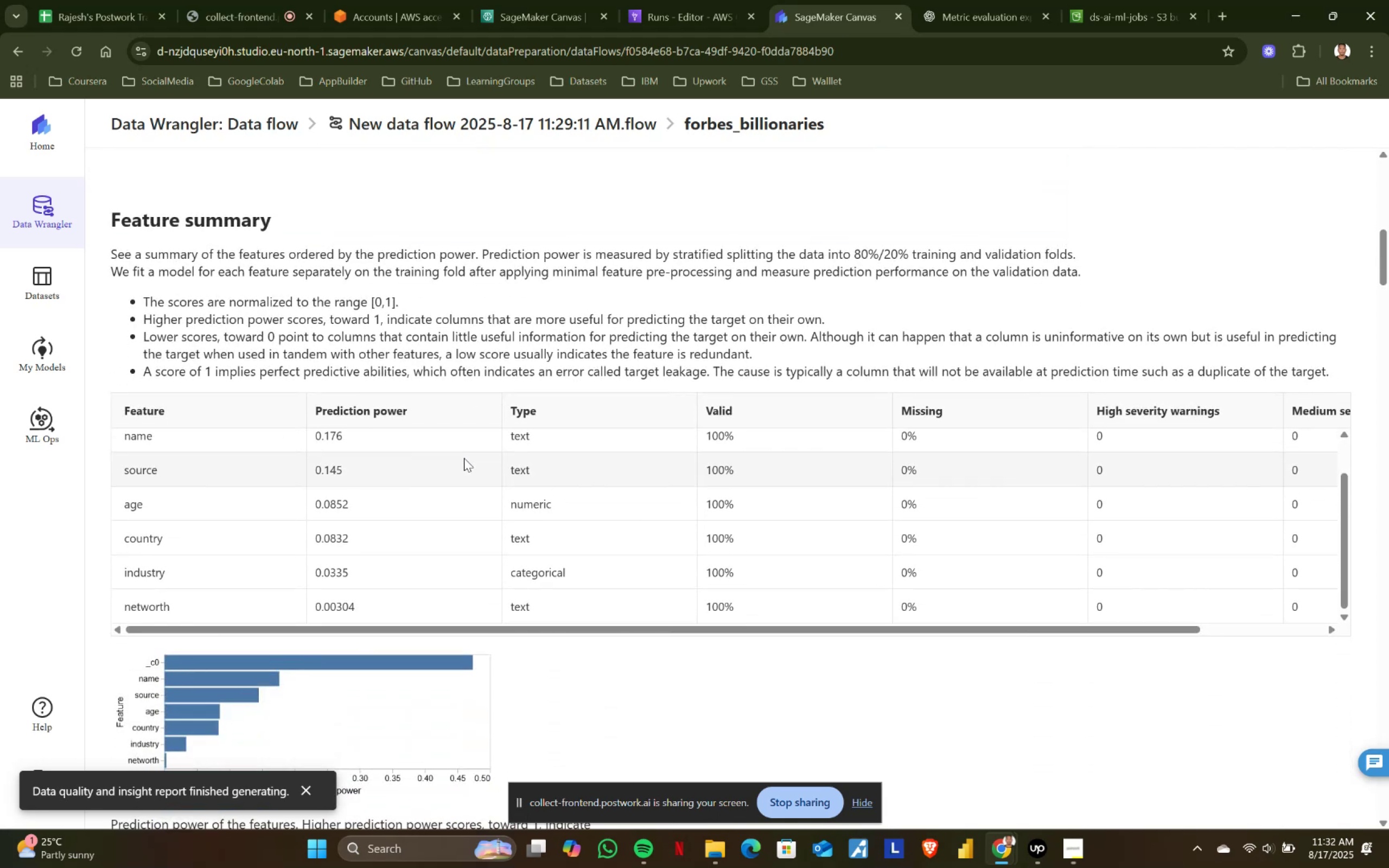 
scroll: coordinate [423, 483], scroll_direction: up, amount: 1.0
 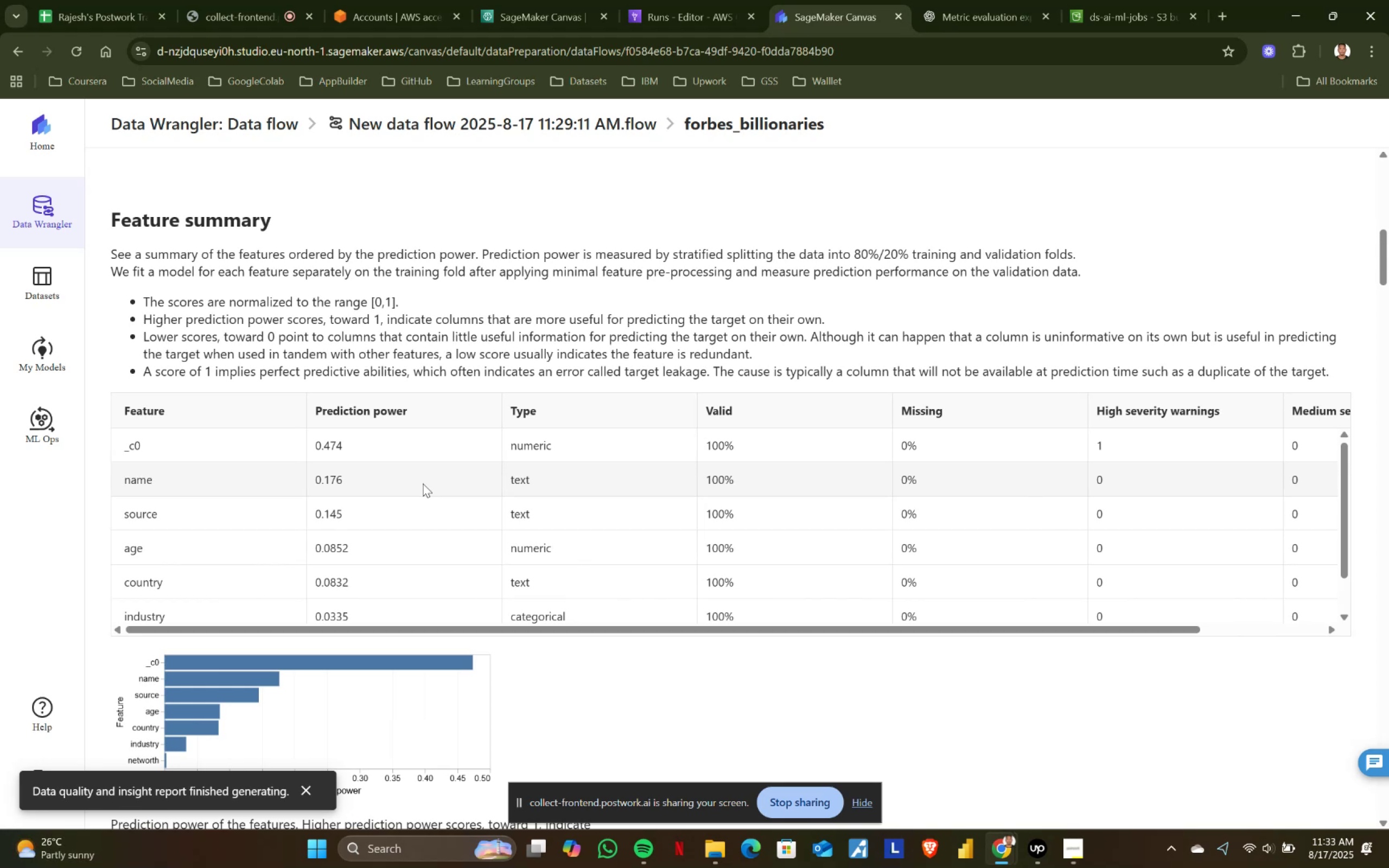 
wait(34.78)
 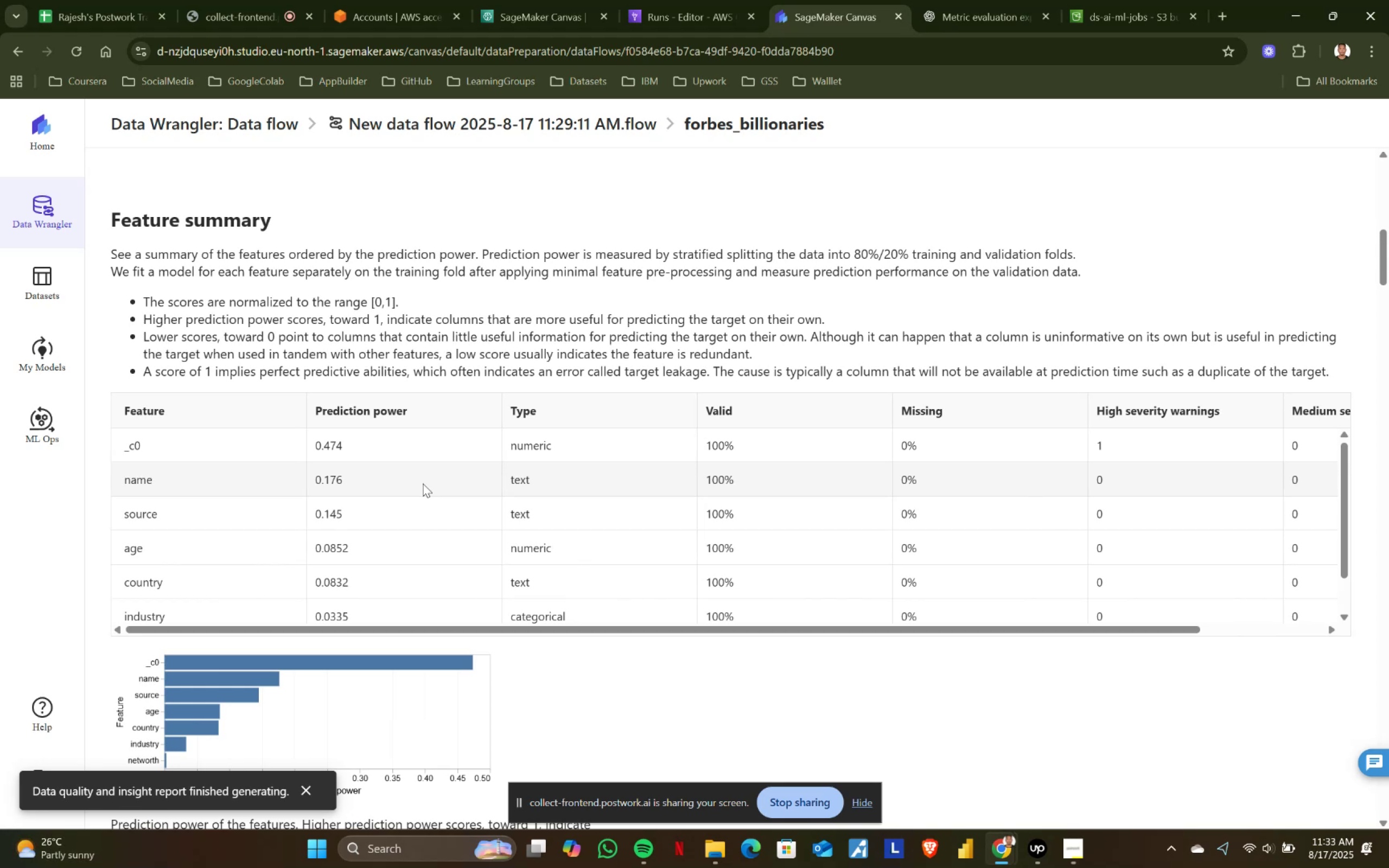 
scroll: coordinate [423, 483], scroll_direction: down, amount: 1.0
 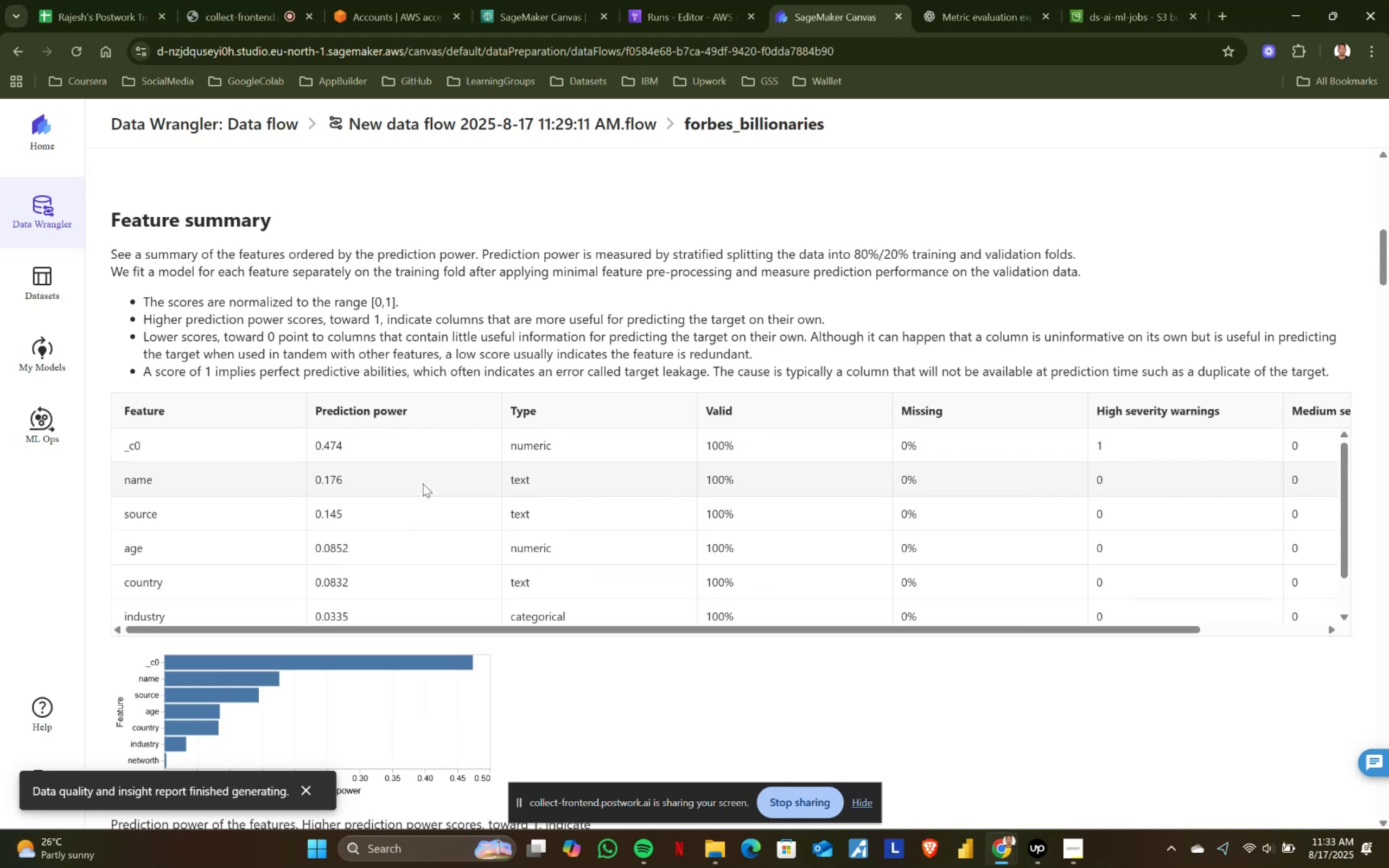 
scroll: coordinate [423, 483], scroll_direction: up, amount: 2.0
 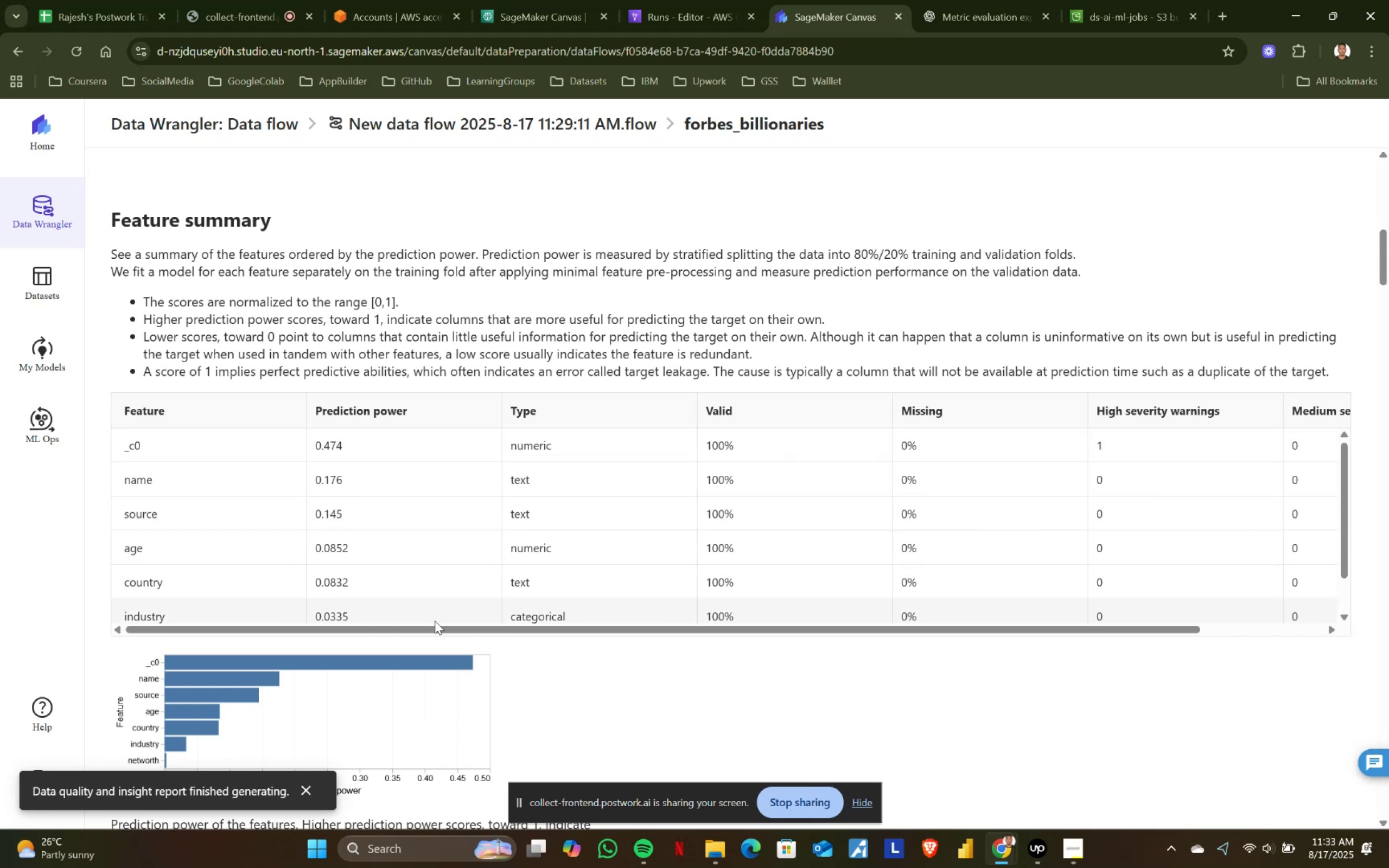 
left_click_drag(start_coordinate=[435, 629], to_coordinate=[813, 634])
 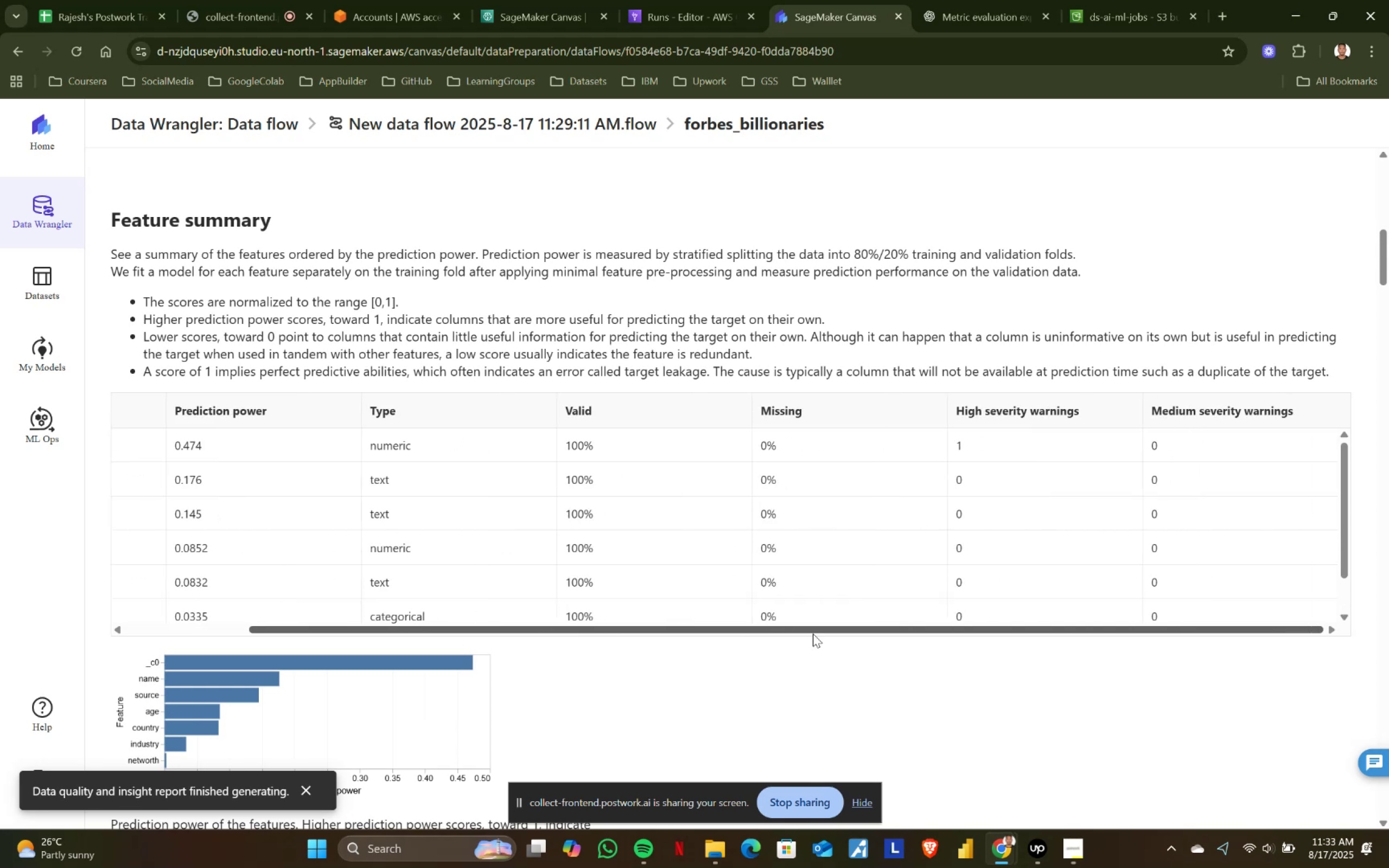 
left_click_drag(start_coordinate=[813, 634], to_coordinate=[308, 611])
 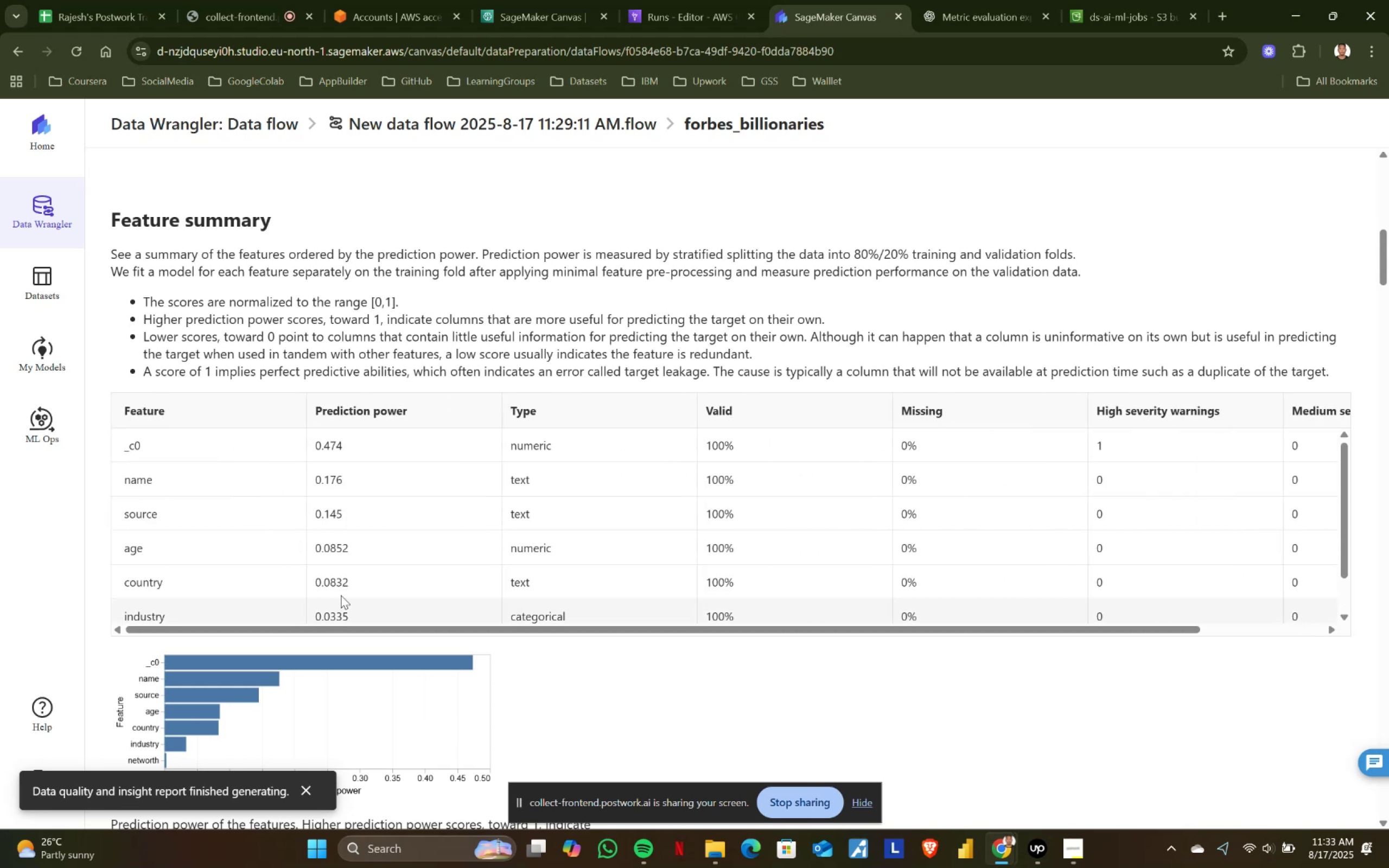 
scroll: coordinate [571, 487], scroll_direction: up, amount: 1.0
 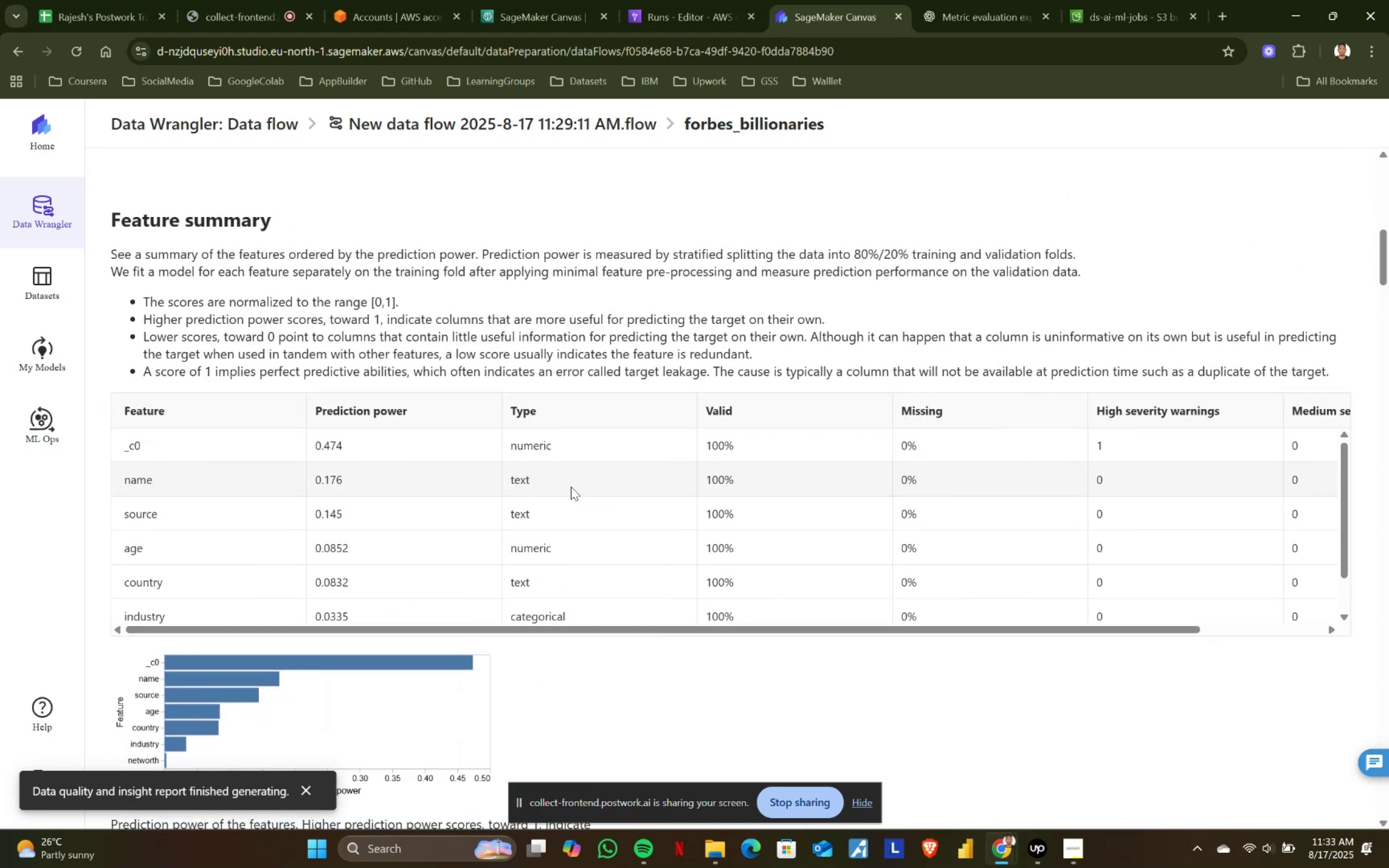 
scroll: coordinate [571, 487], scroll_direction: none, amount: 0.0
 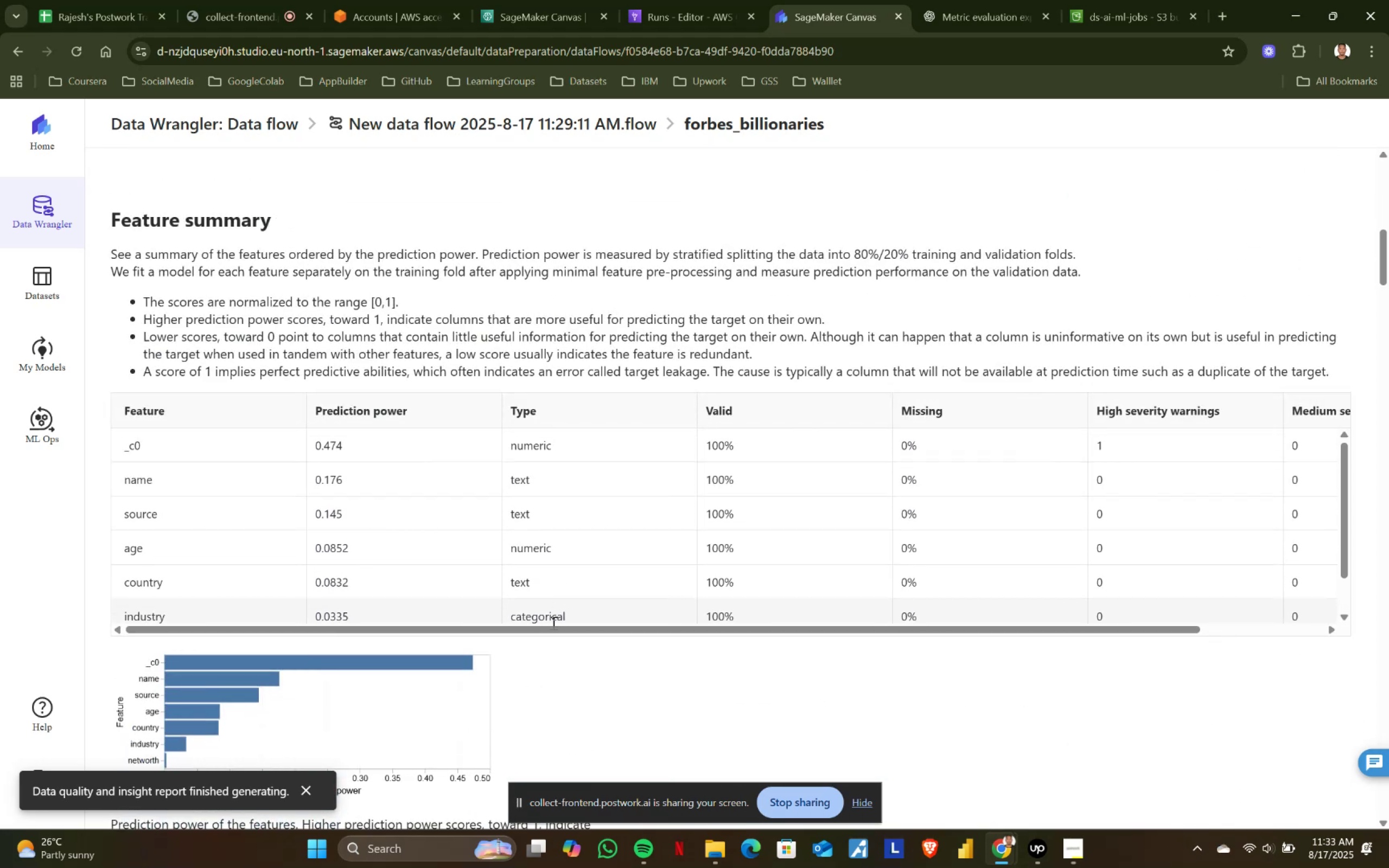 
left_click_drag(start_coordinate=[549, 630], to_coordinate=[374, 614])
 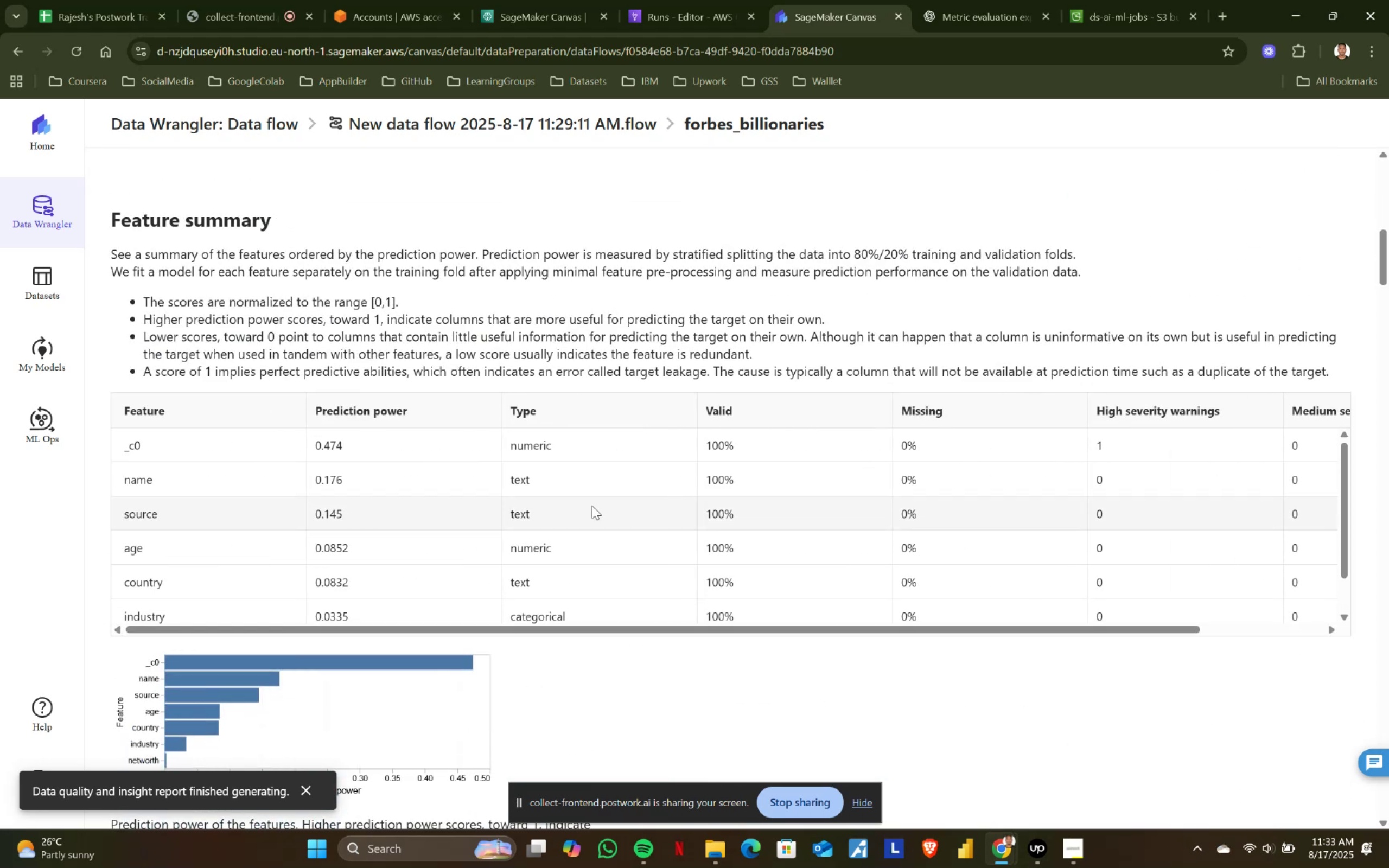 
scroll: coordinate [632, 489], scroll_direction: none, amount: 0.0
 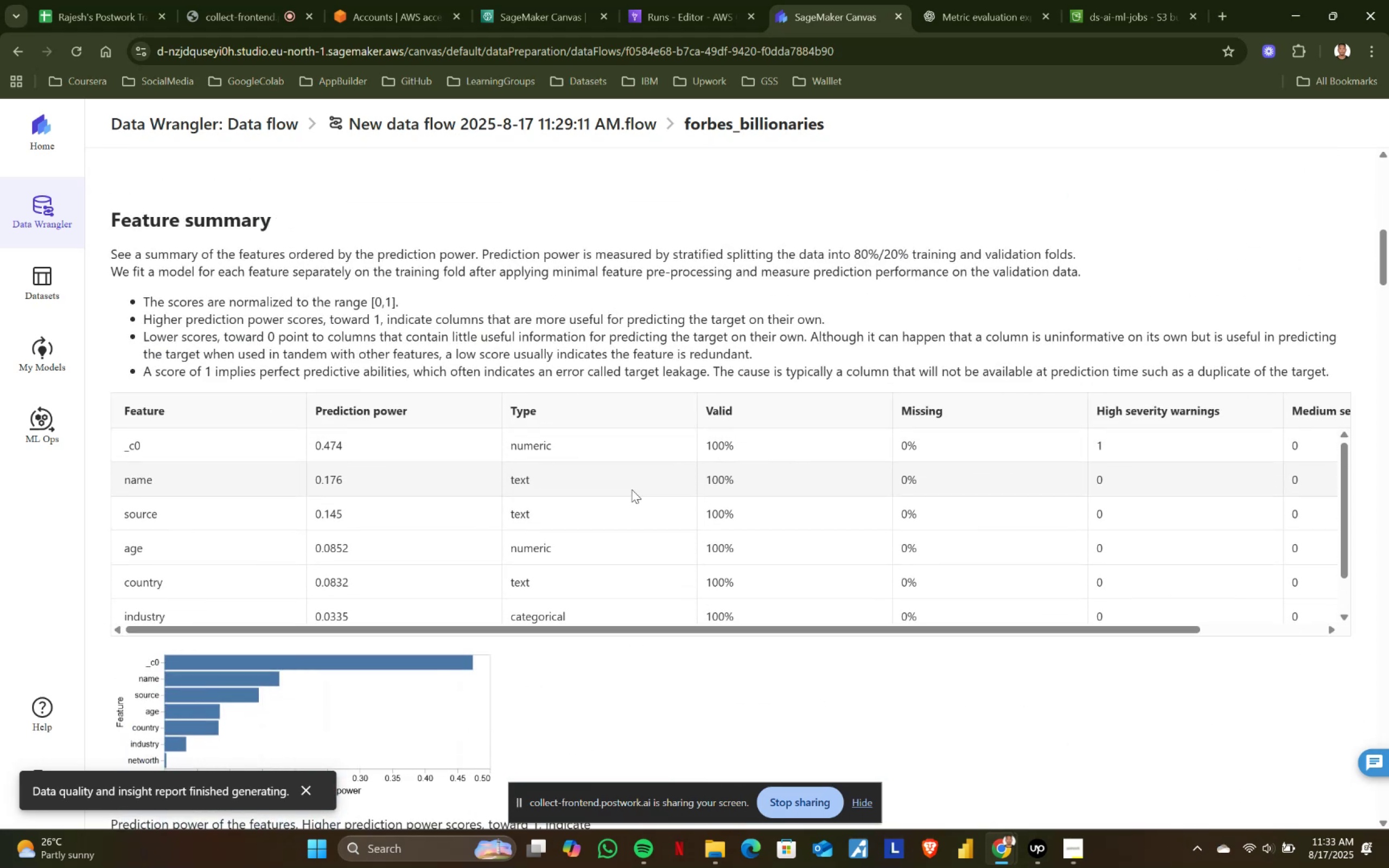 
scroll: coordinate [632, 489], scroll_direction: down, amount: 2.0
 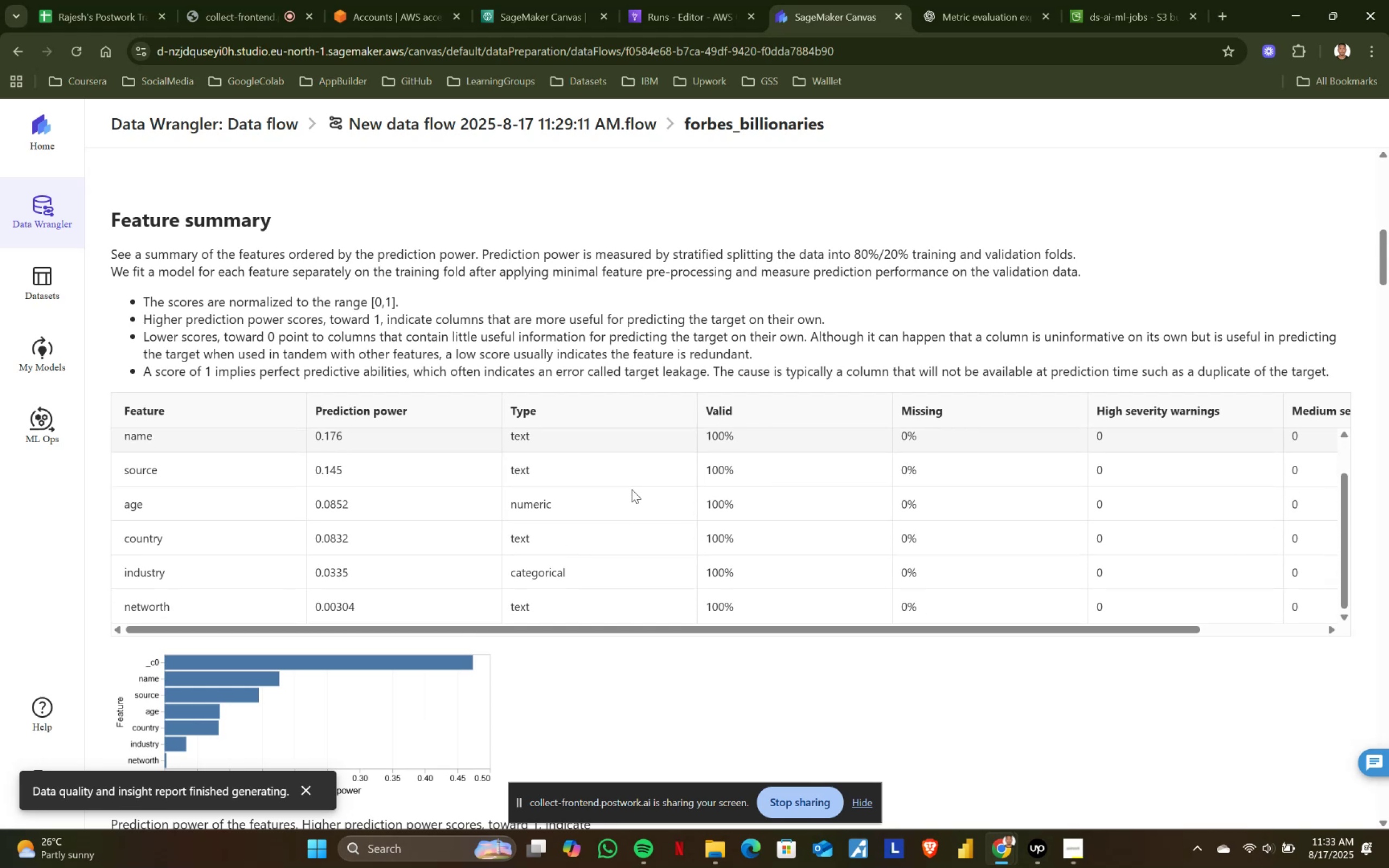 
scroll: coordinate [632, 489], scroll_direction: up, amount: 2.0
 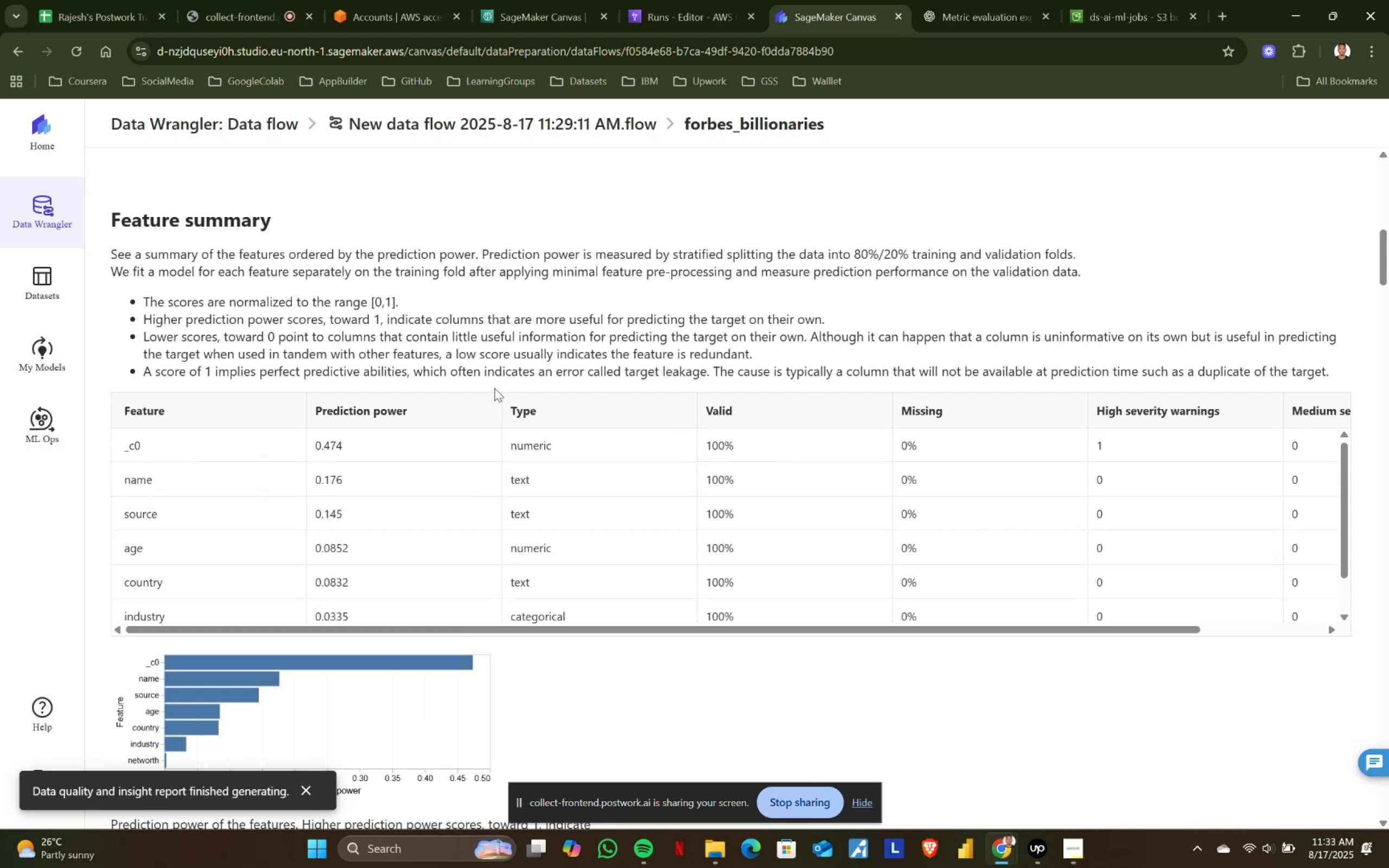 
scroll: coordinate [505, 510], scroll_direction: down, amount: 2.0
 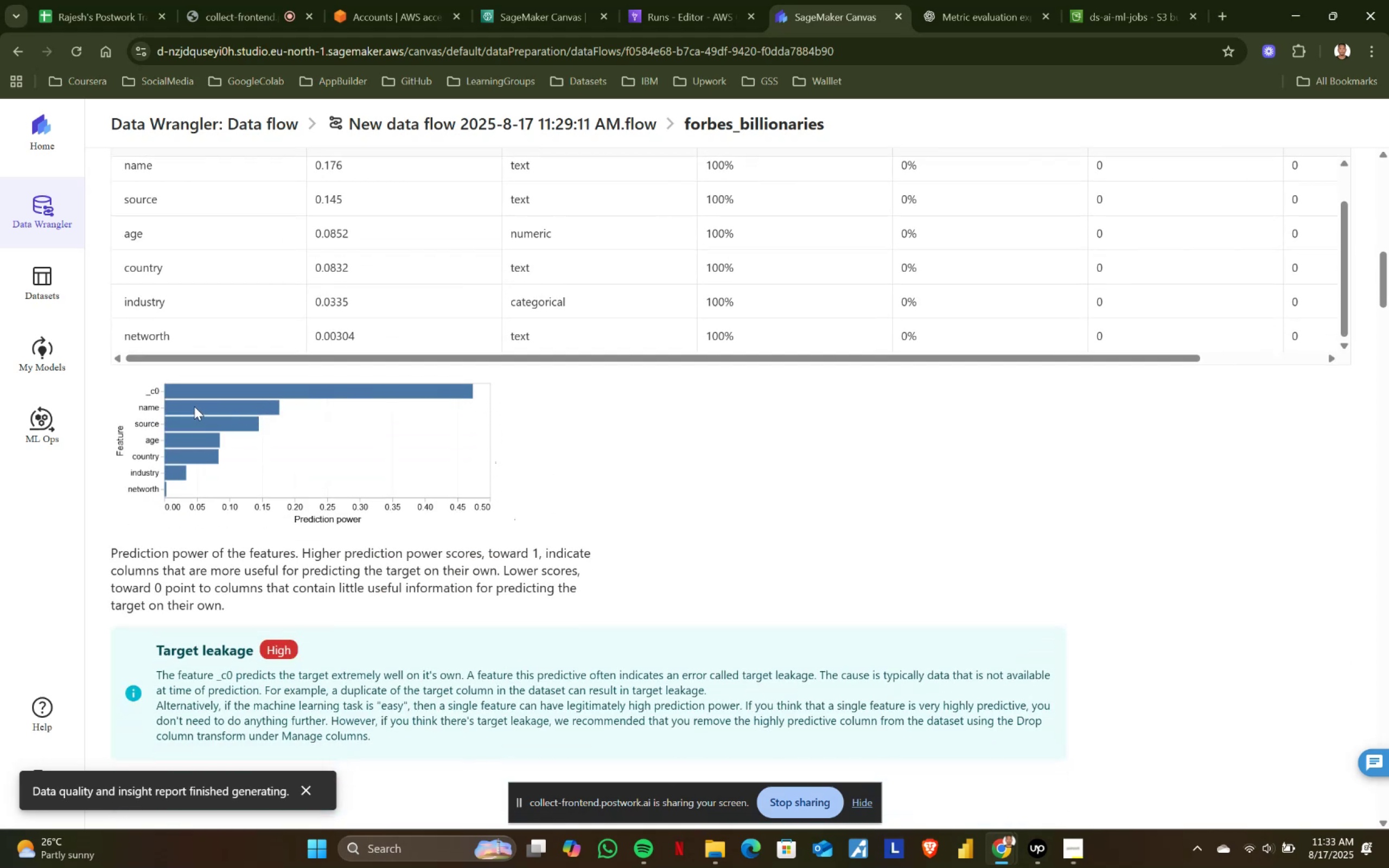 
wait(8.88)
 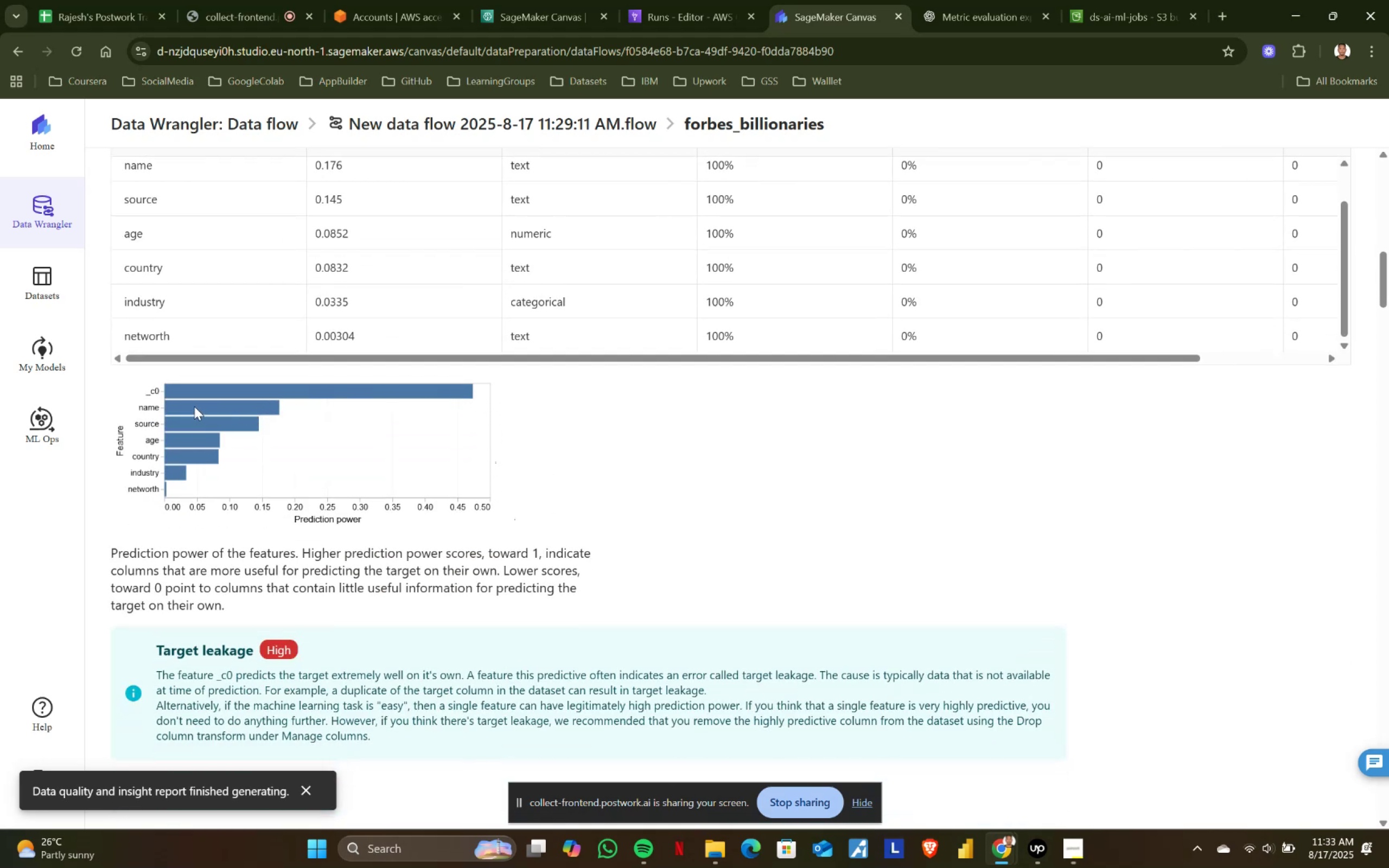 
scroll: coordinate [602, 420], scroll_direction: down, amount: 1.0
 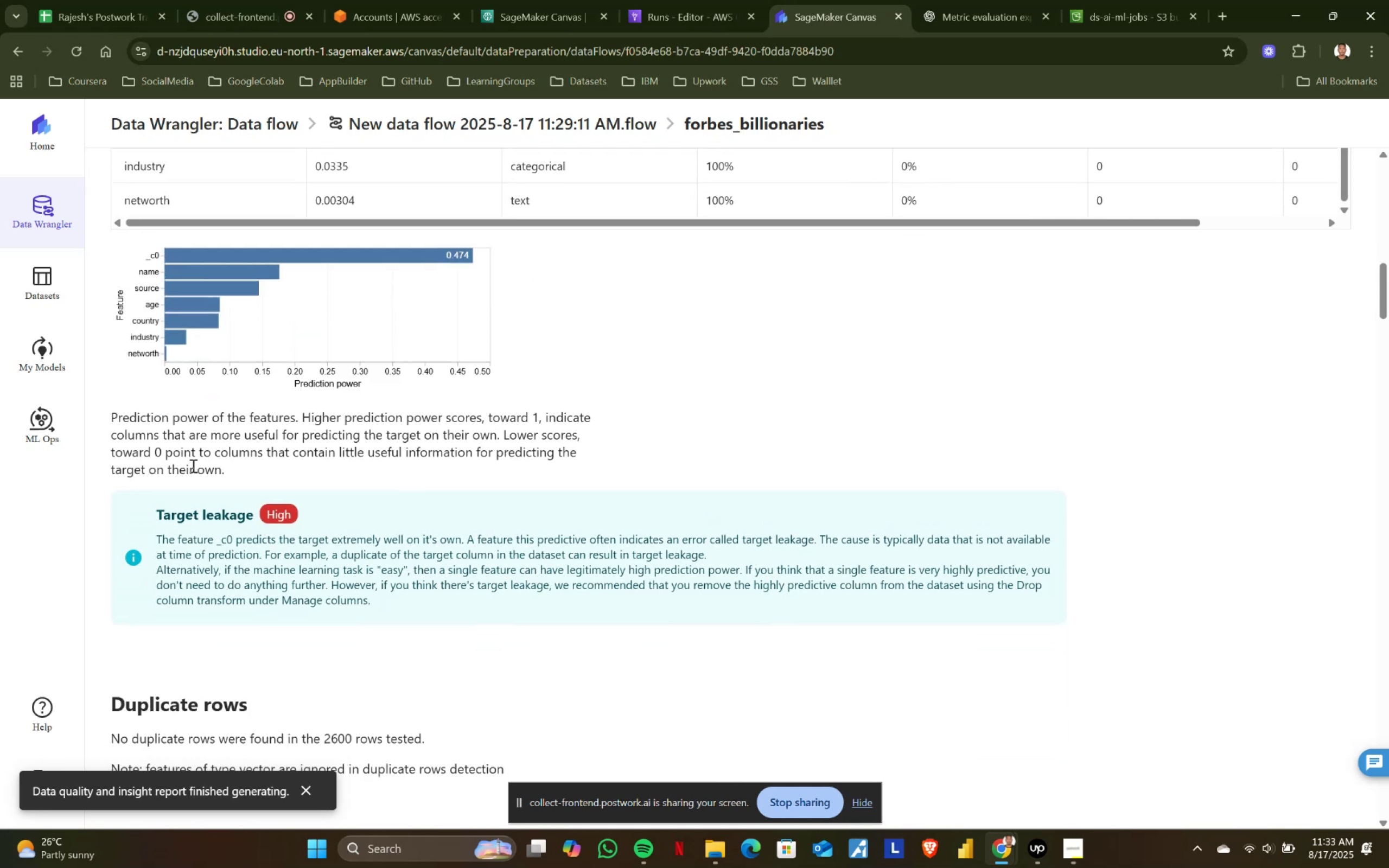 
left_click_drag(start_coordinate=[227, 468], to_coordinate=[102, 420])
 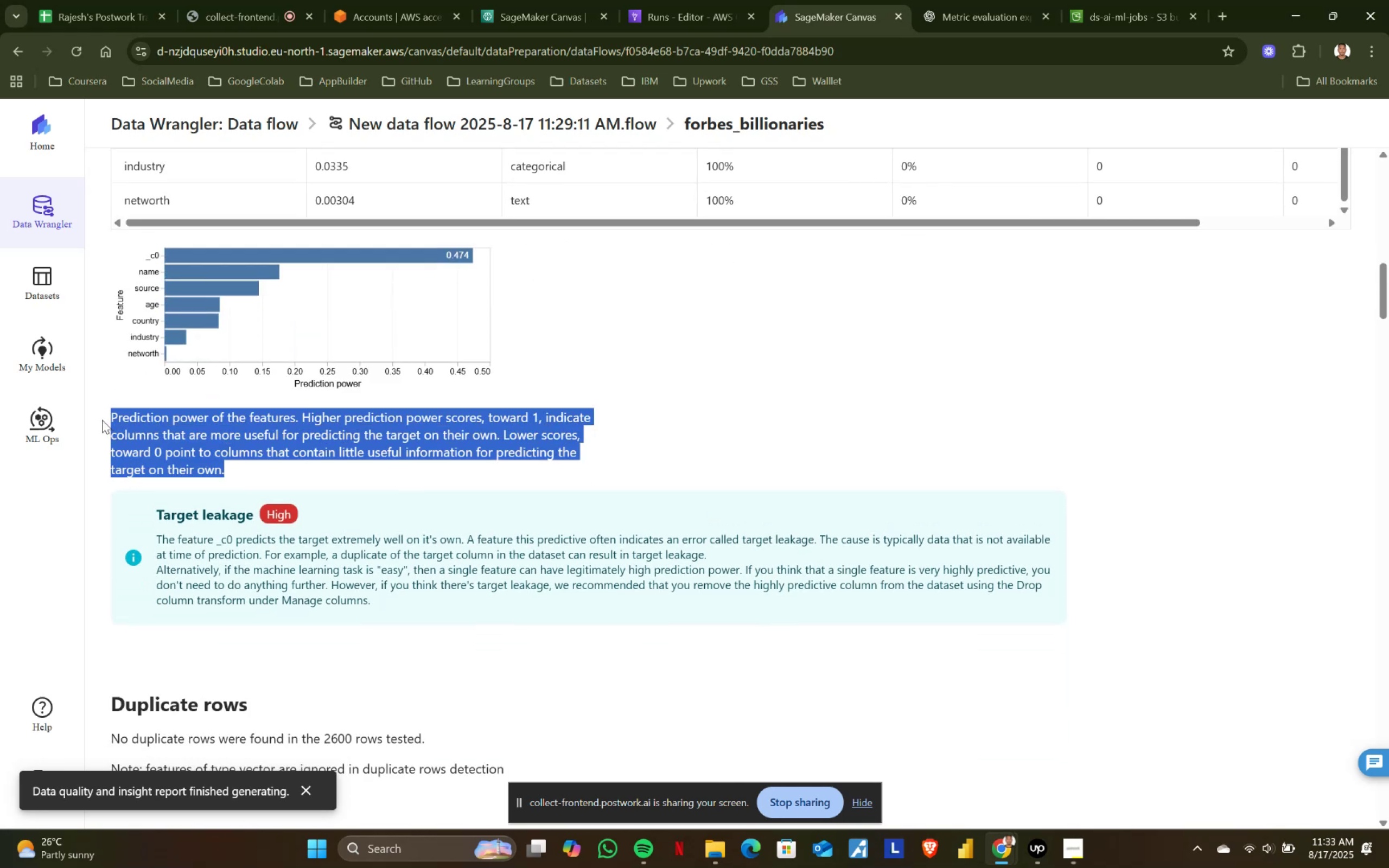 
left_click([102, 420])
 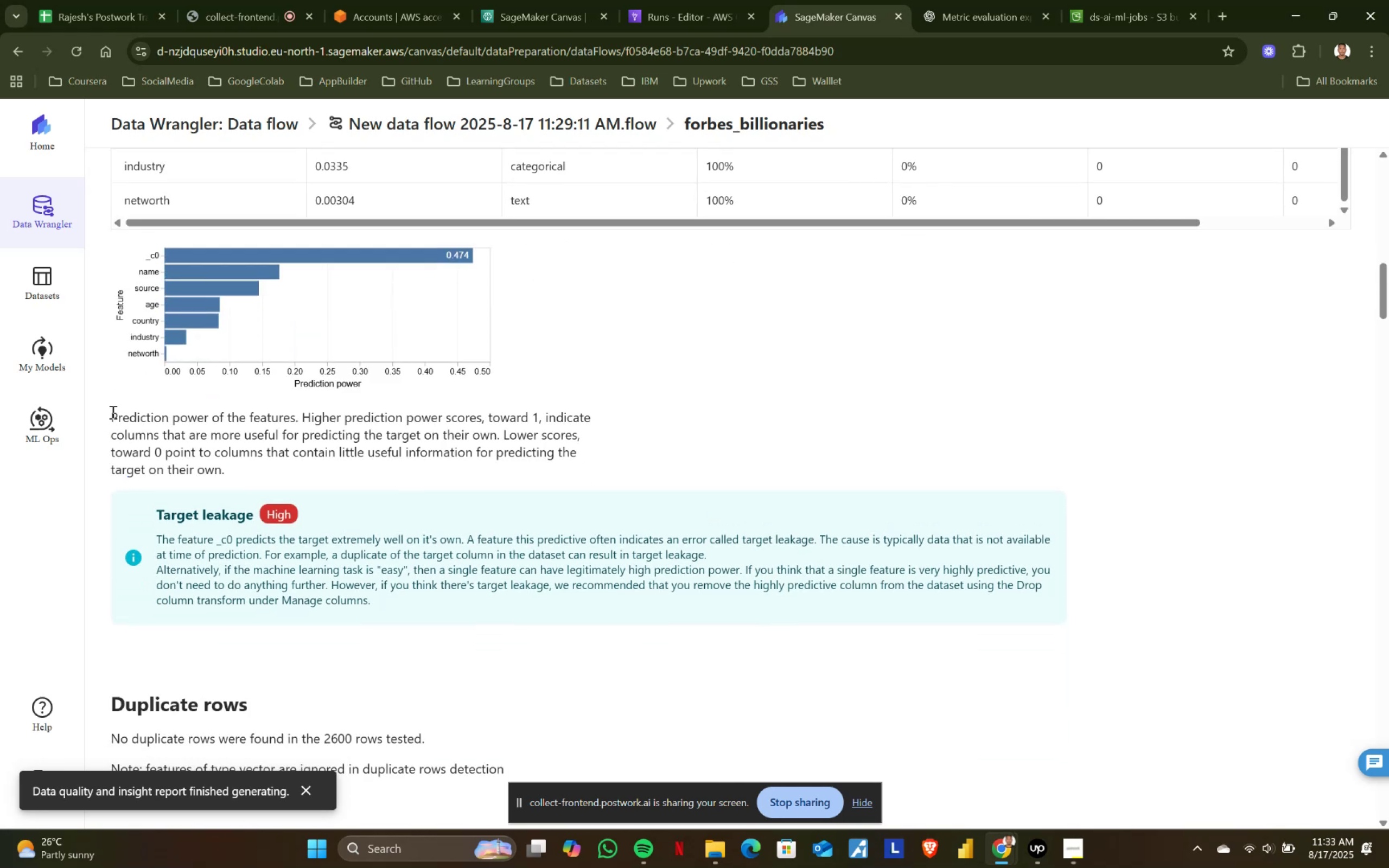 
left_click_drag(start_coordinate=[106, 412], to_coordinate=[241, 466])
 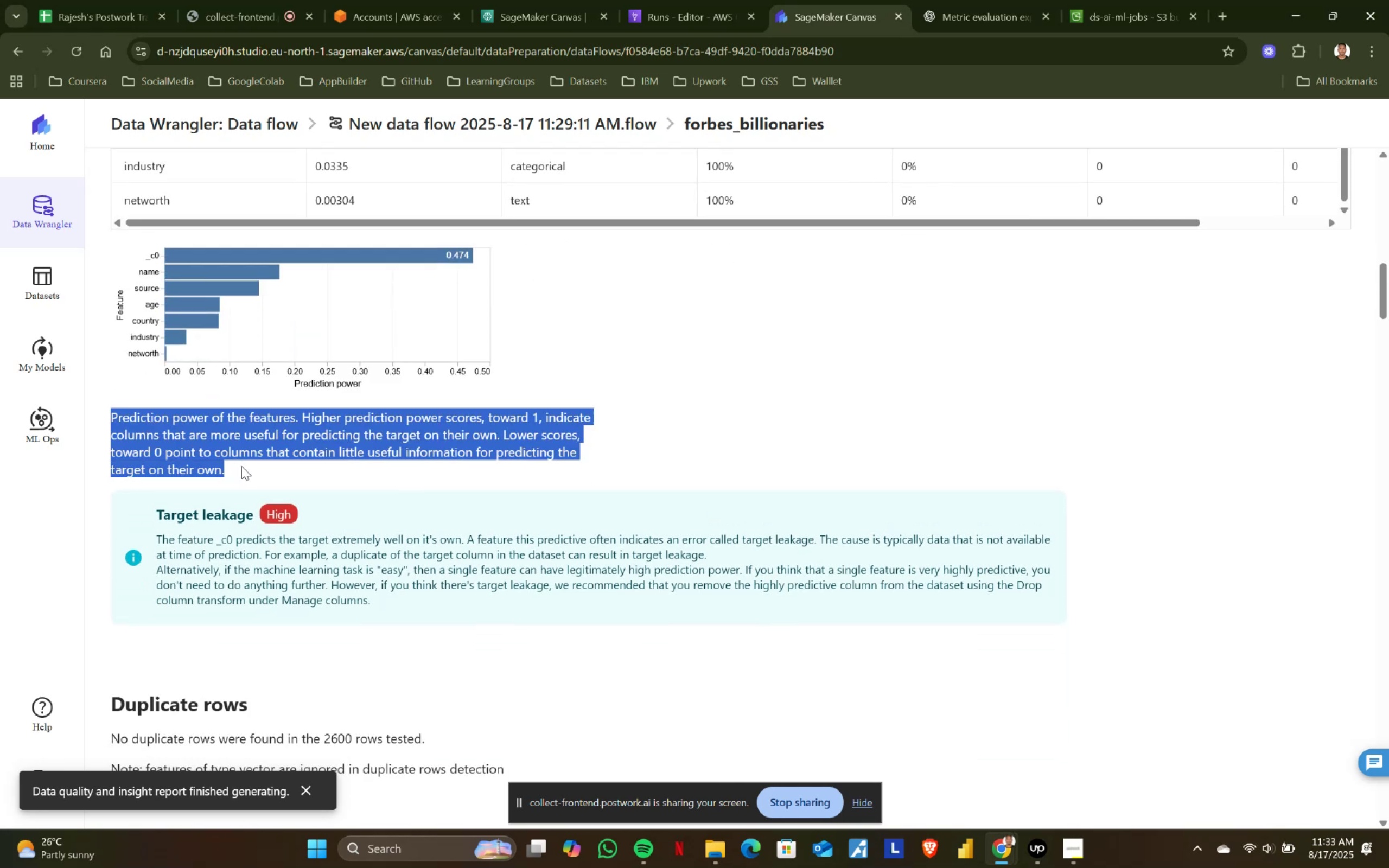 
left_click([241, 466])
 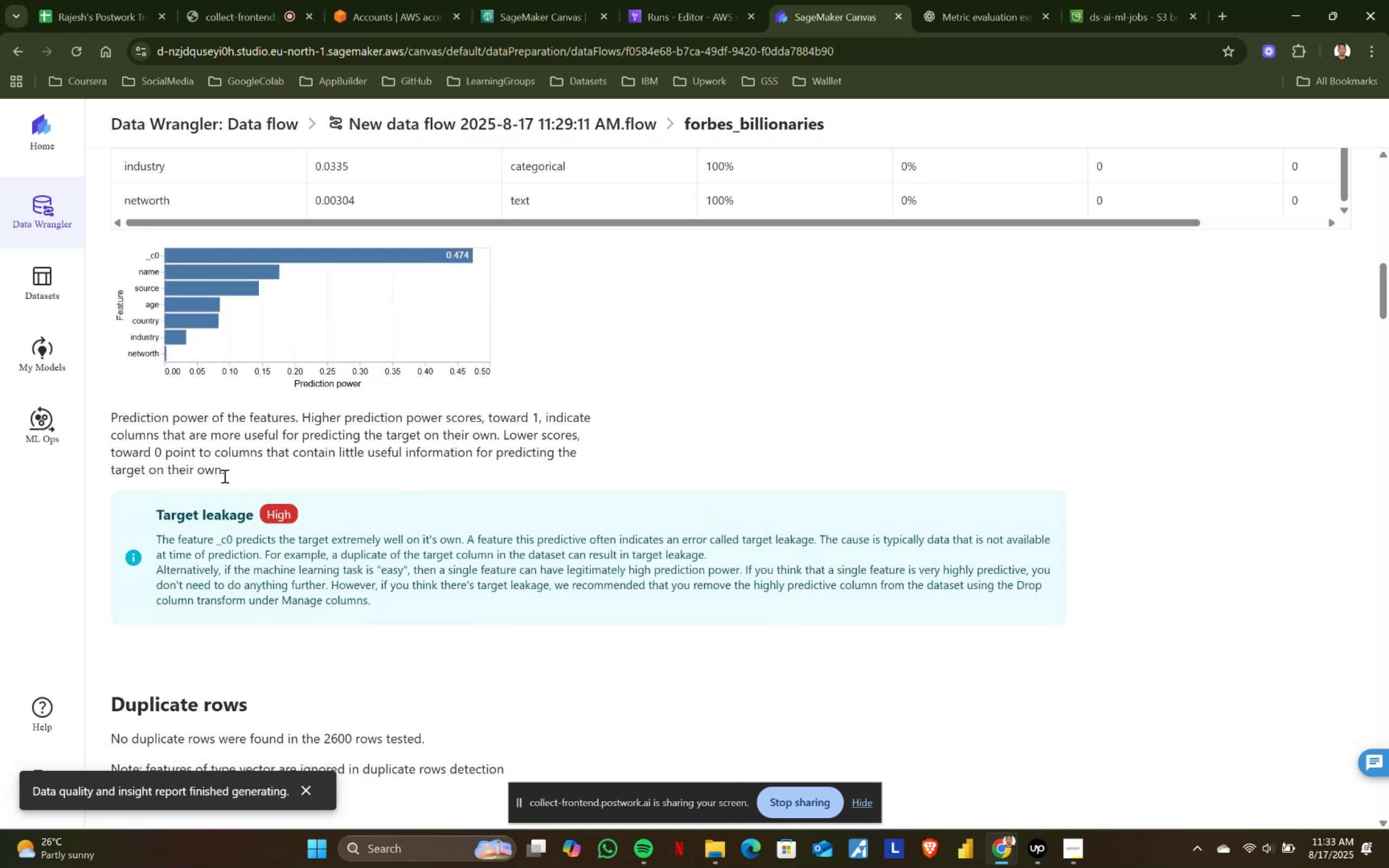 
left_click_drag(start_coordinate=[226, 473], to_coordinate=[112, 418])
 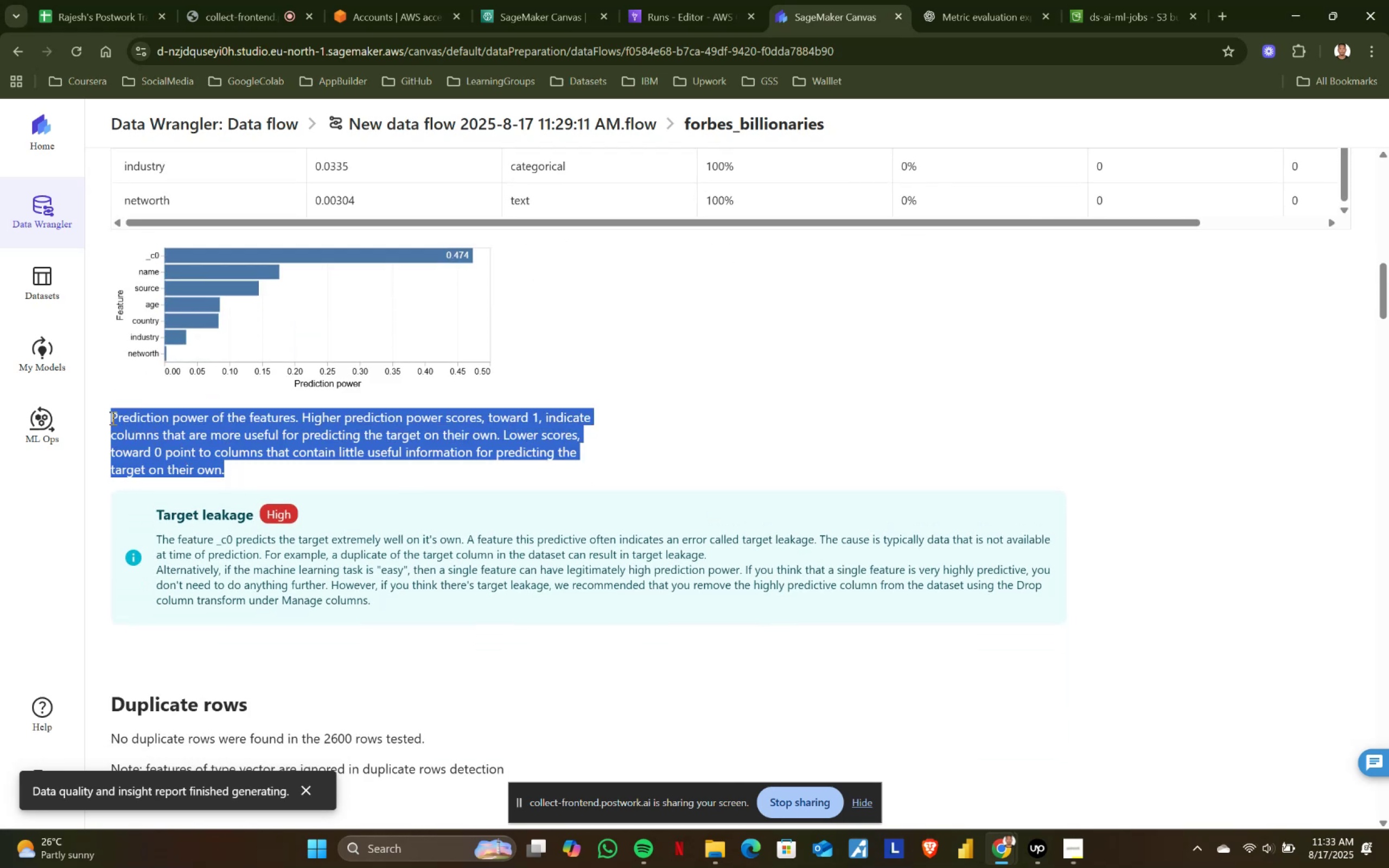 
left_click([112, 418])
 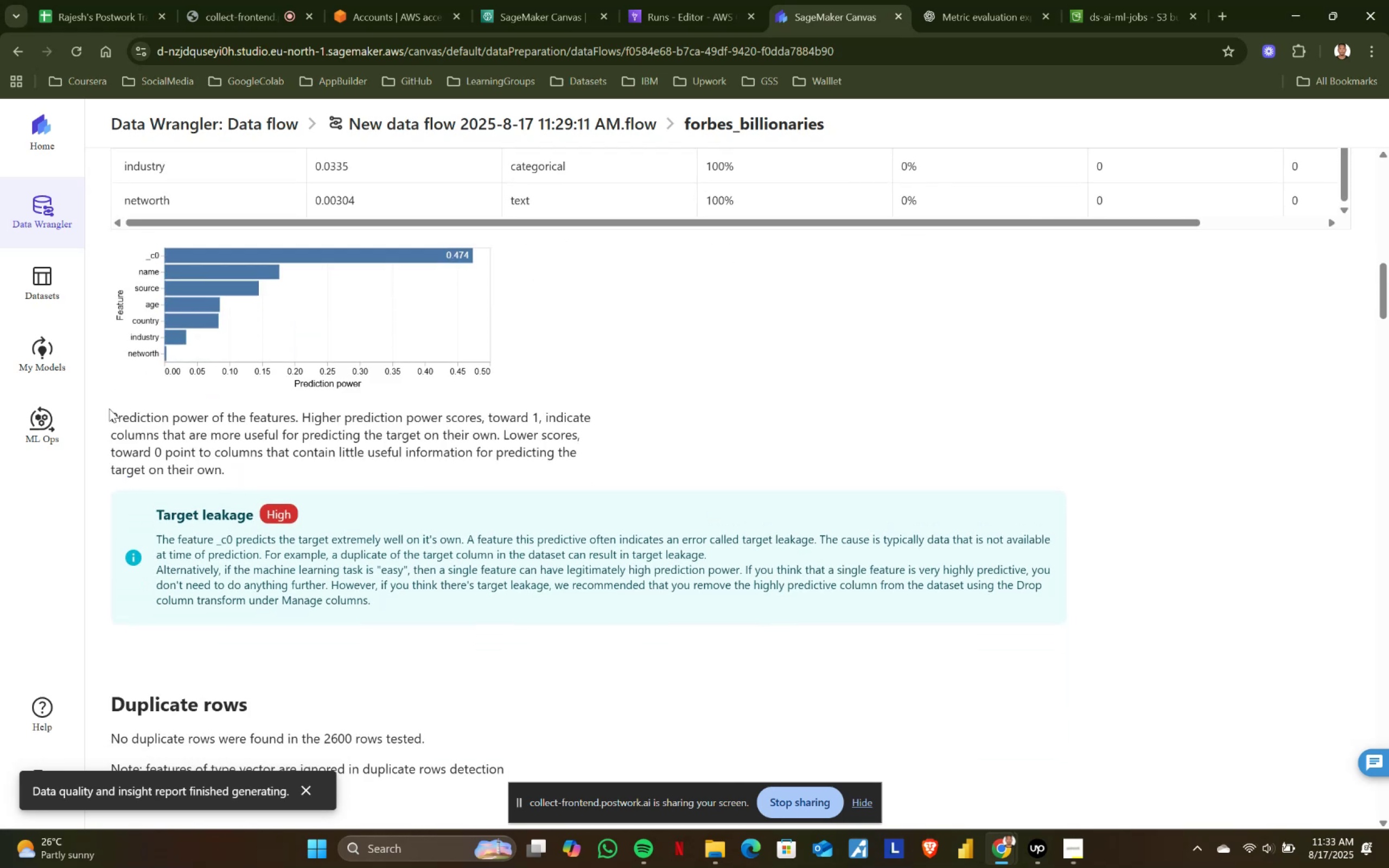 
left_click_drag(start_coordinate=[107, 407], to_coordinate=[264, 470])
 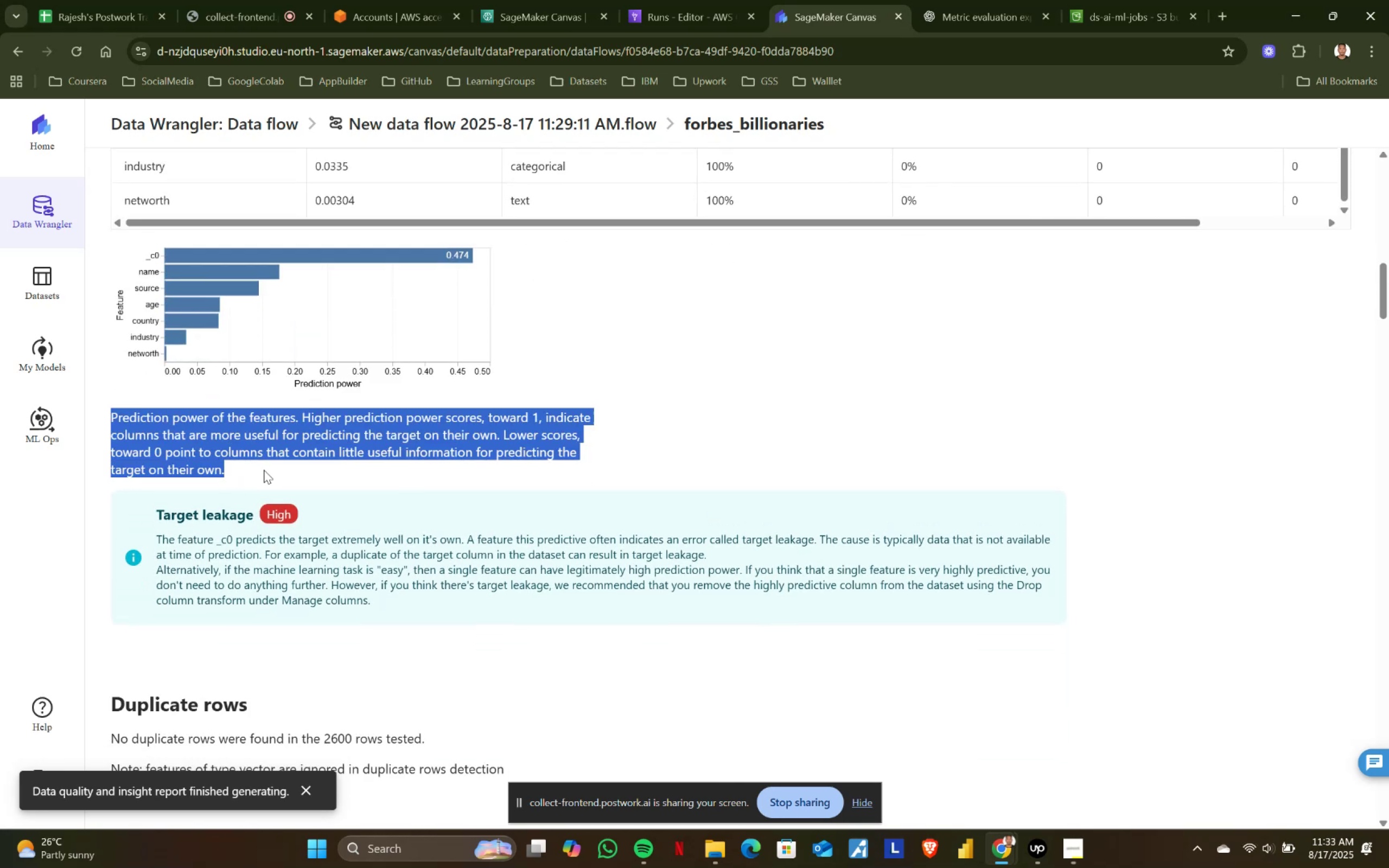 
left_click([264, 470])
 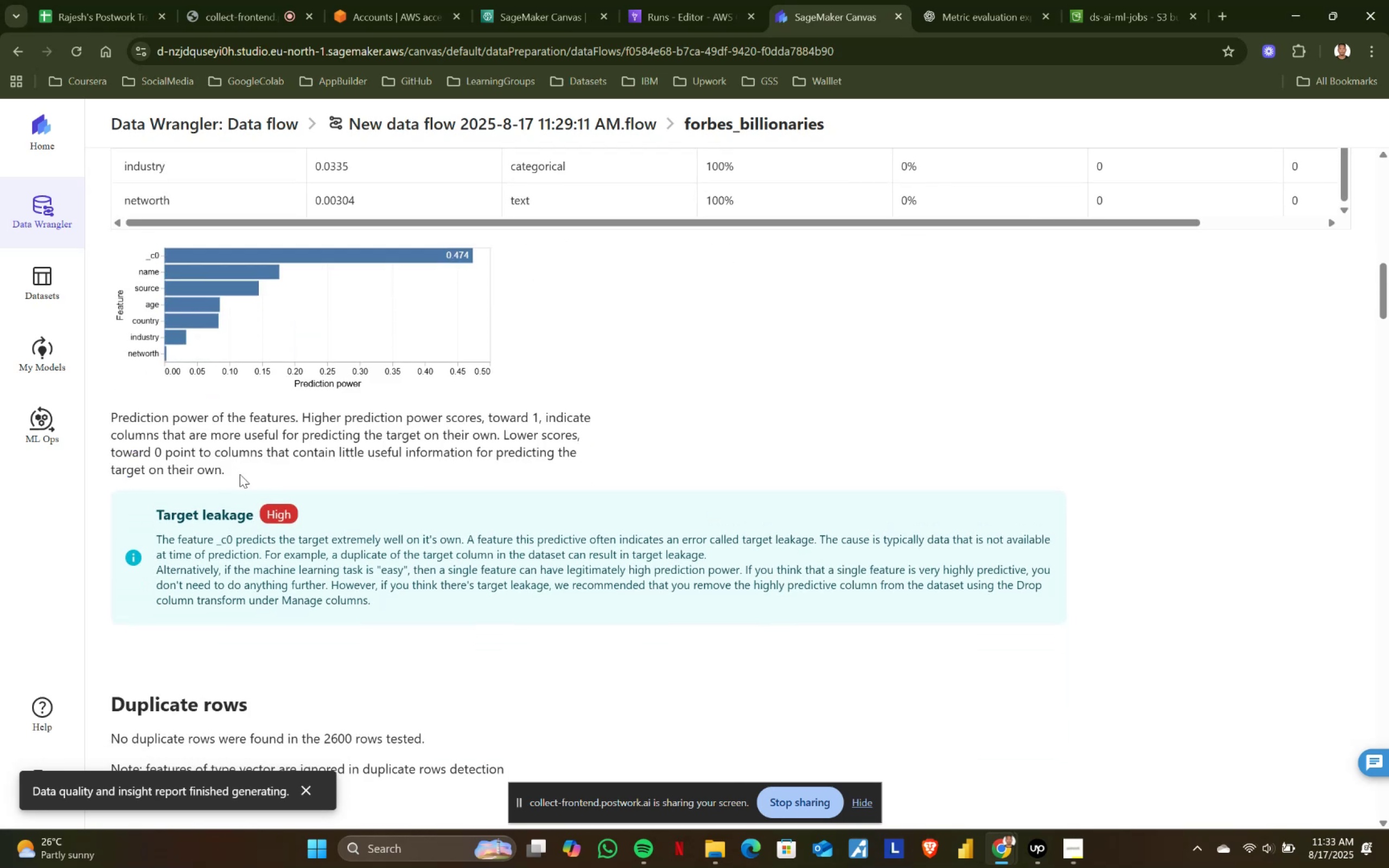 
left_click_drag(start_coordinate=[234, 475], to_coordinate=[111, 414])
 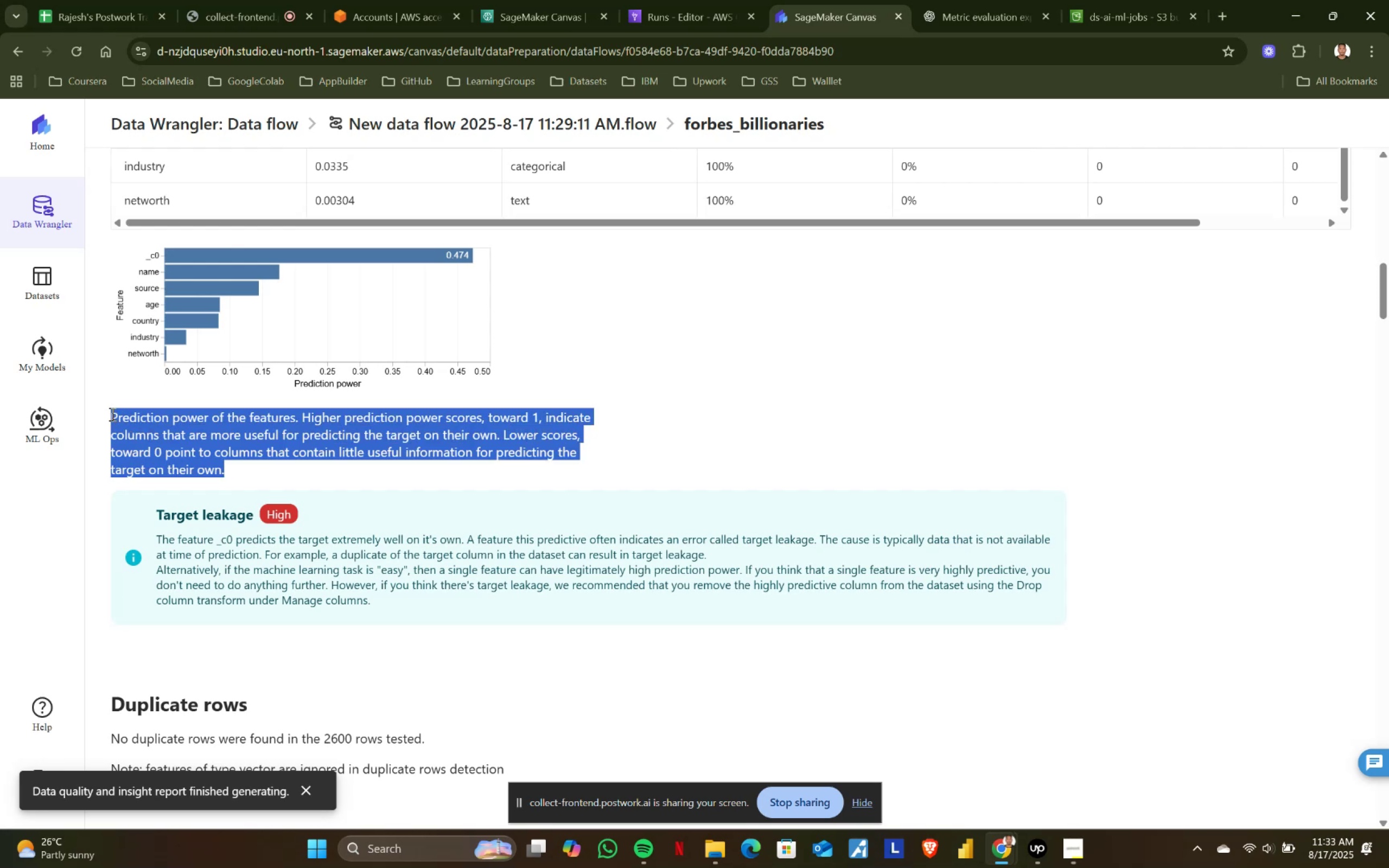 
left_click([111, 414])
 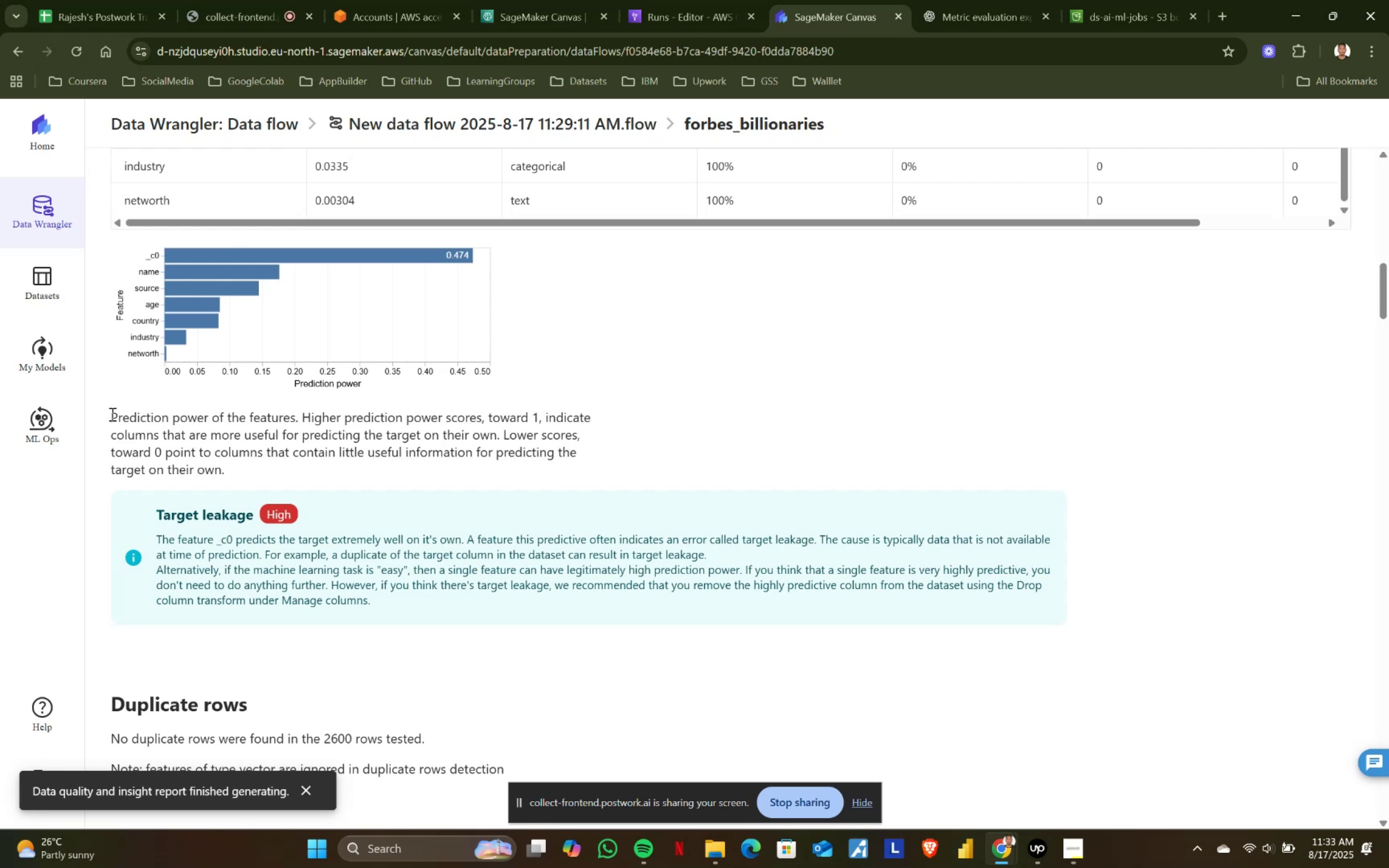 
left_click_drag(start_coordinate=[111, 414], to_coordinate=[253, 473])
 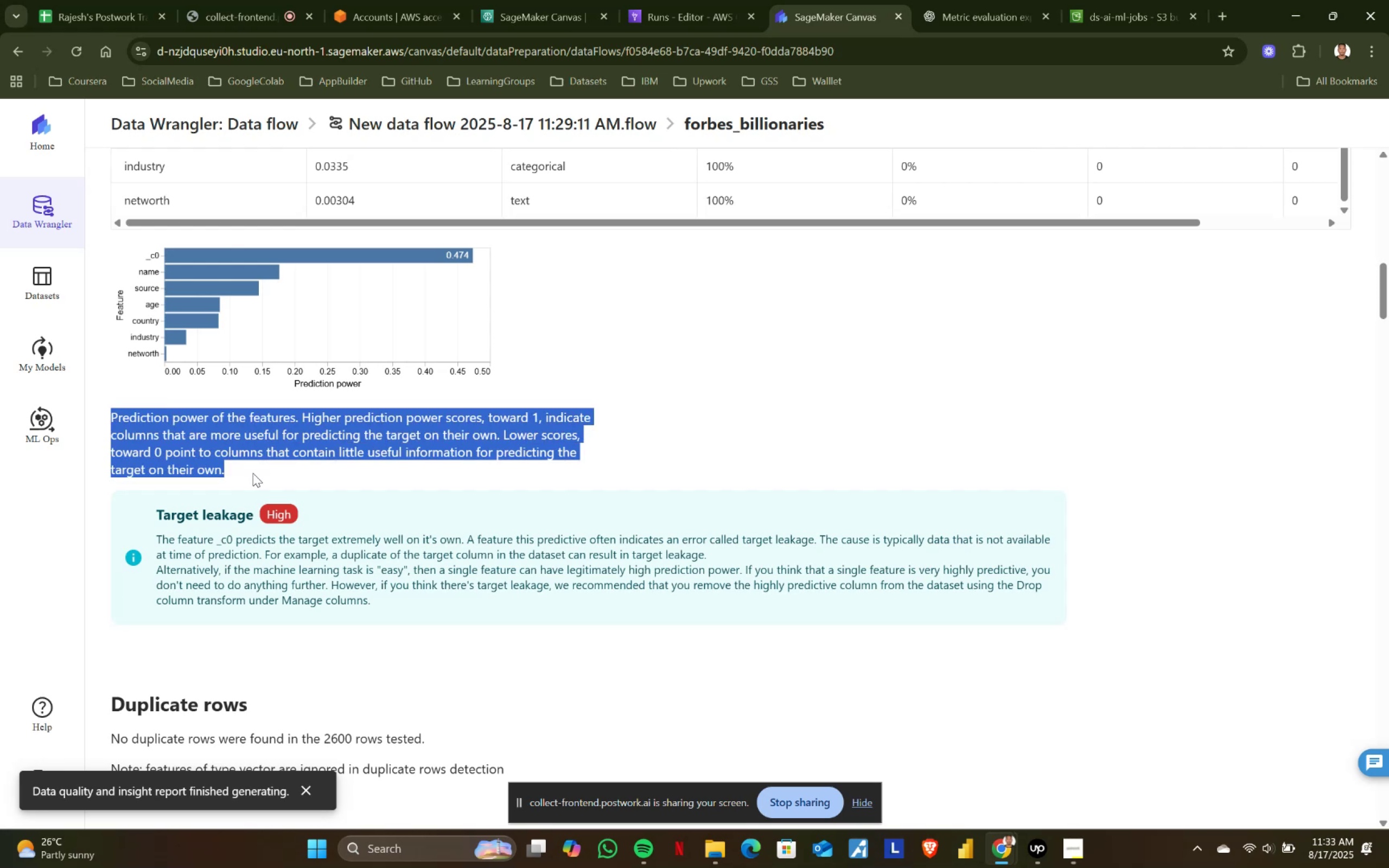 
left_click([253, 473])
 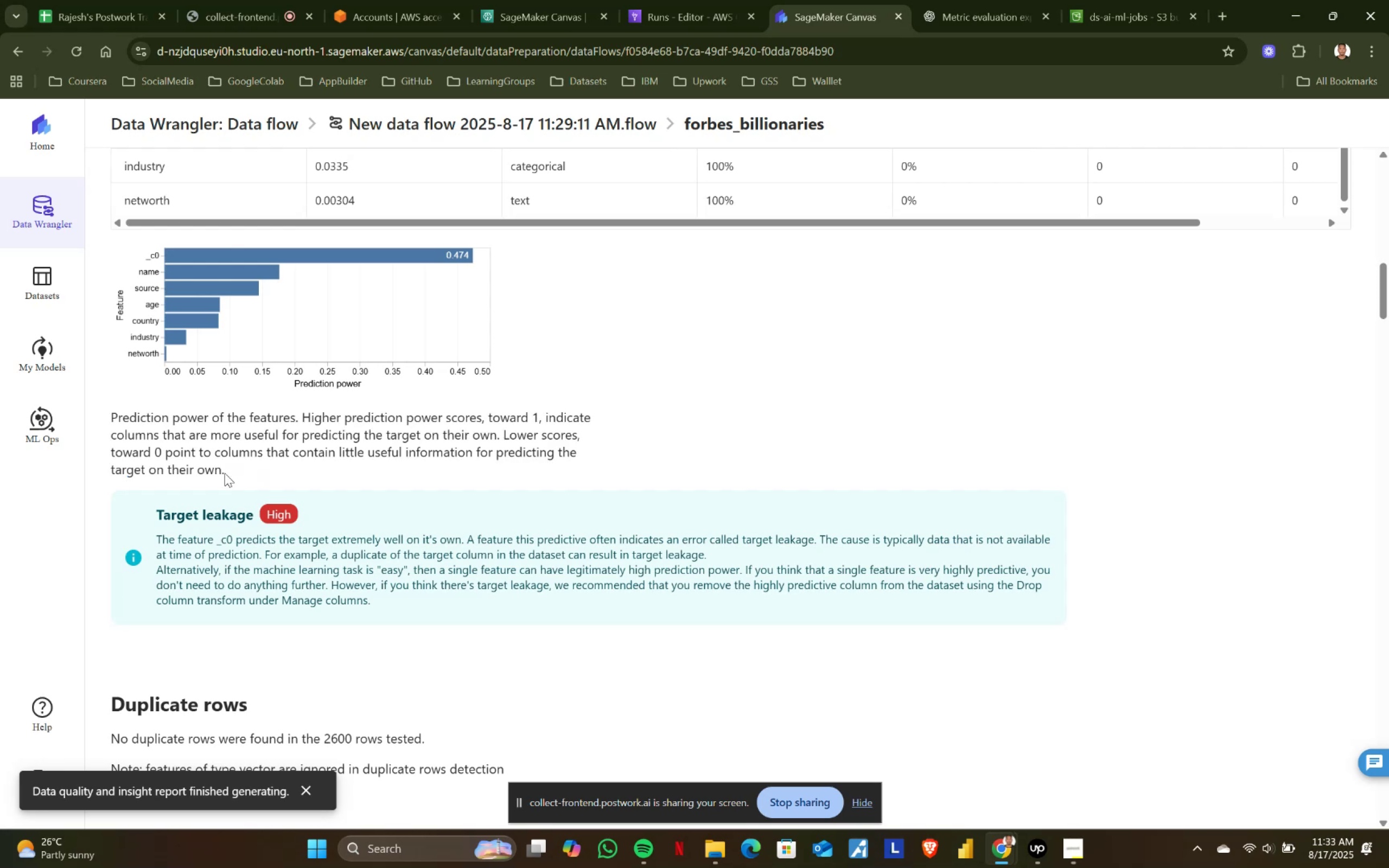 
left_click_drag(start_coordinate=[232, 470], to_coordinate=[102, 418])
 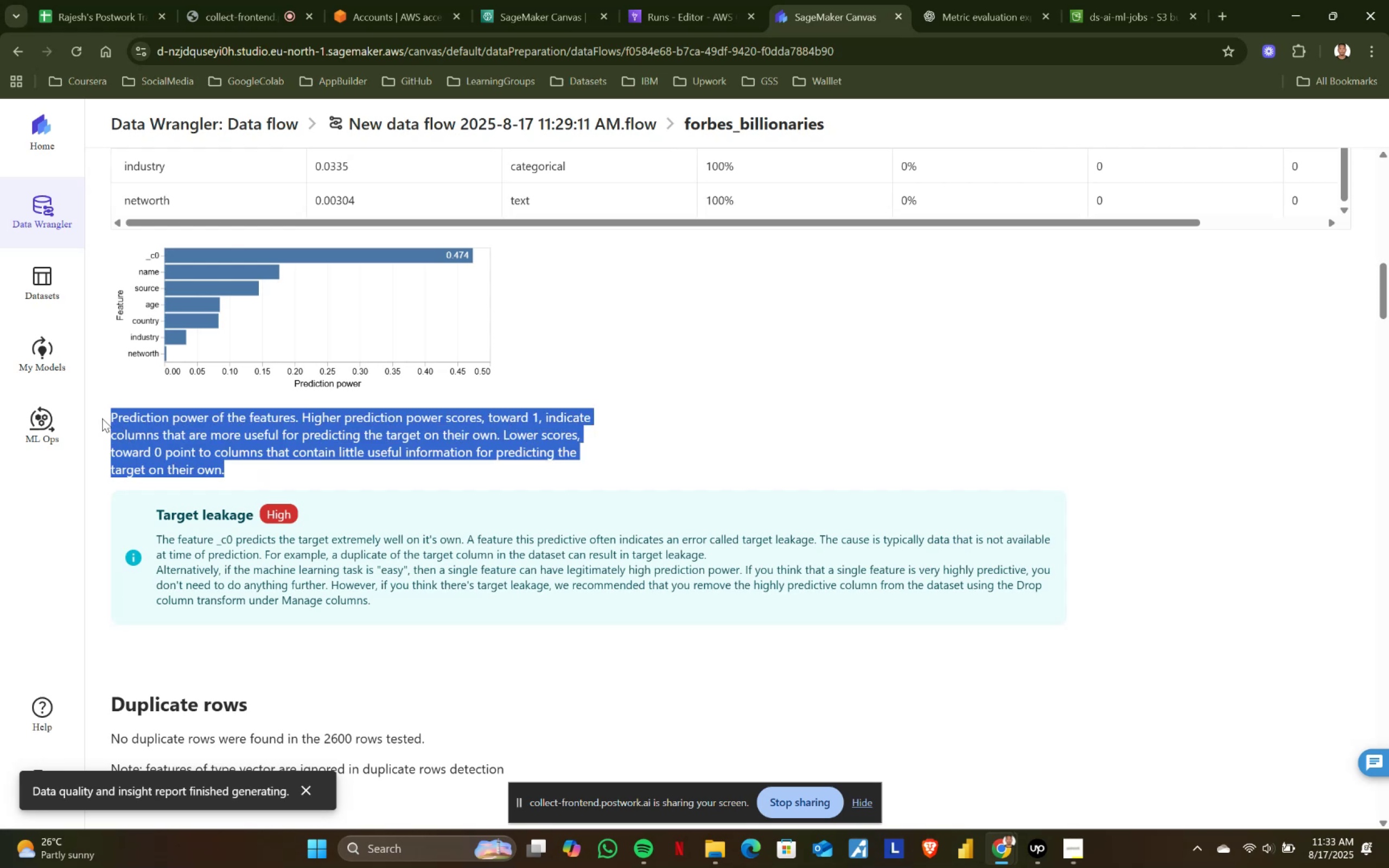 
left_click([102, 418])
 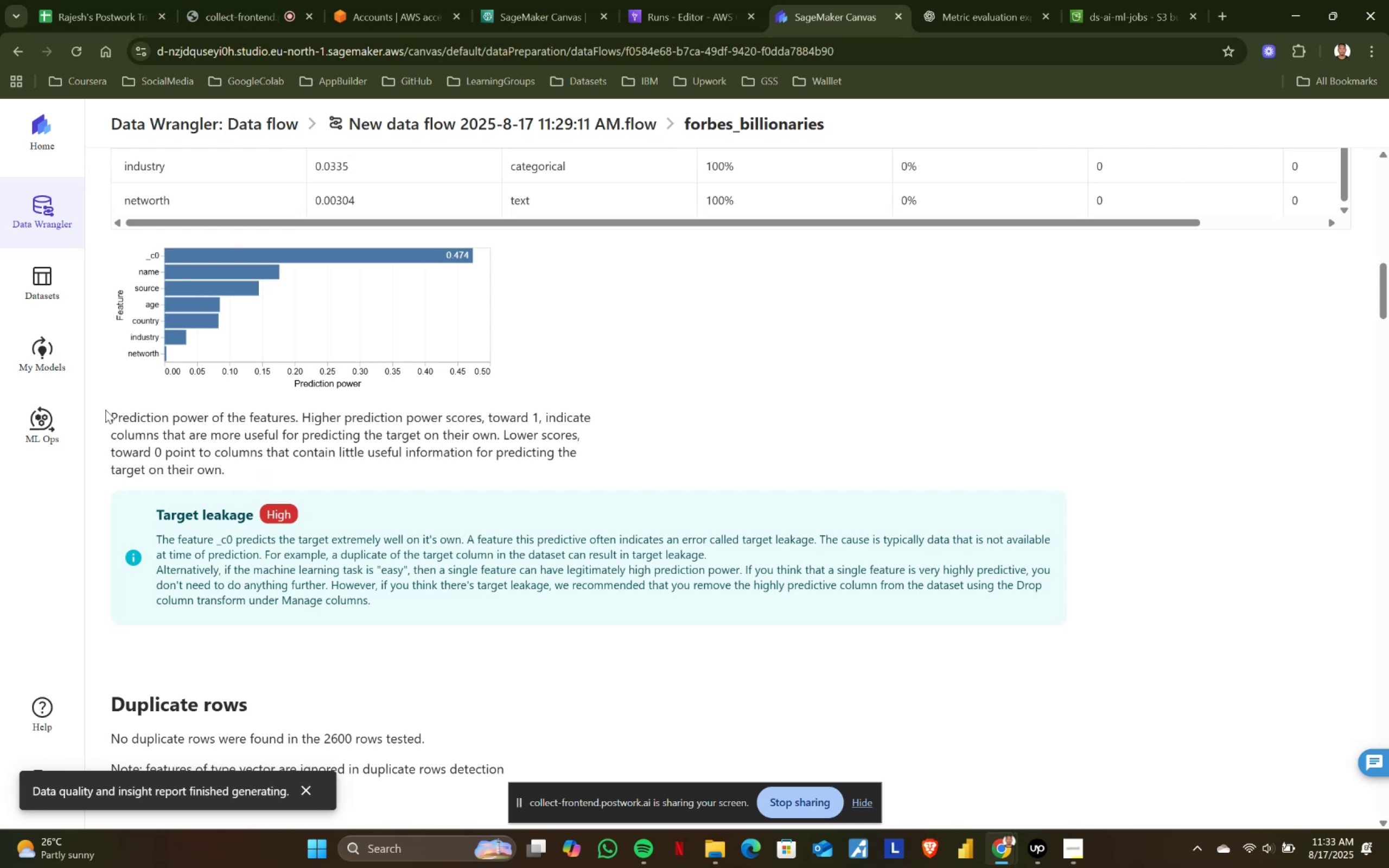 
left_click_drag(start_coordinate=[109, 404], to_coordinate=[262, 470])
 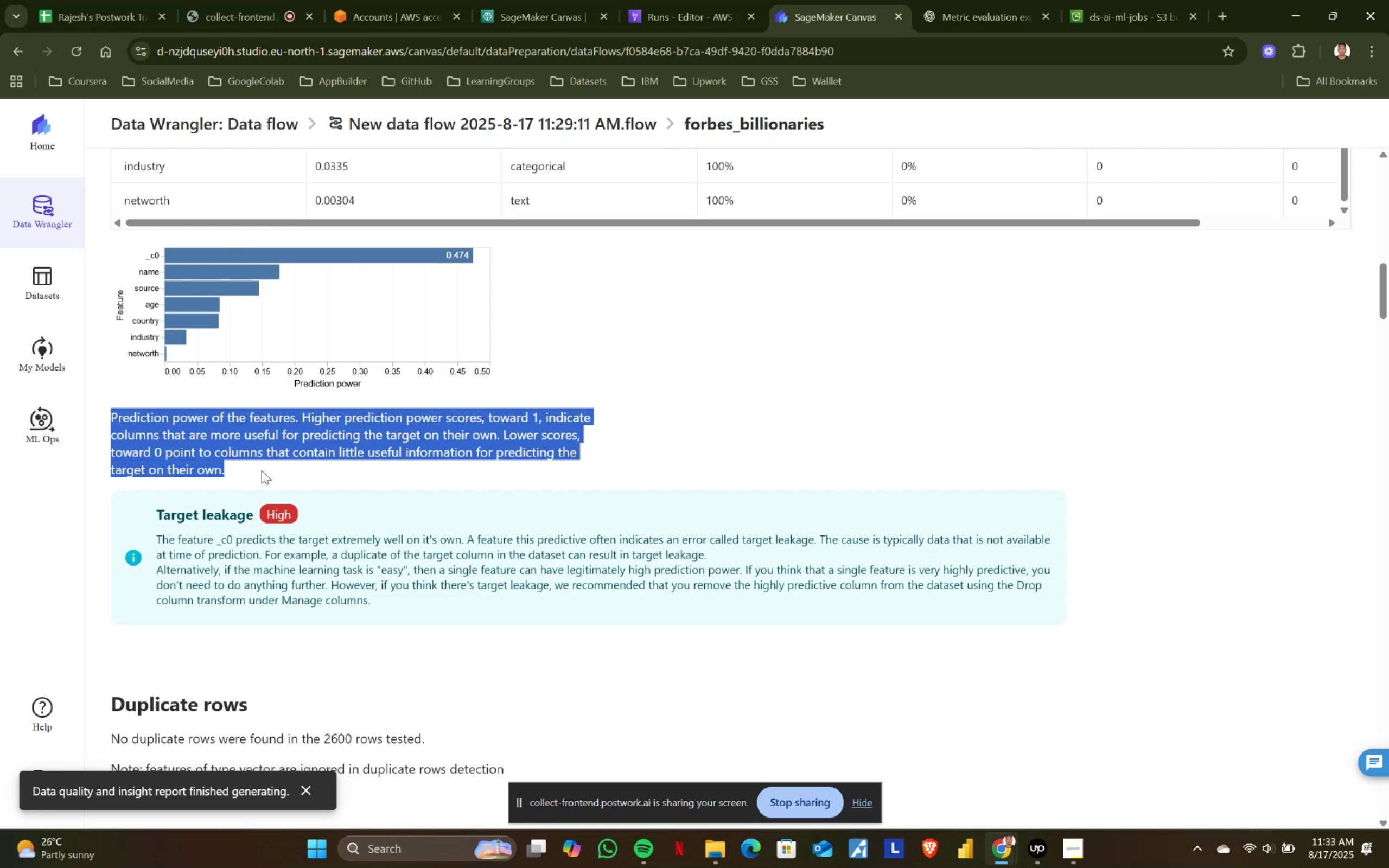 
left_click([262, 470])
 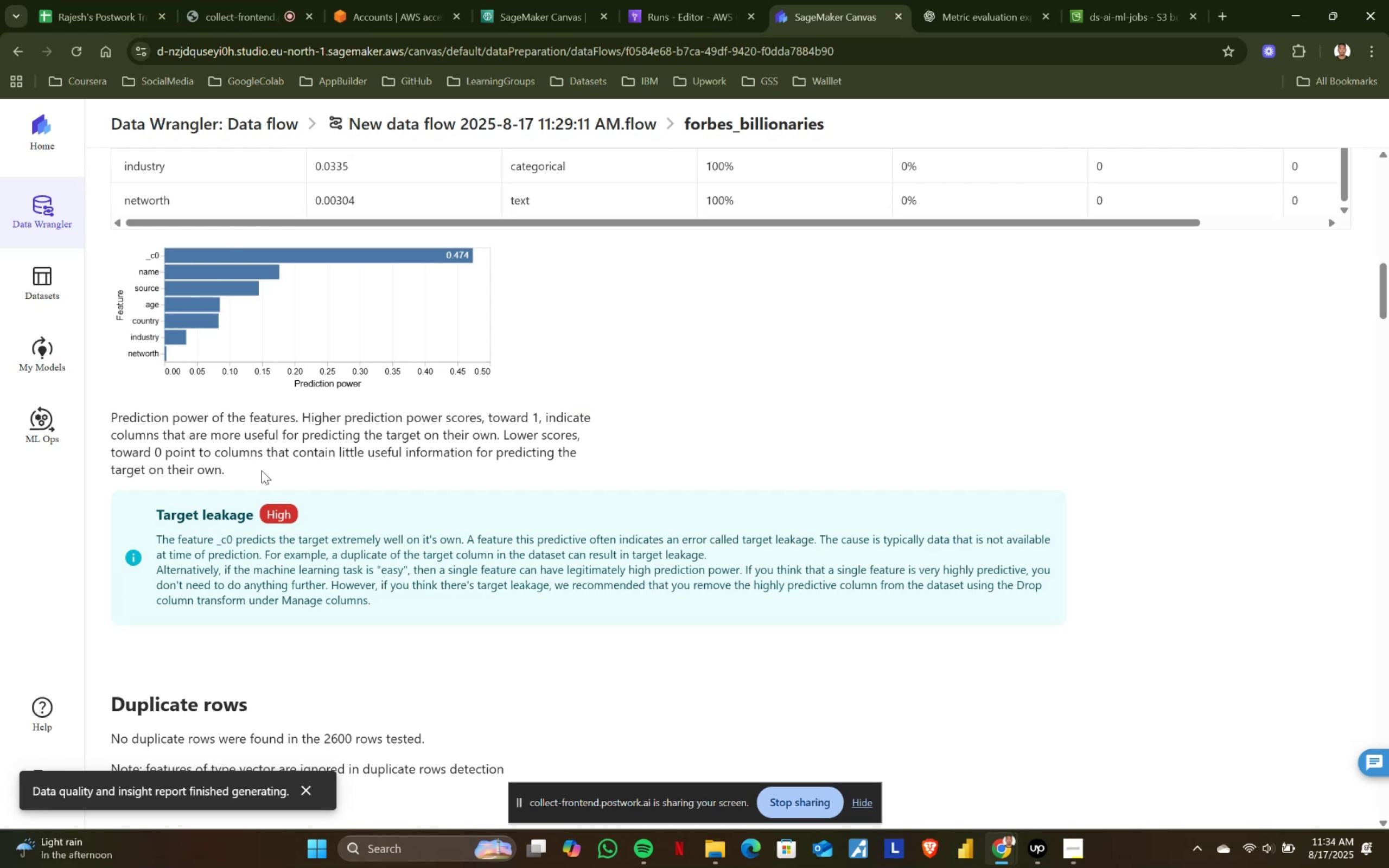 
wait(21.68)
 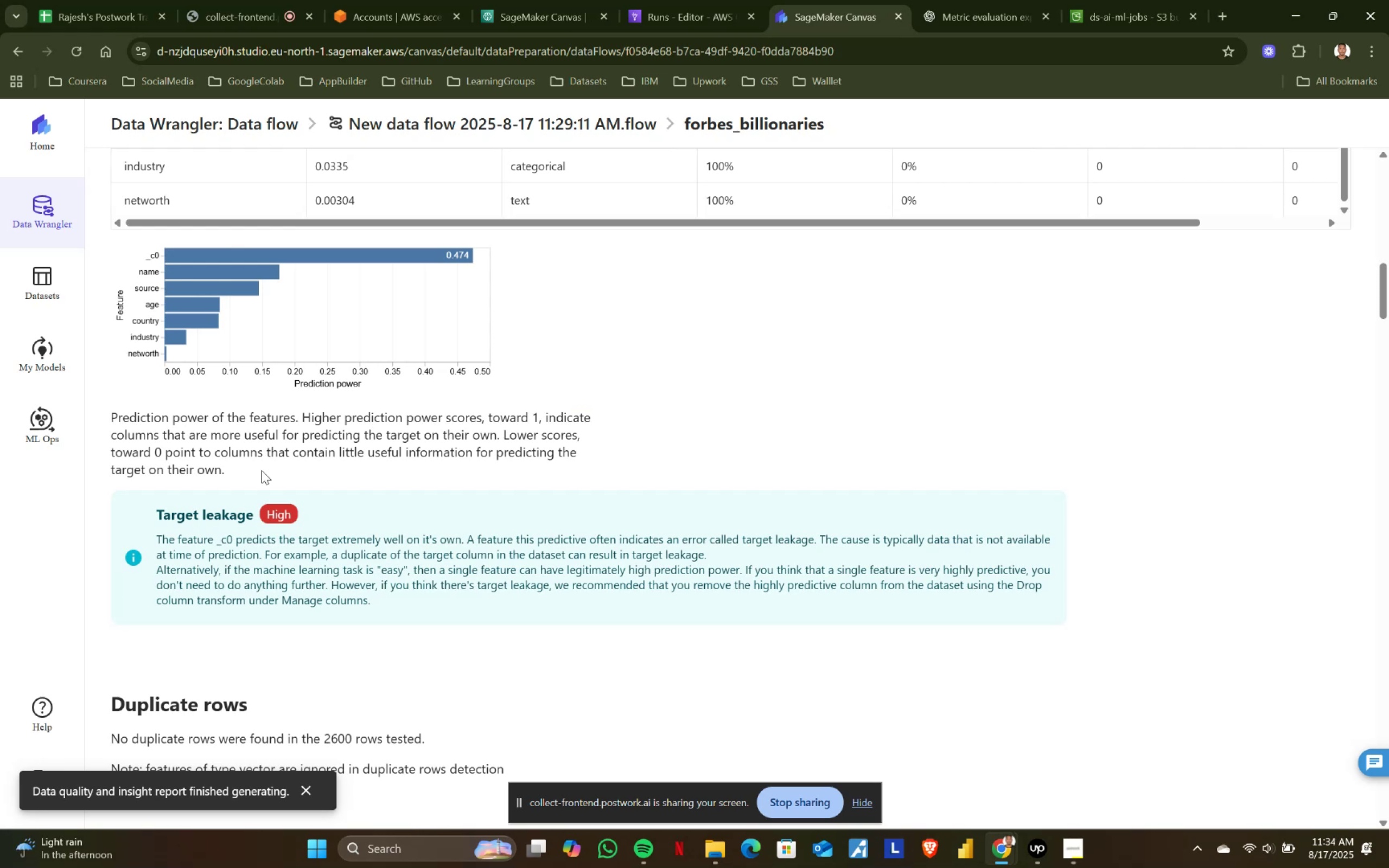 
left_click([267, 0])
 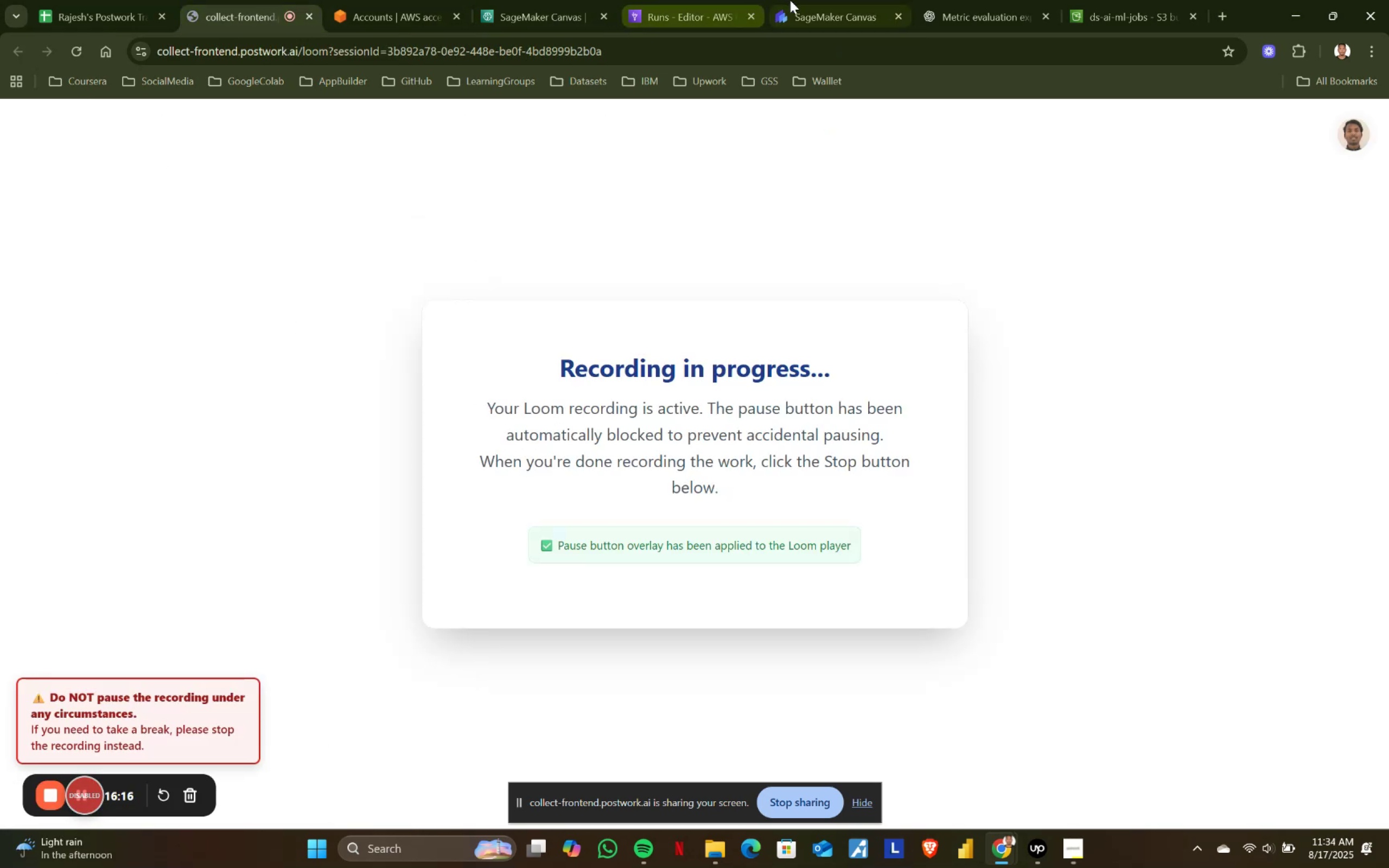 
left_click([802, 0])
 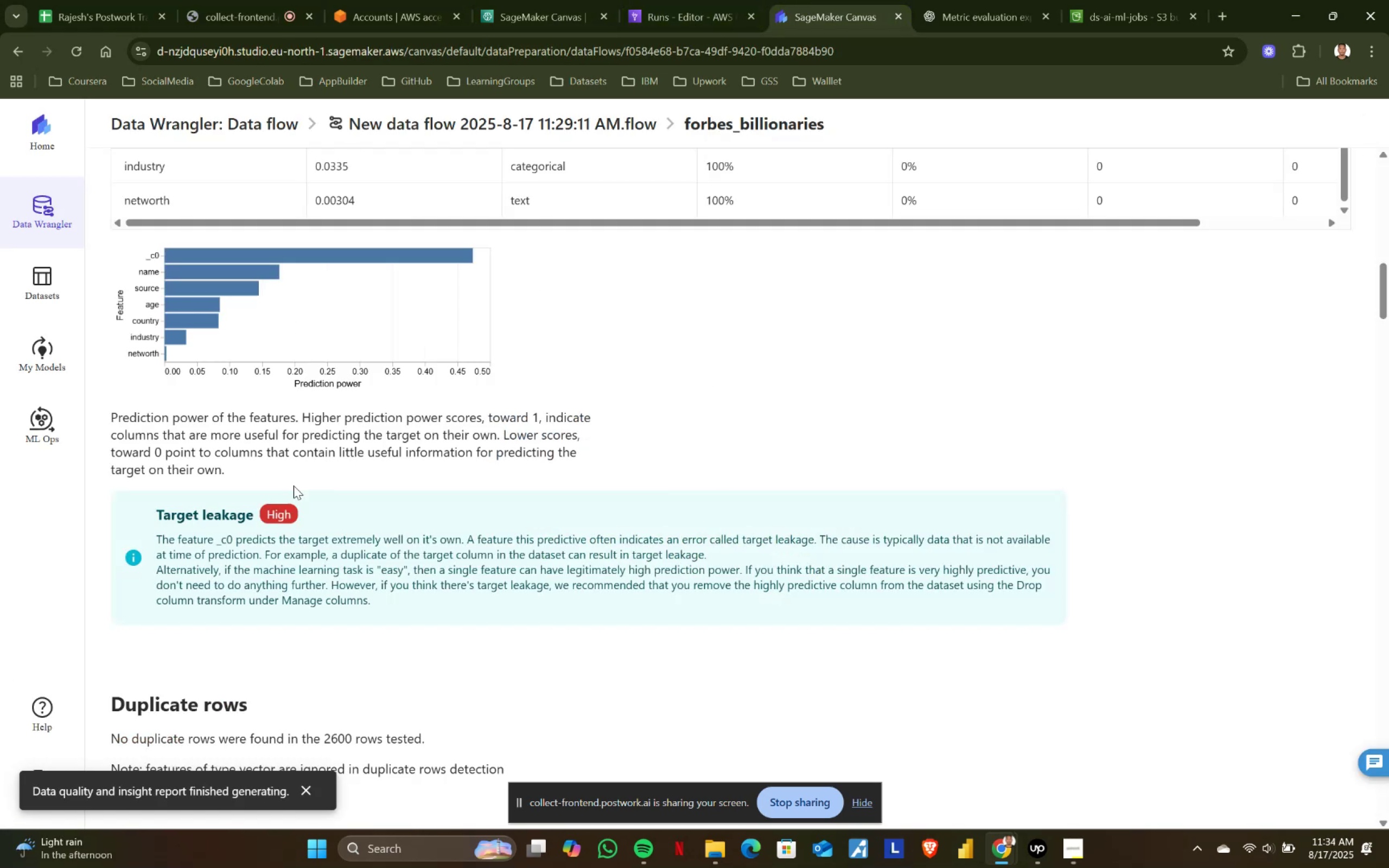 
left_click_drag(start_coordinate=[230, 467], to_coordinate=[106, 418])
 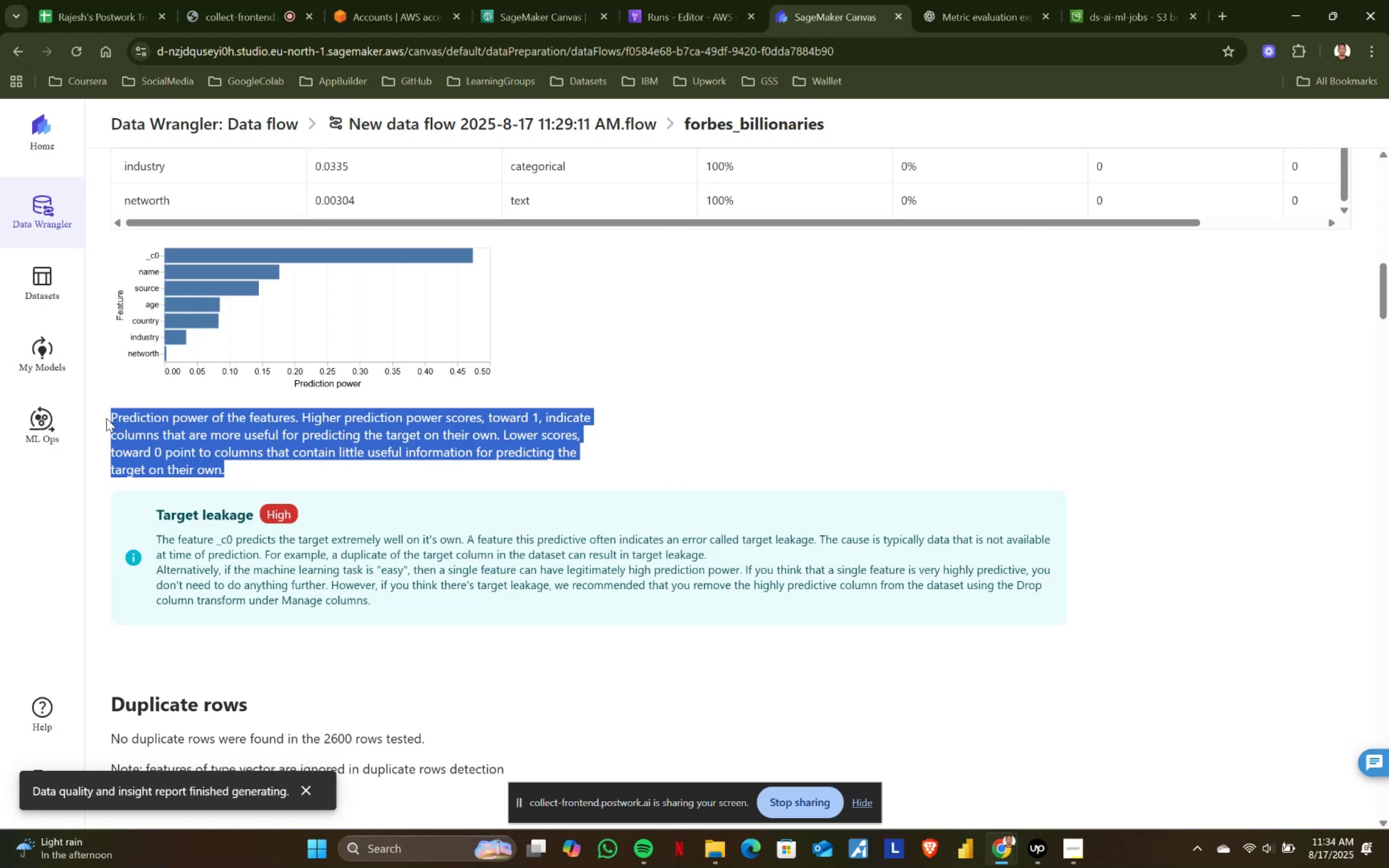 
left_click([106, 418])
 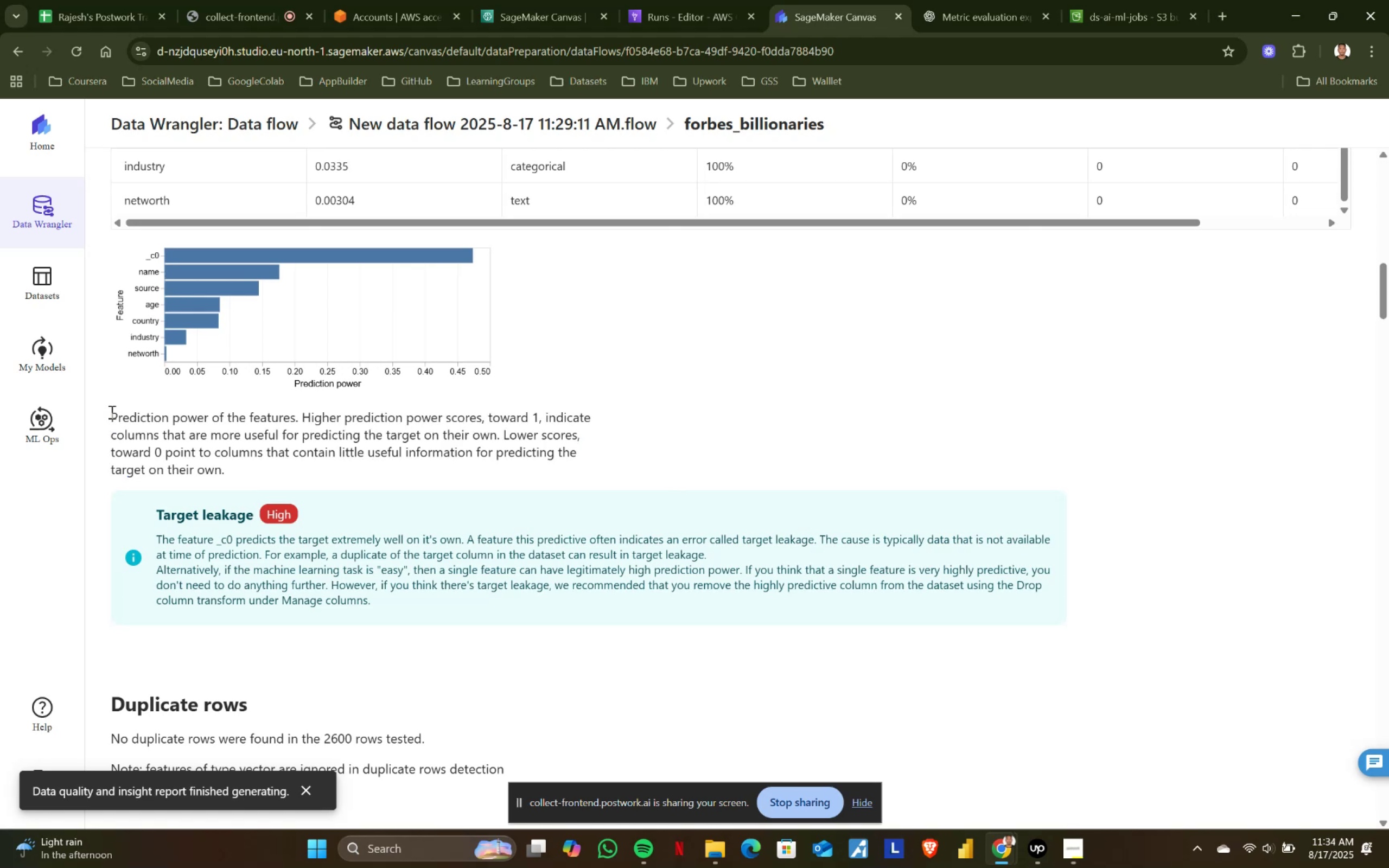 
left_click_drag(start_coordinate=[108, 412], to_coordinate=[233, 469])
 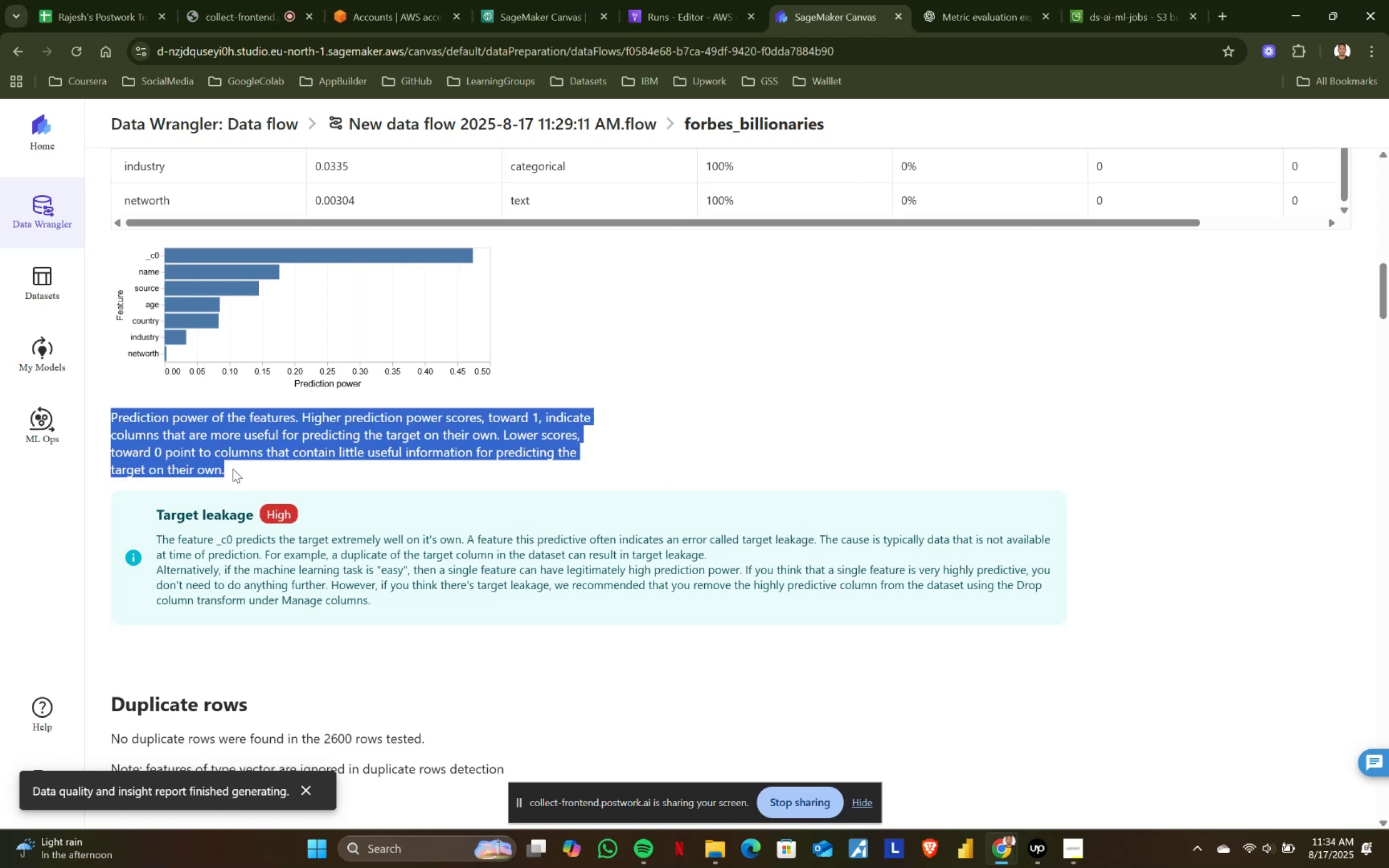 
left_click([233, 469])
 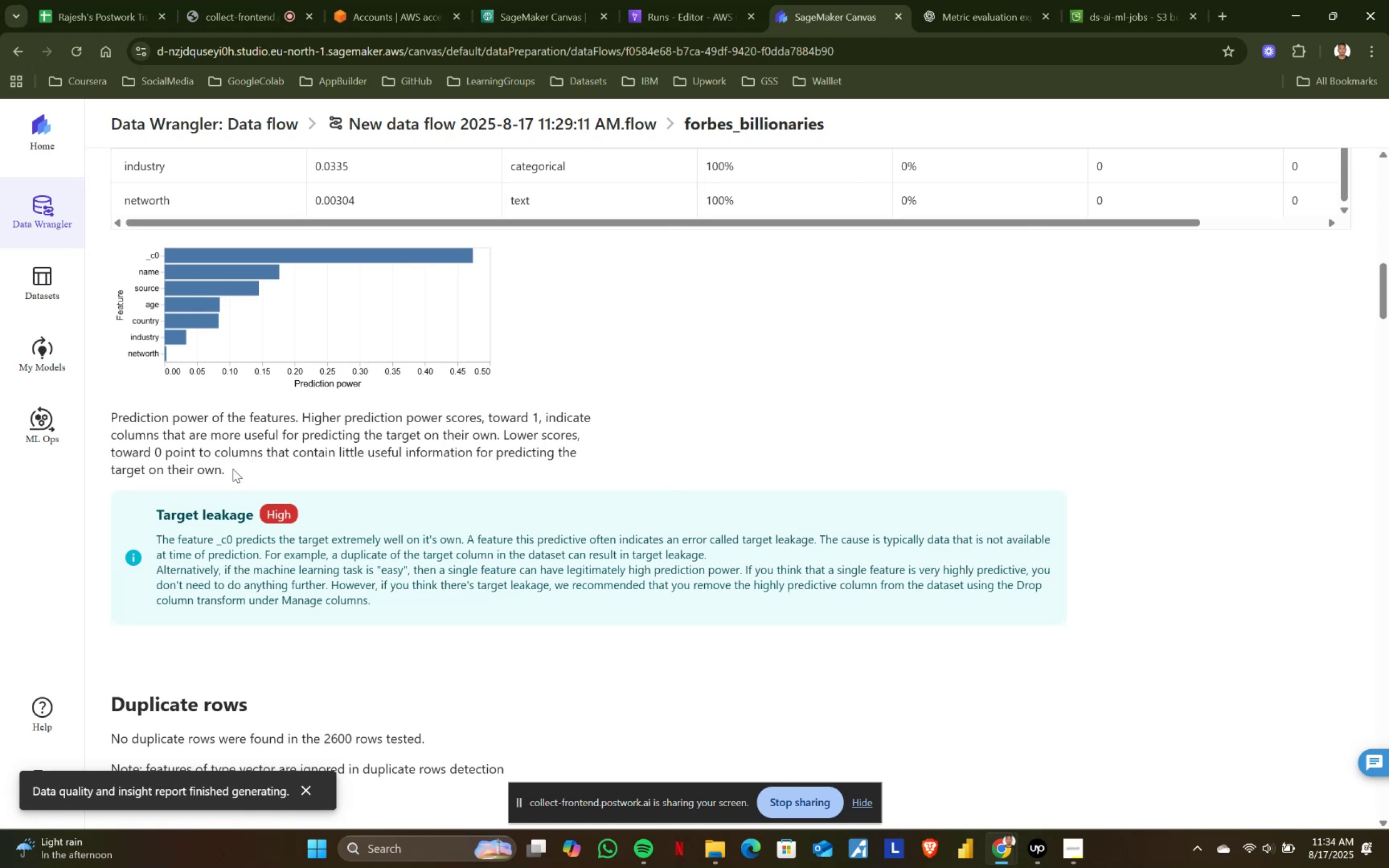 
wait(5.53)
 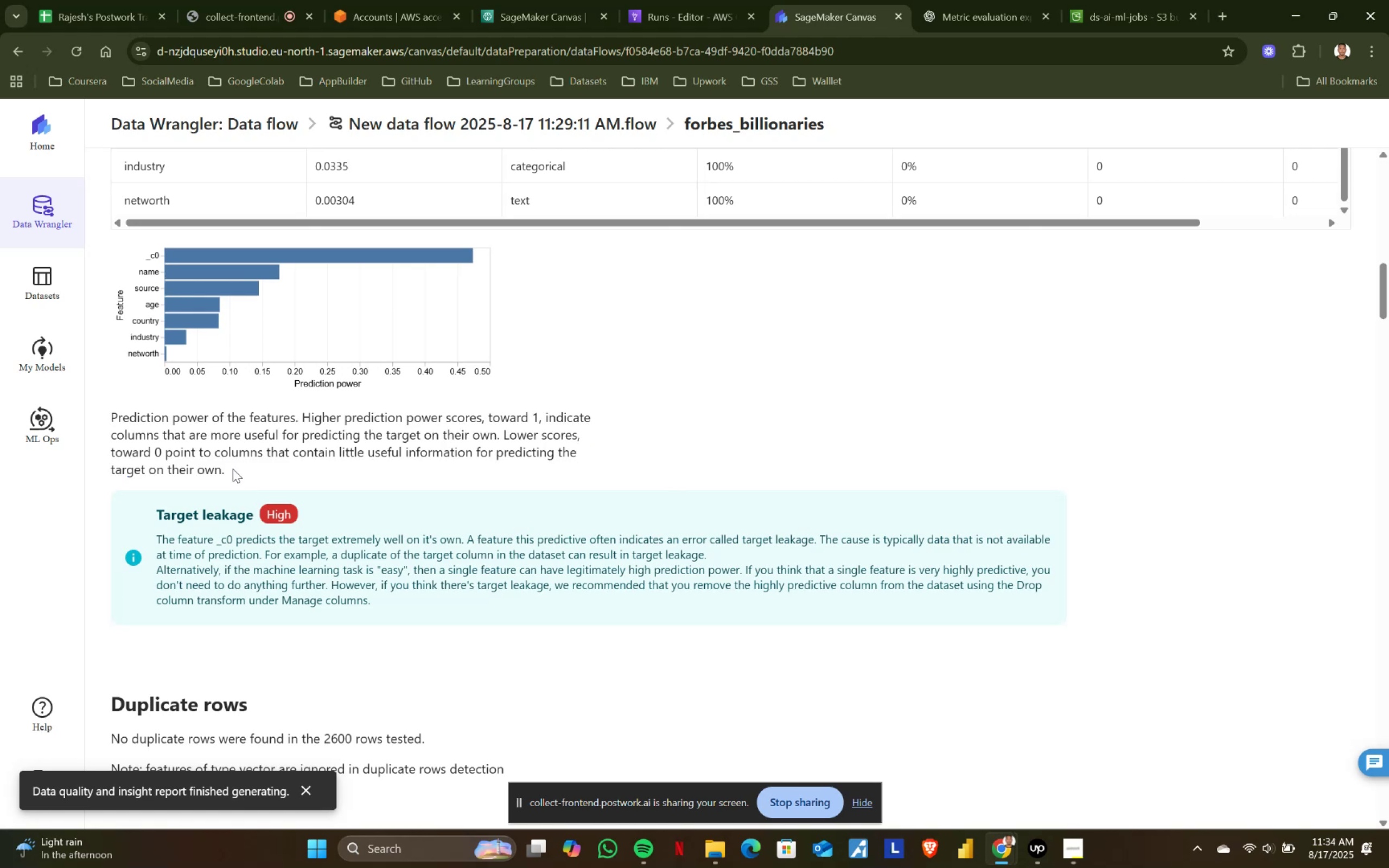 
left_click_drag(start_coordinate=[226, 473], to_coordinate=[112, 424])
 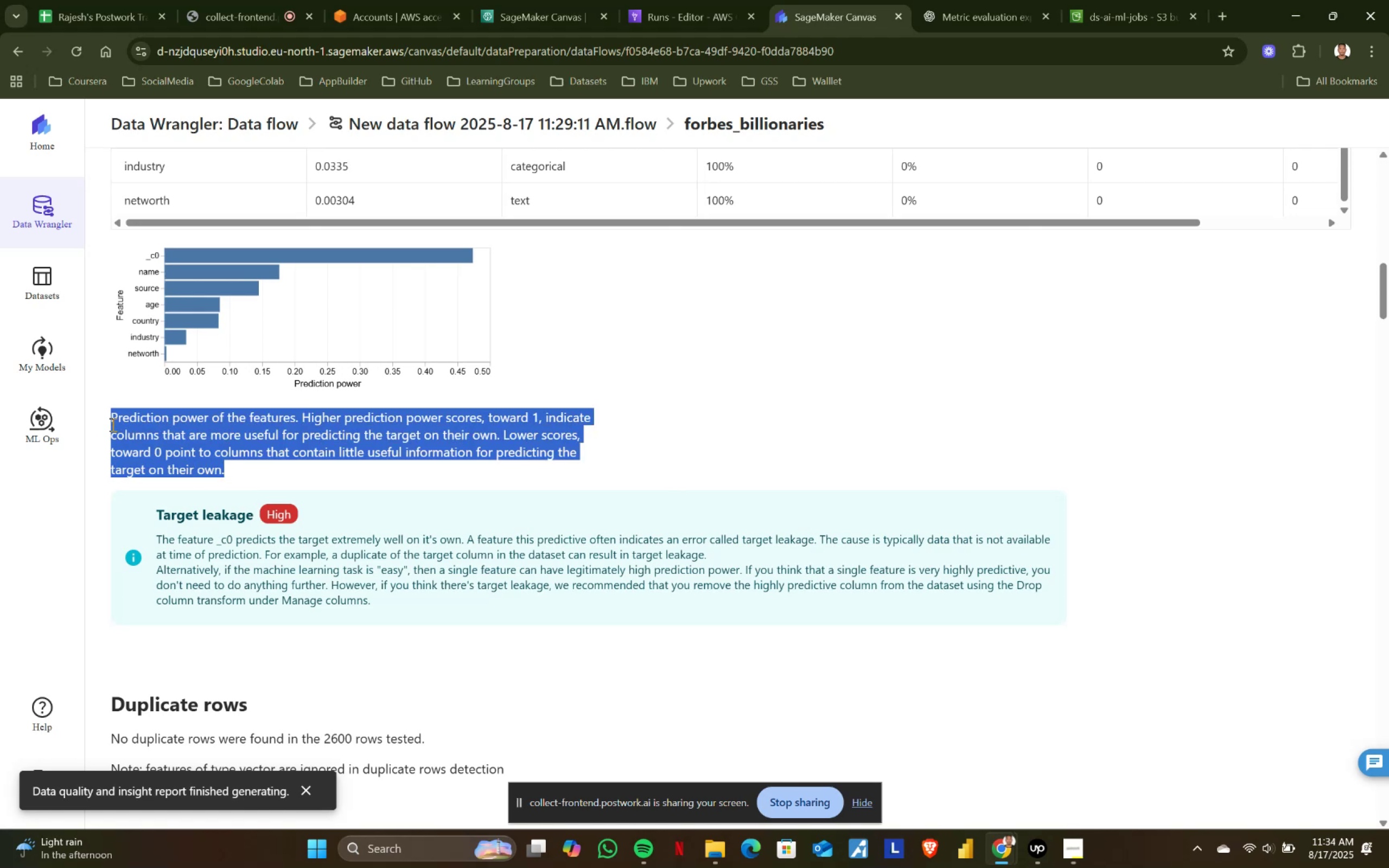 
left_click([112, 424])
 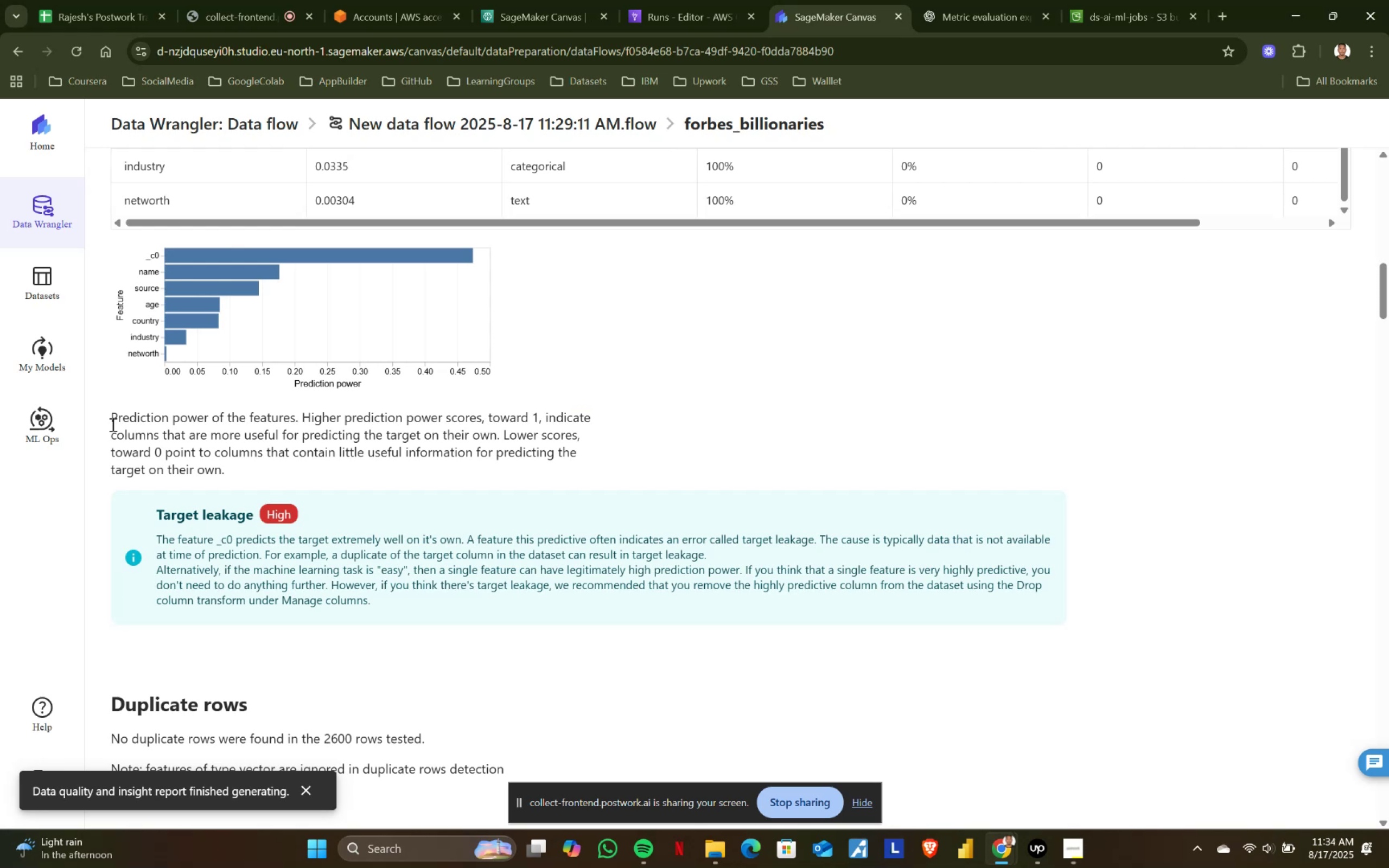 
left_click_drag(start_coordinate=[112, 424], to_coordinate=[247, 468])
 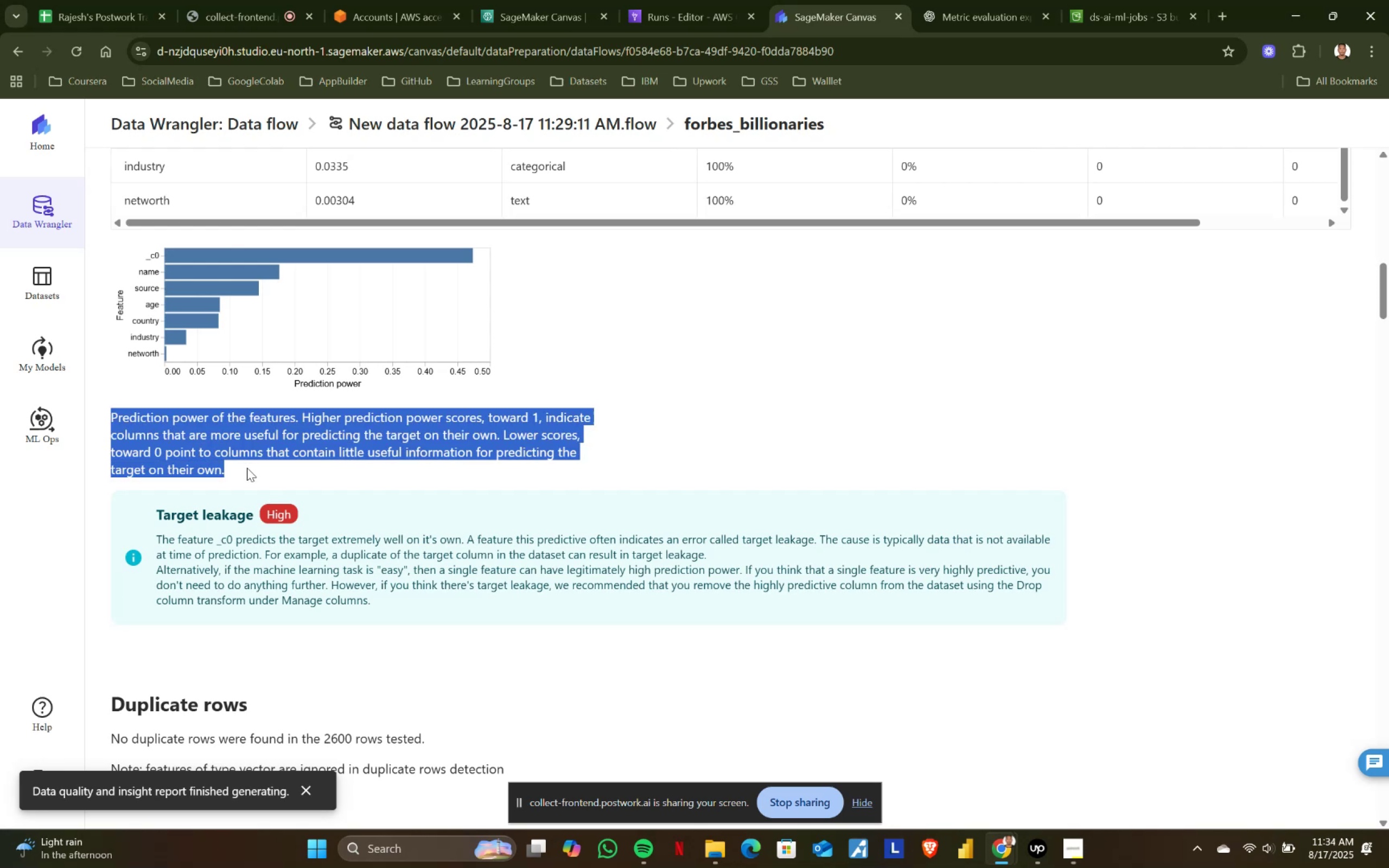 
left_click([247, 468])
 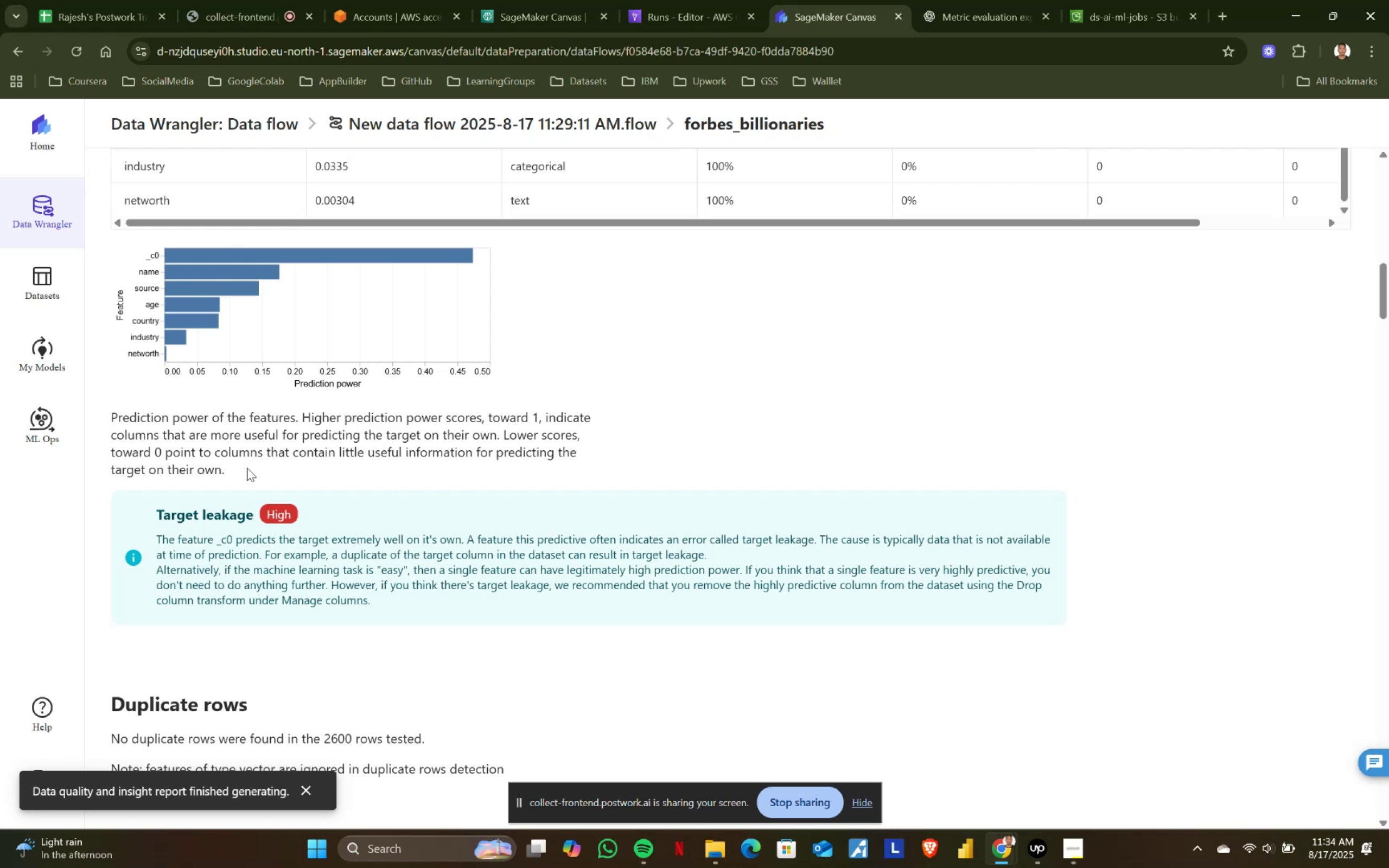 
scroll: coordinate [247, 468], scroll_direction: none, amount: 0.0
 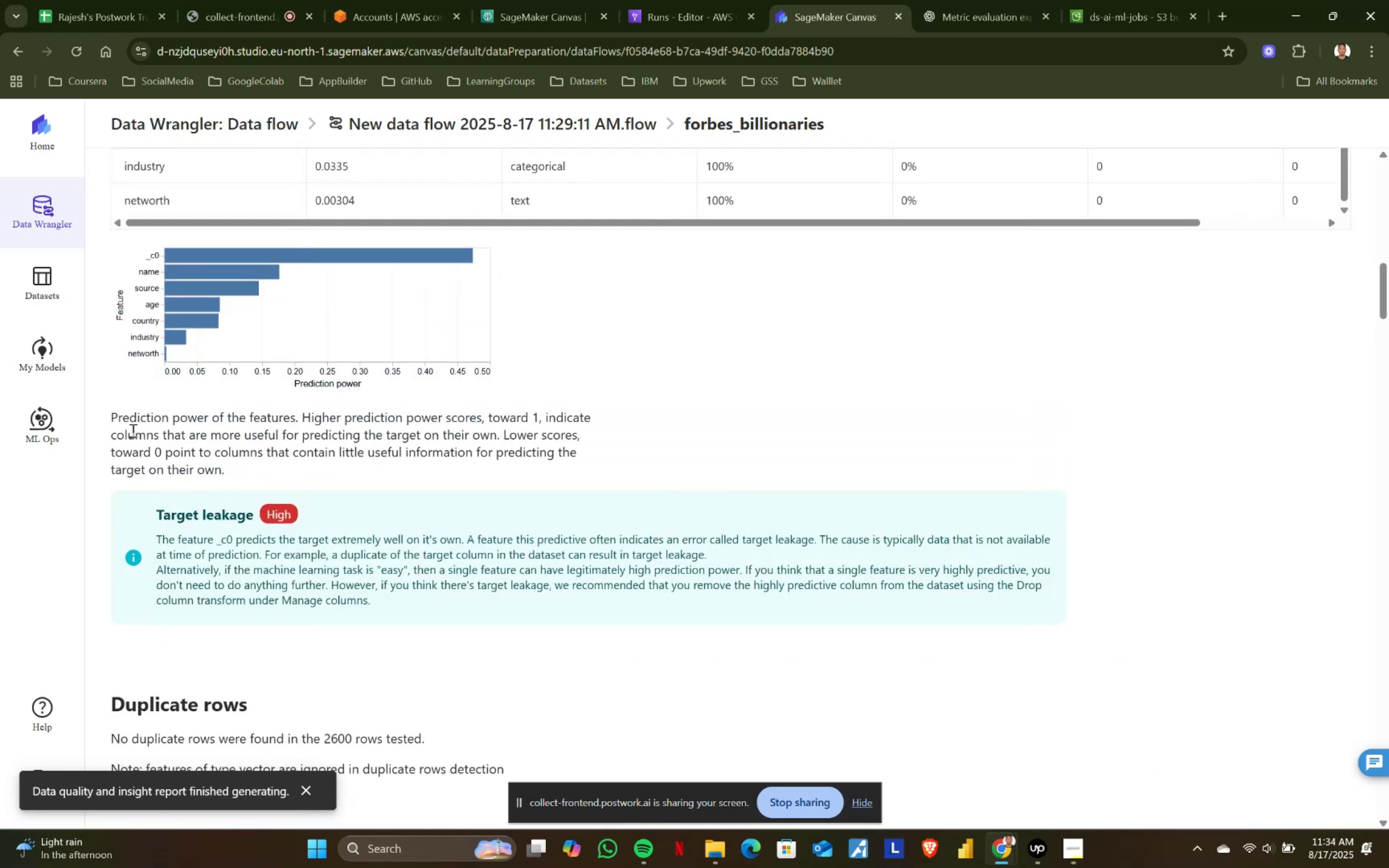 
left_click_drag(start_coordinate=[105, 414], to_coordinate=[239, 473])
 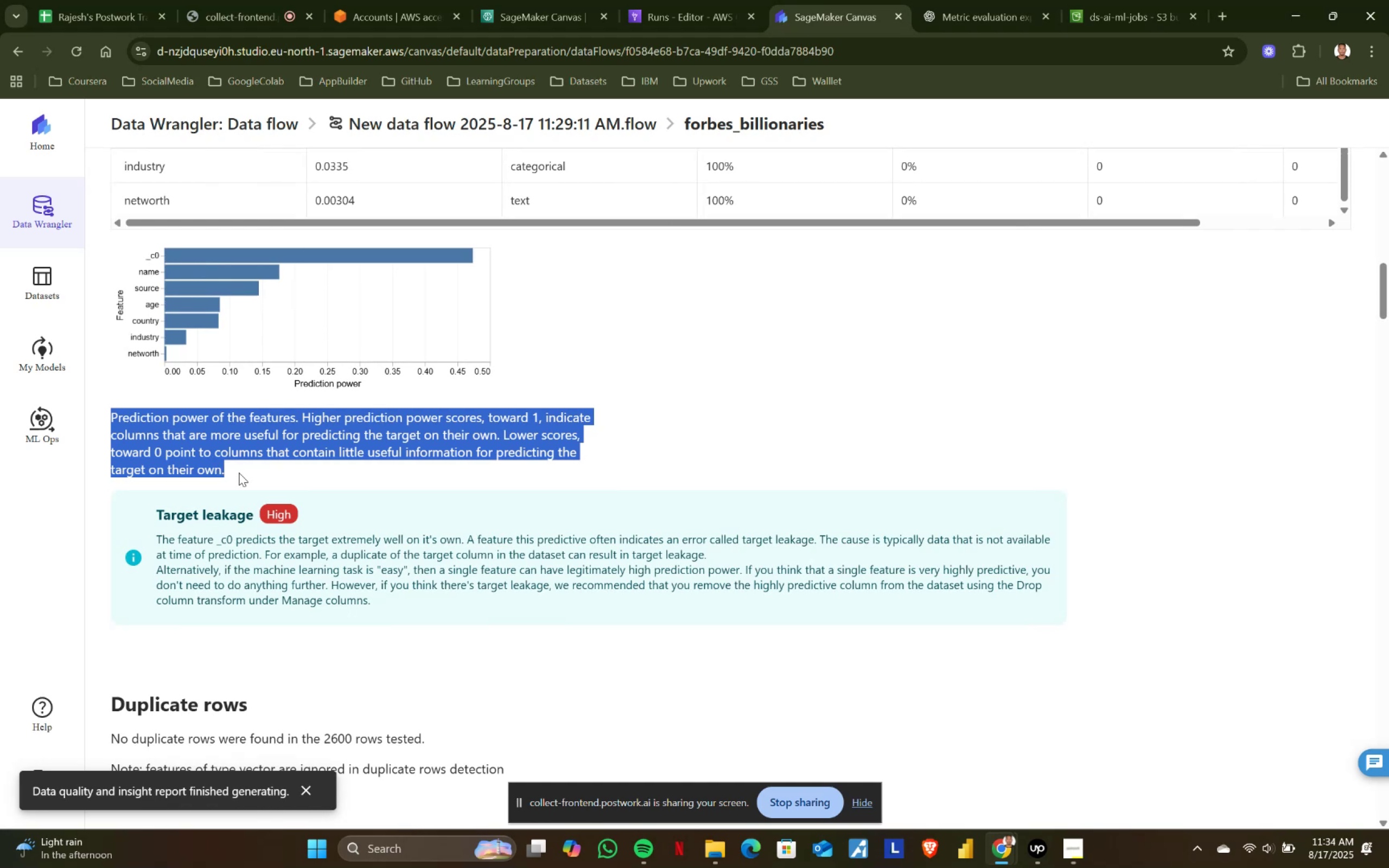 
left_click([239, 473])
 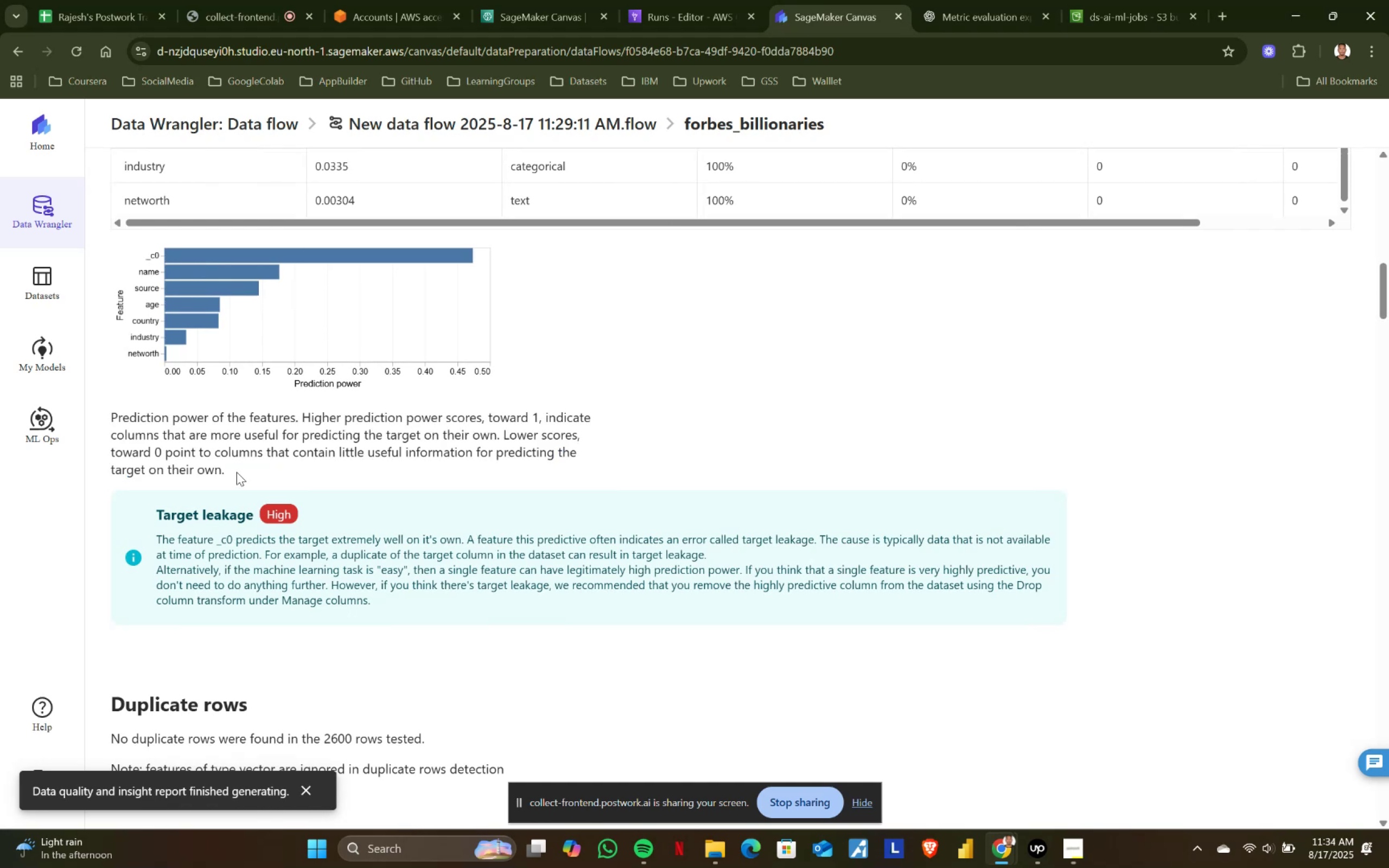 
left_click_drag(start_coordinate=[237, 472], to_coordinate=[72, 412])
 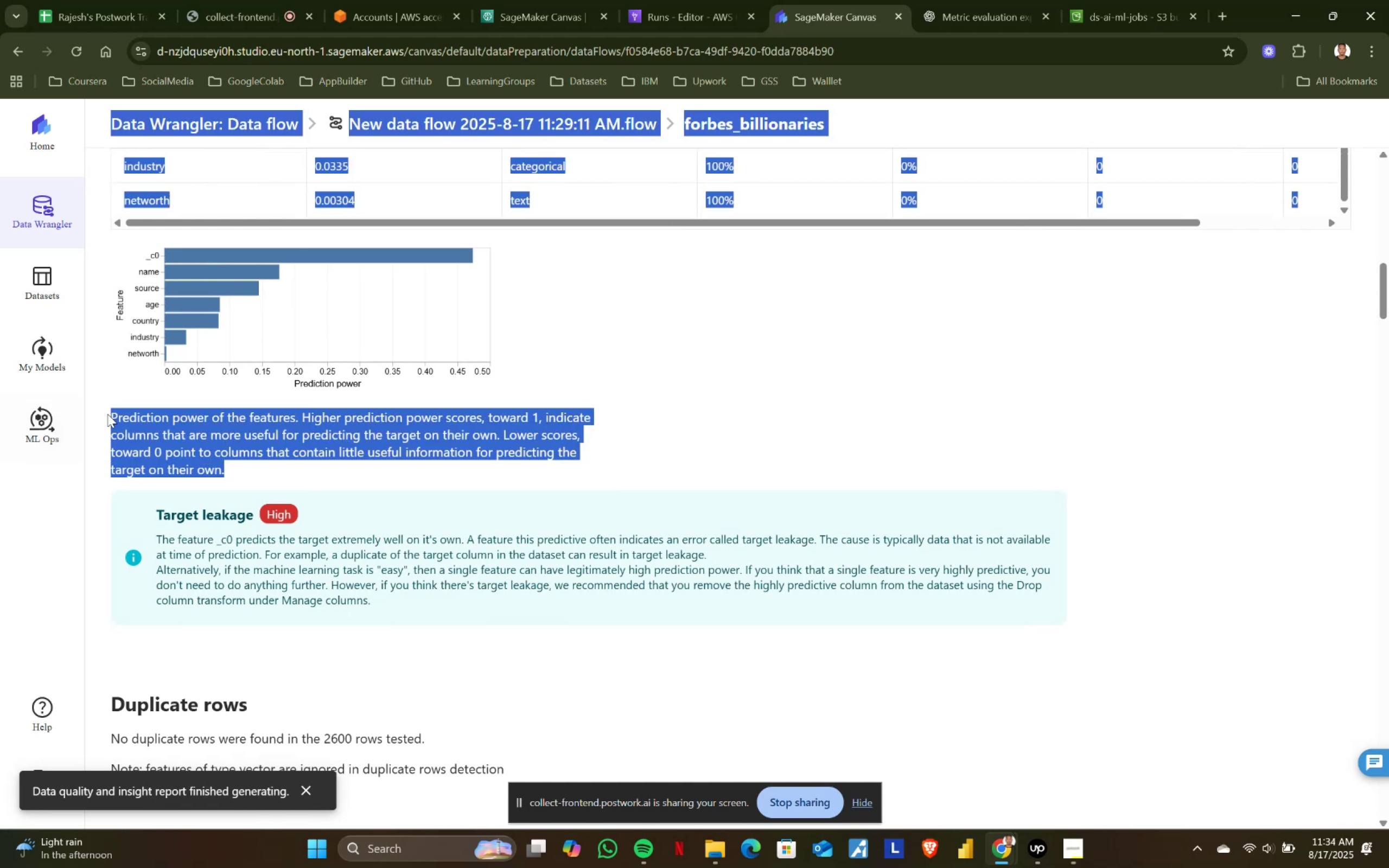 
left_click([112, 413])
 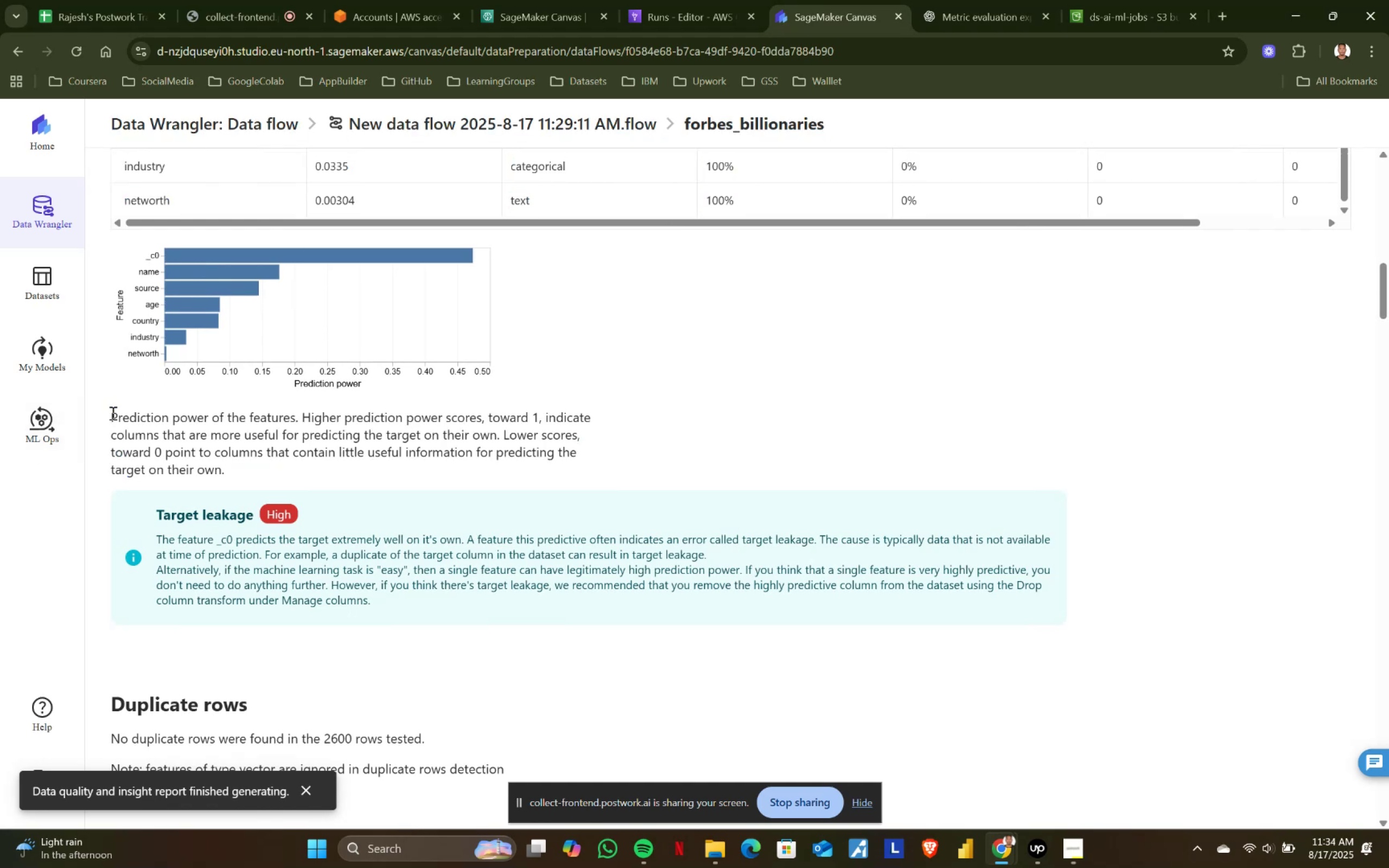 
left_click_drag(start_coordinate=[112, 413], to_coordinate=[259, 469])
 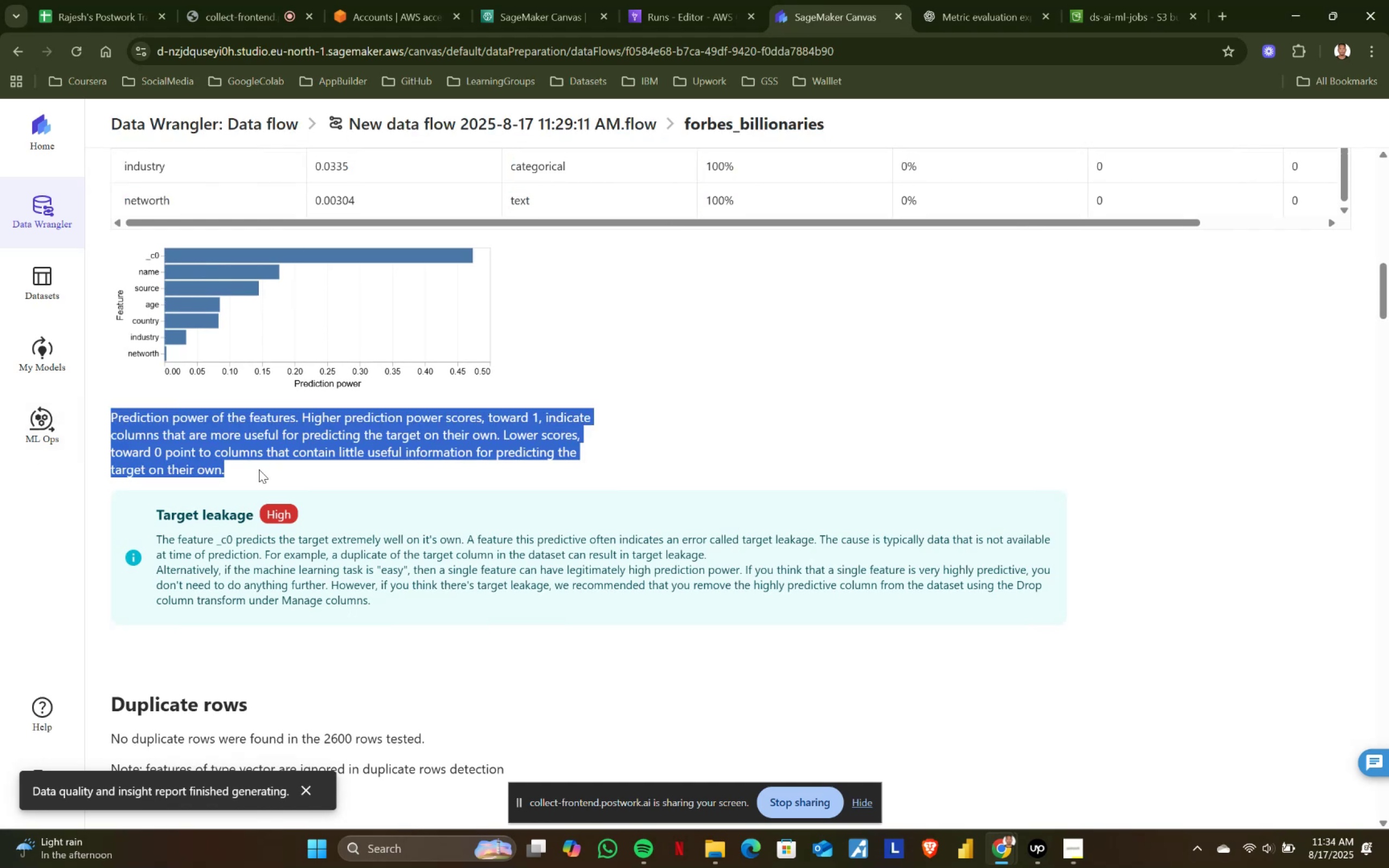 
left_click([259, 469])
 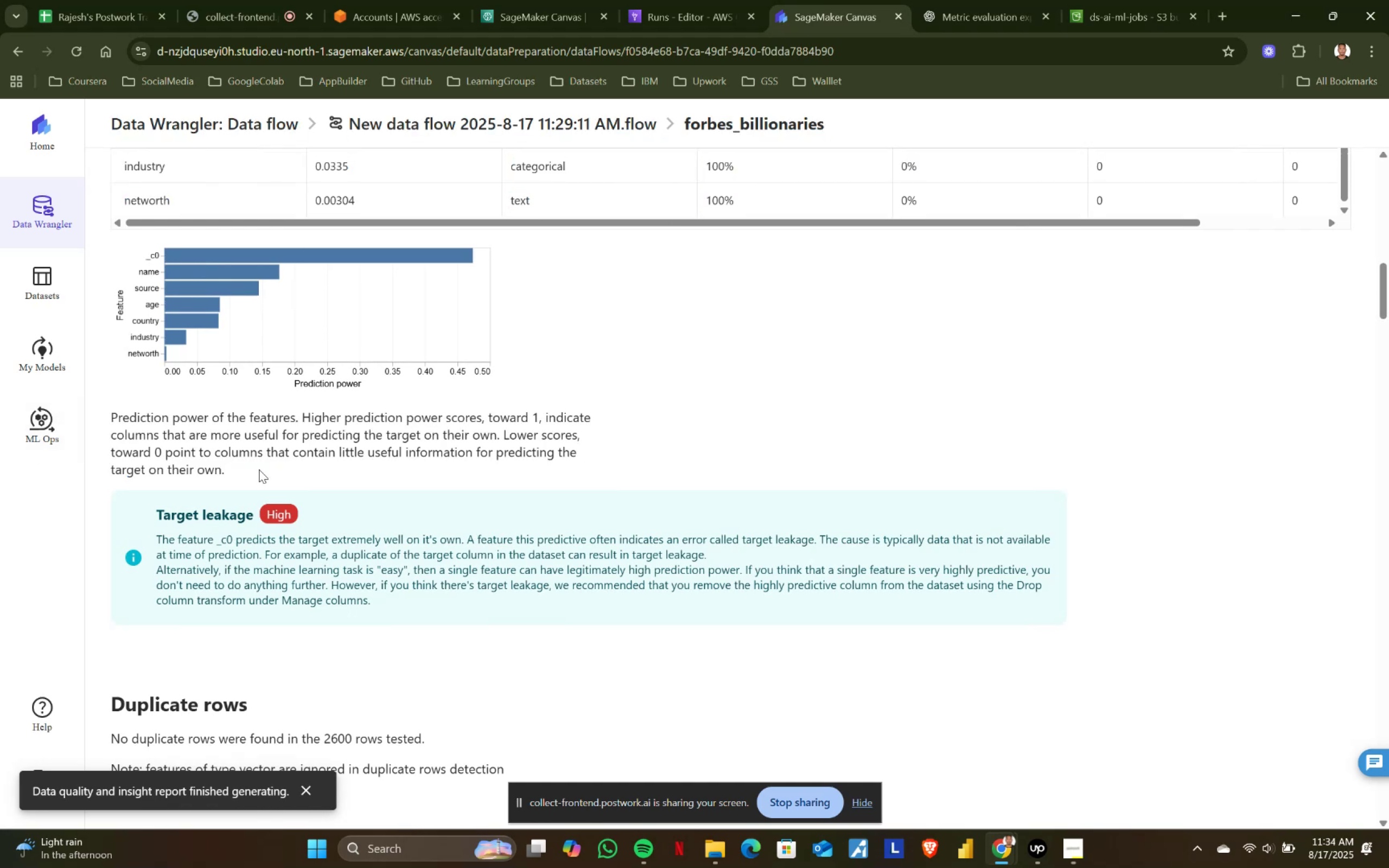 
left_click_drag(start_coordinate=[233, 474], to_coordinate=[100, 407])
 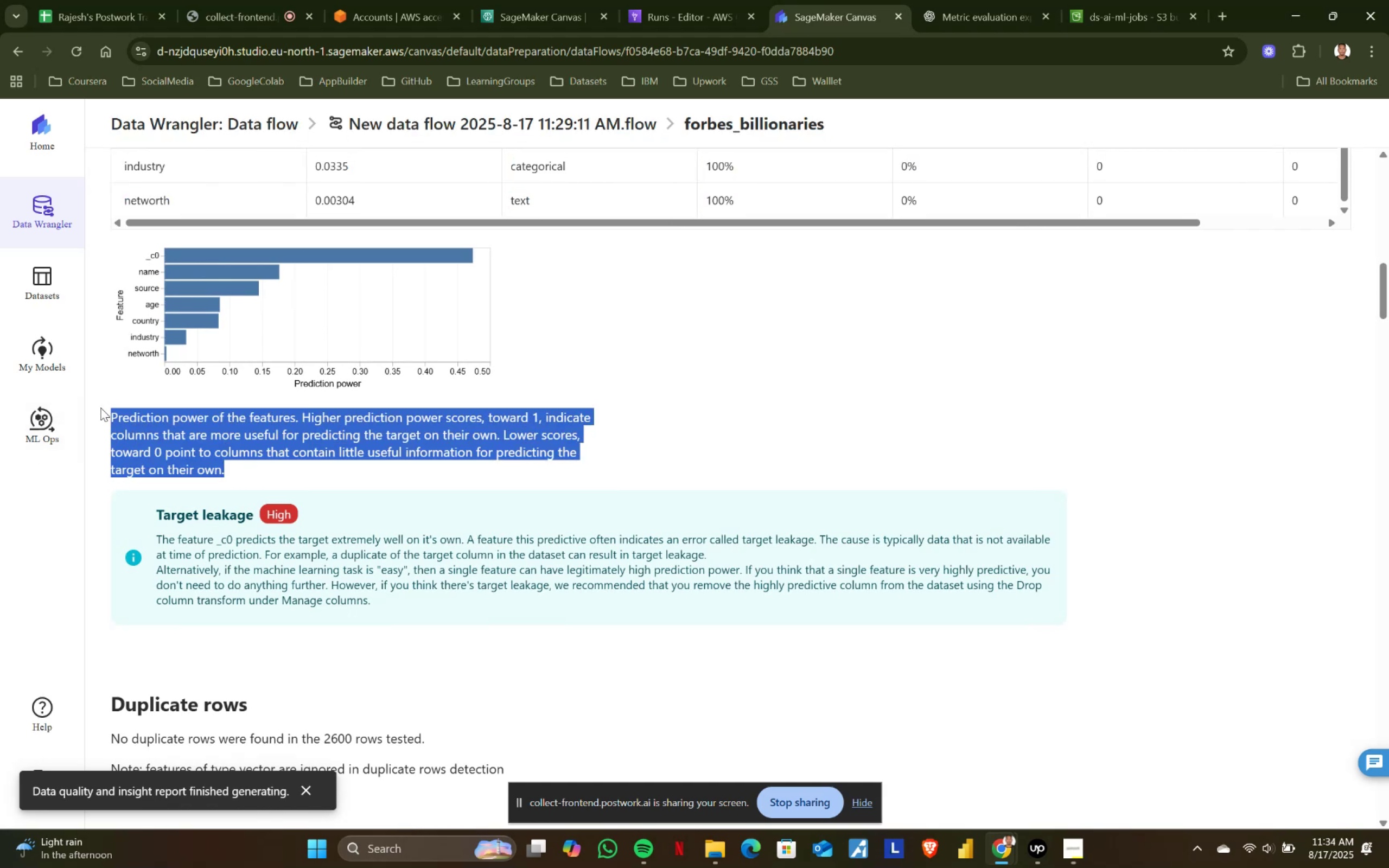 
left_click([100, 407])
 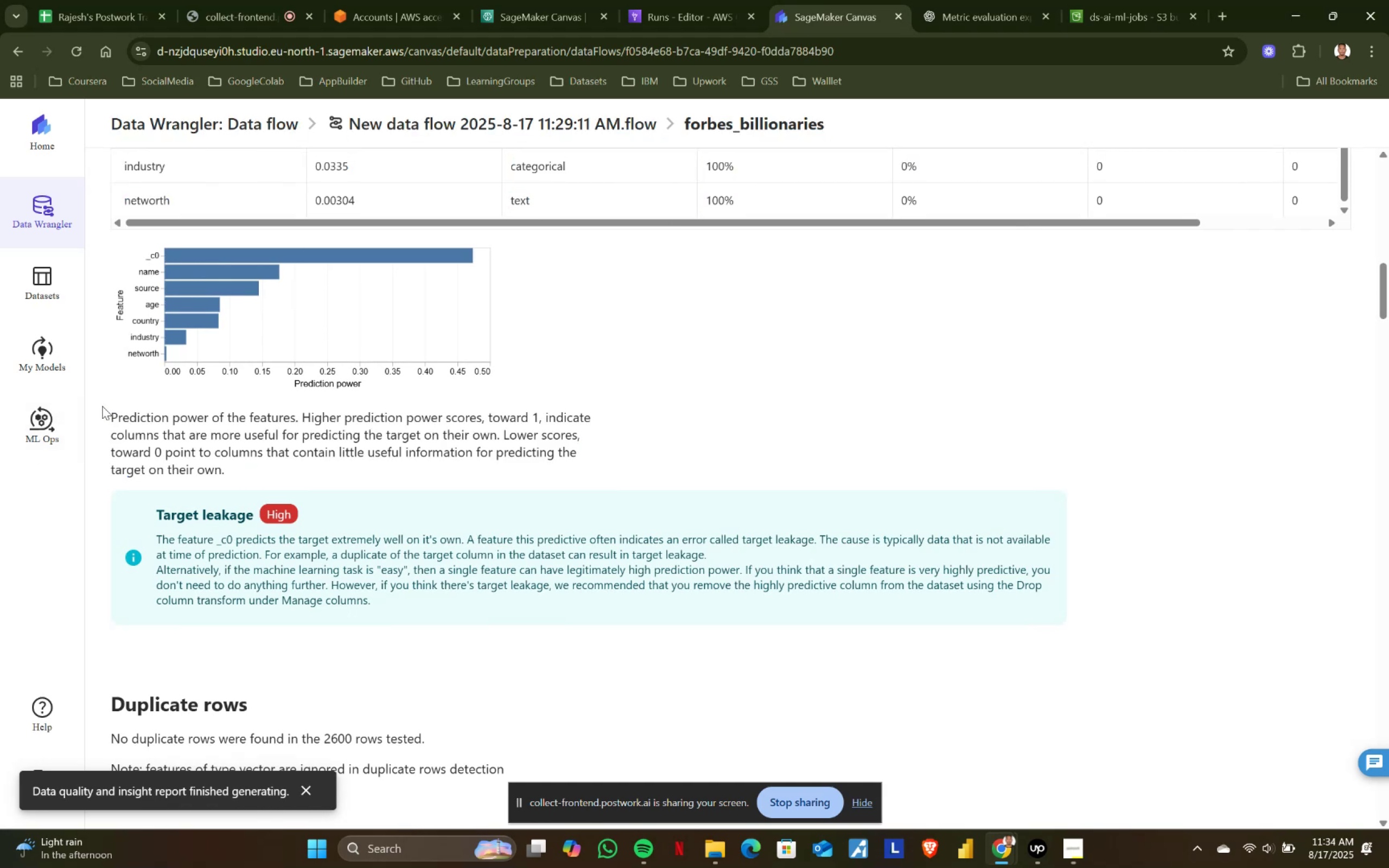 
left_click_drag(start_coordinate=[104, 405], to_coordinate=[183, 456])
 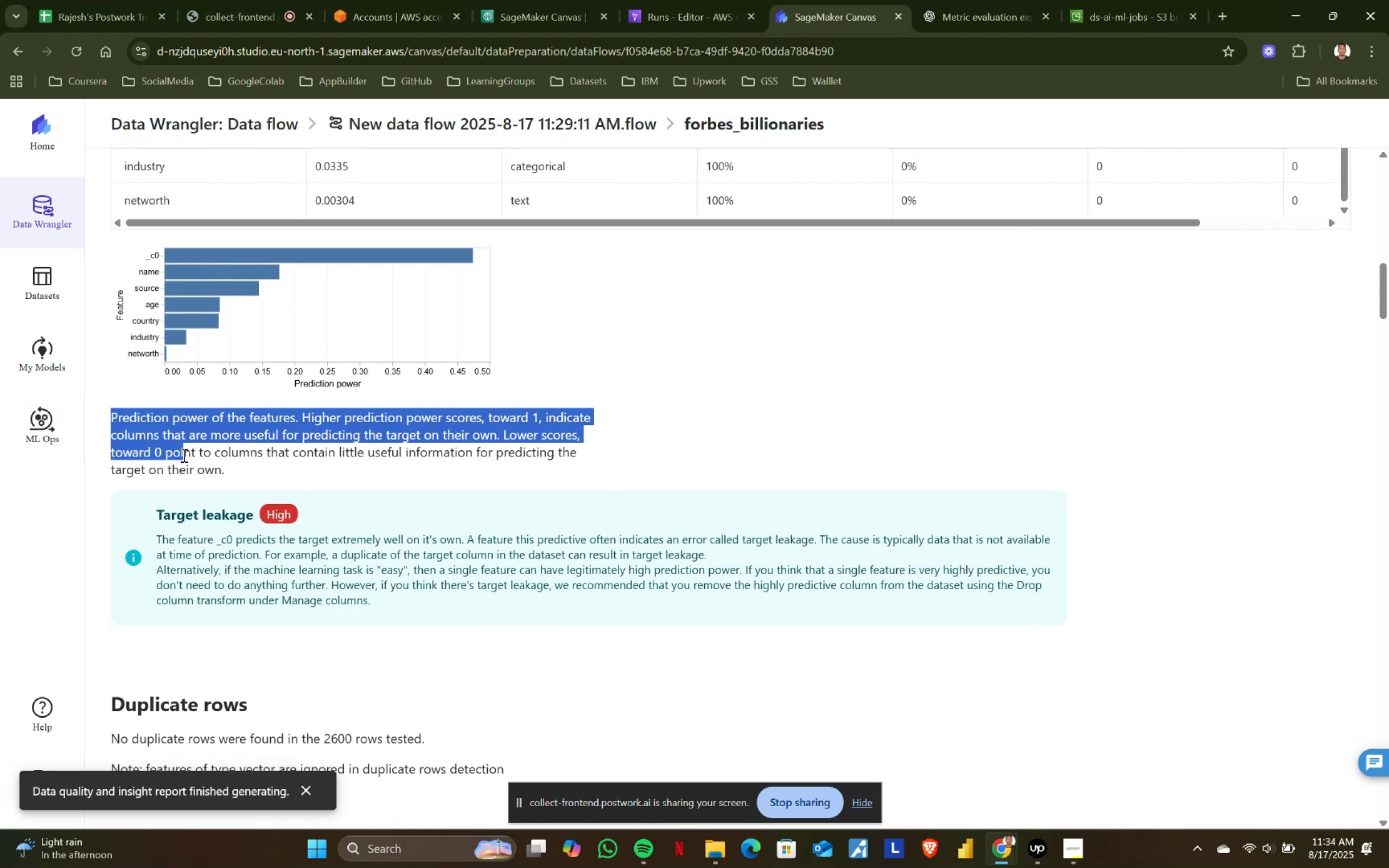 
left_click_drag(start_coordinate=[188, 457], to_coordinate=[239, 477])
 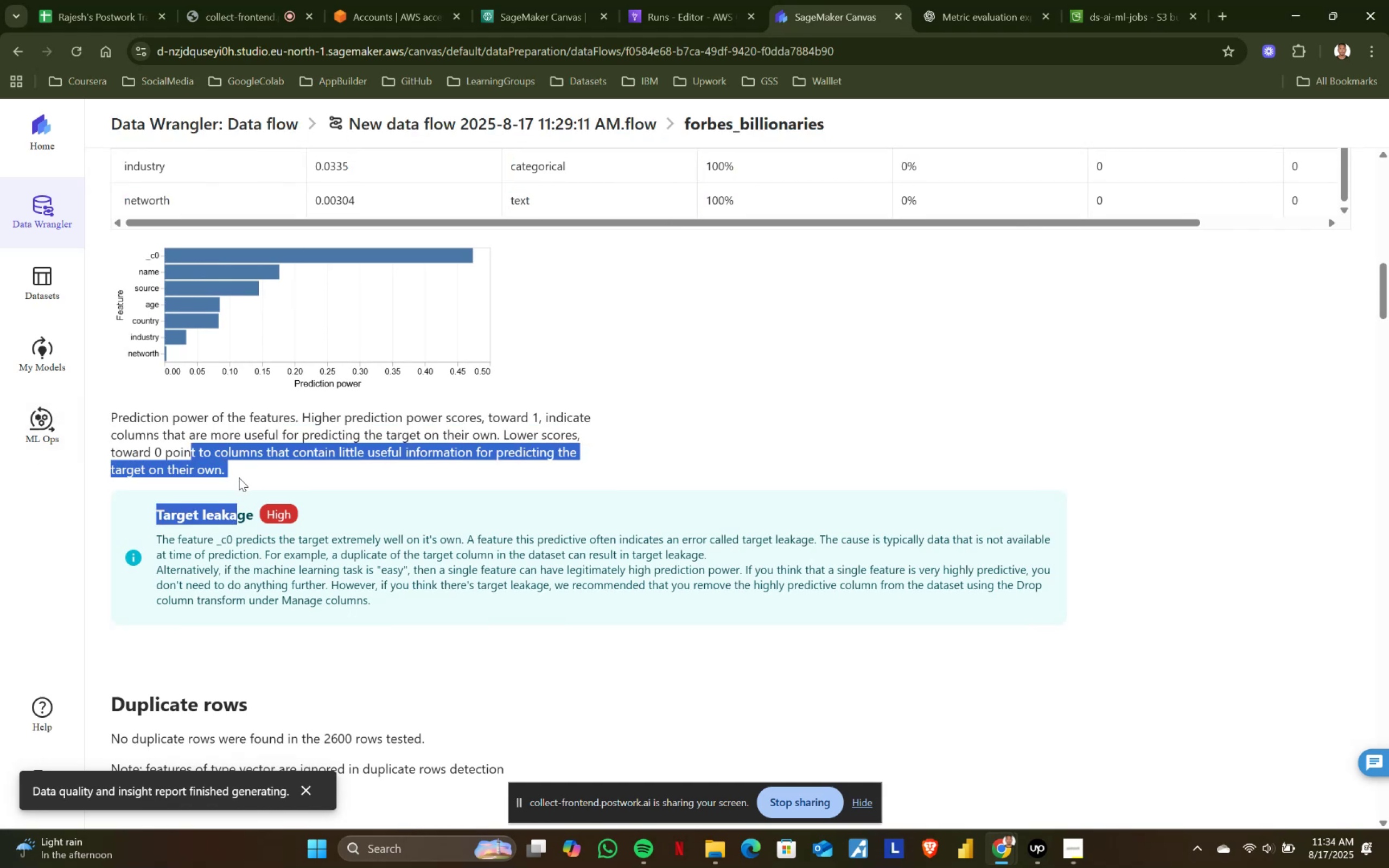 
left_click([239, 477])
 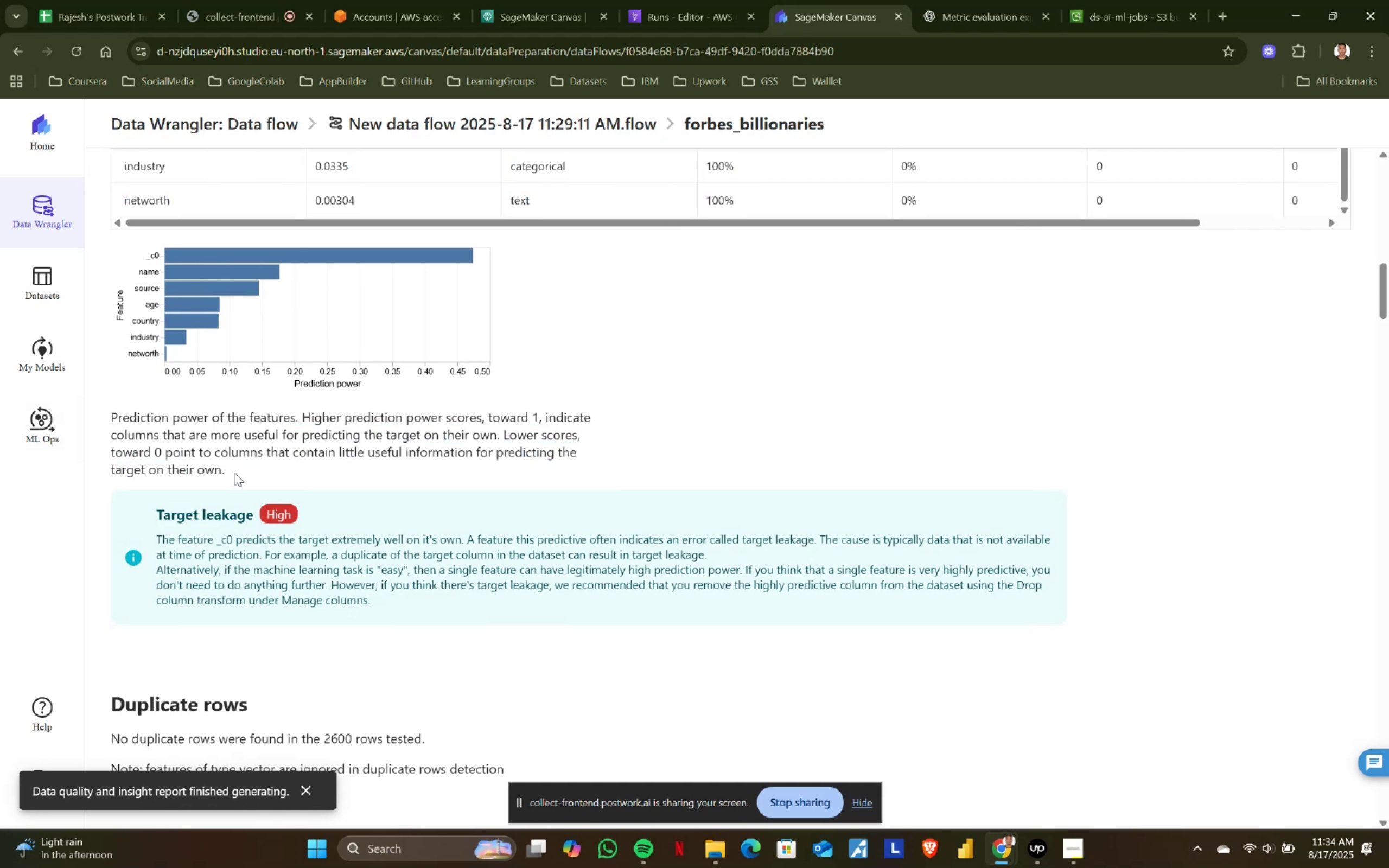 
left_click_drag(start_coordinate=[234, 473], to_coordinate=[112, 412])
 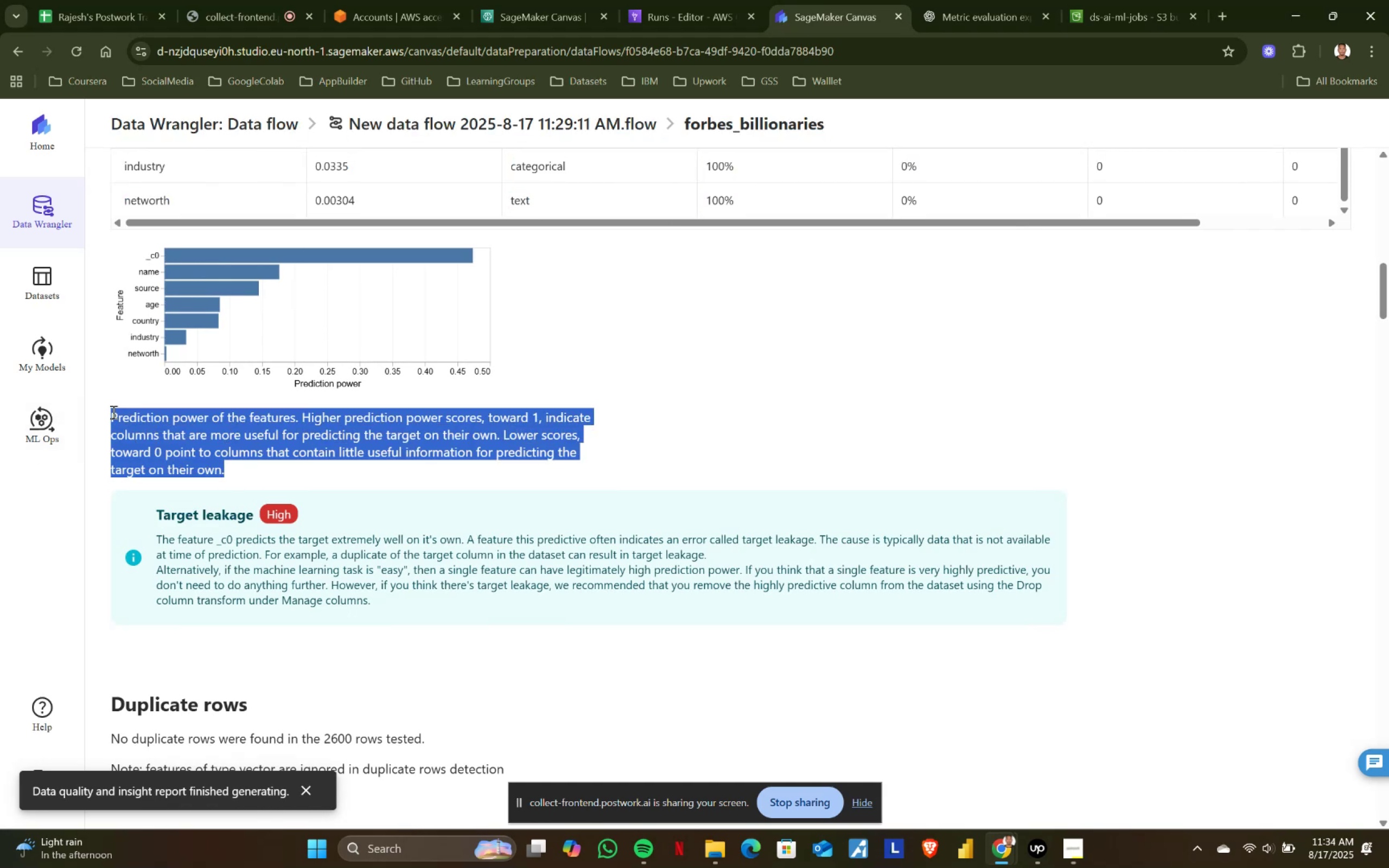 
left_click([112, 412])
 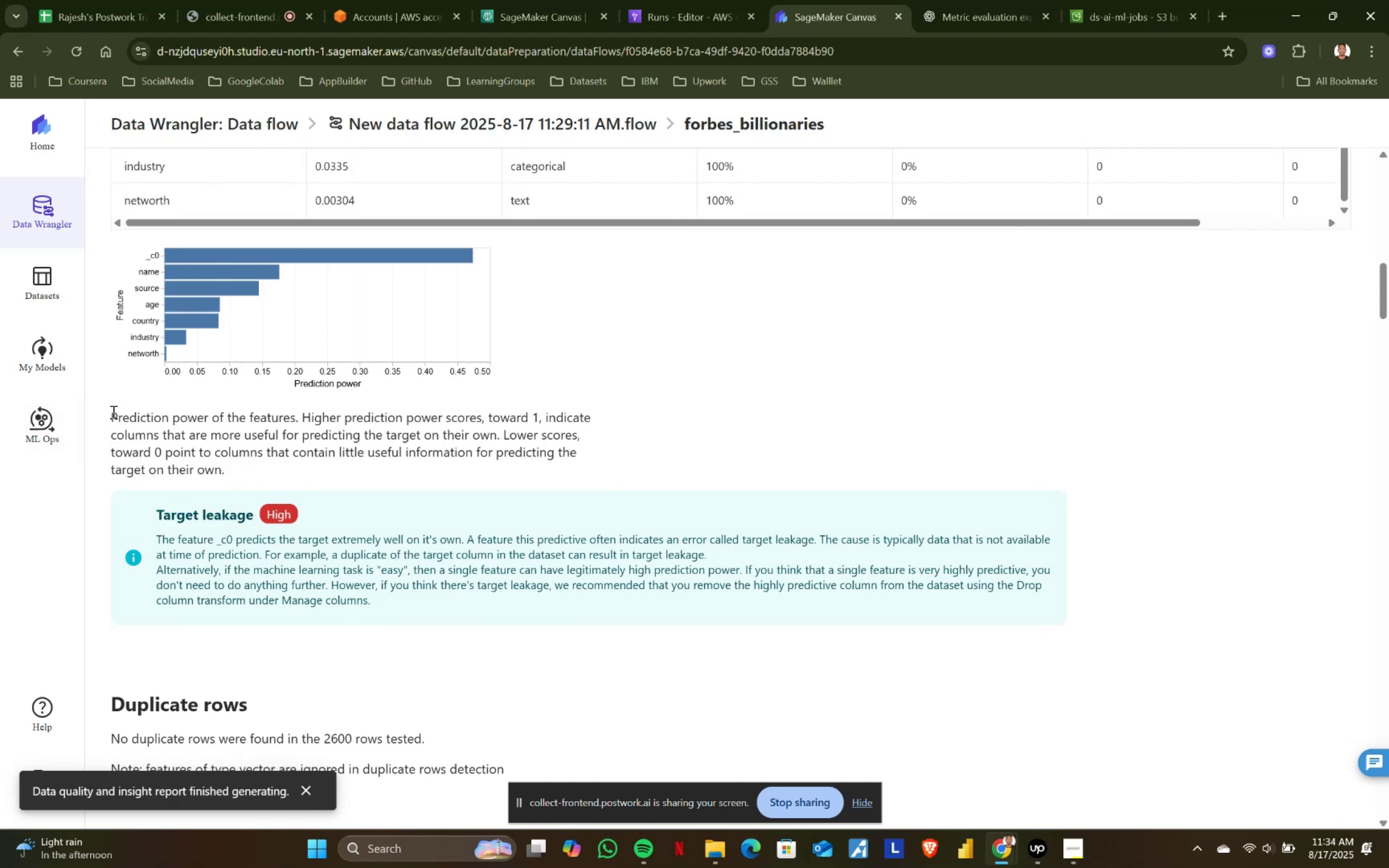 
left_click_drag(start_coordinate=[112, 412], to_coordinate=[237, 467])
 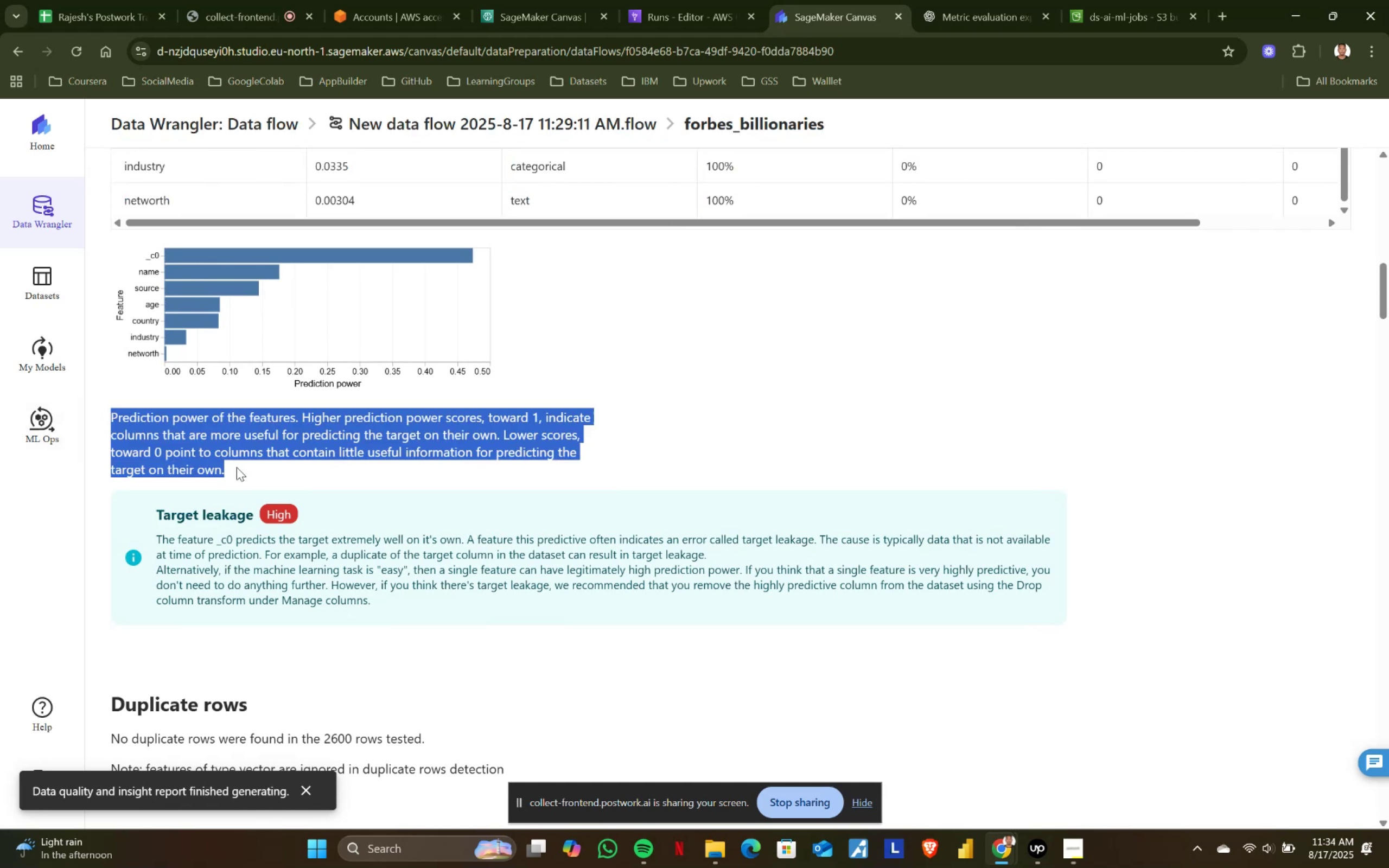 
left_click([237, 467])
 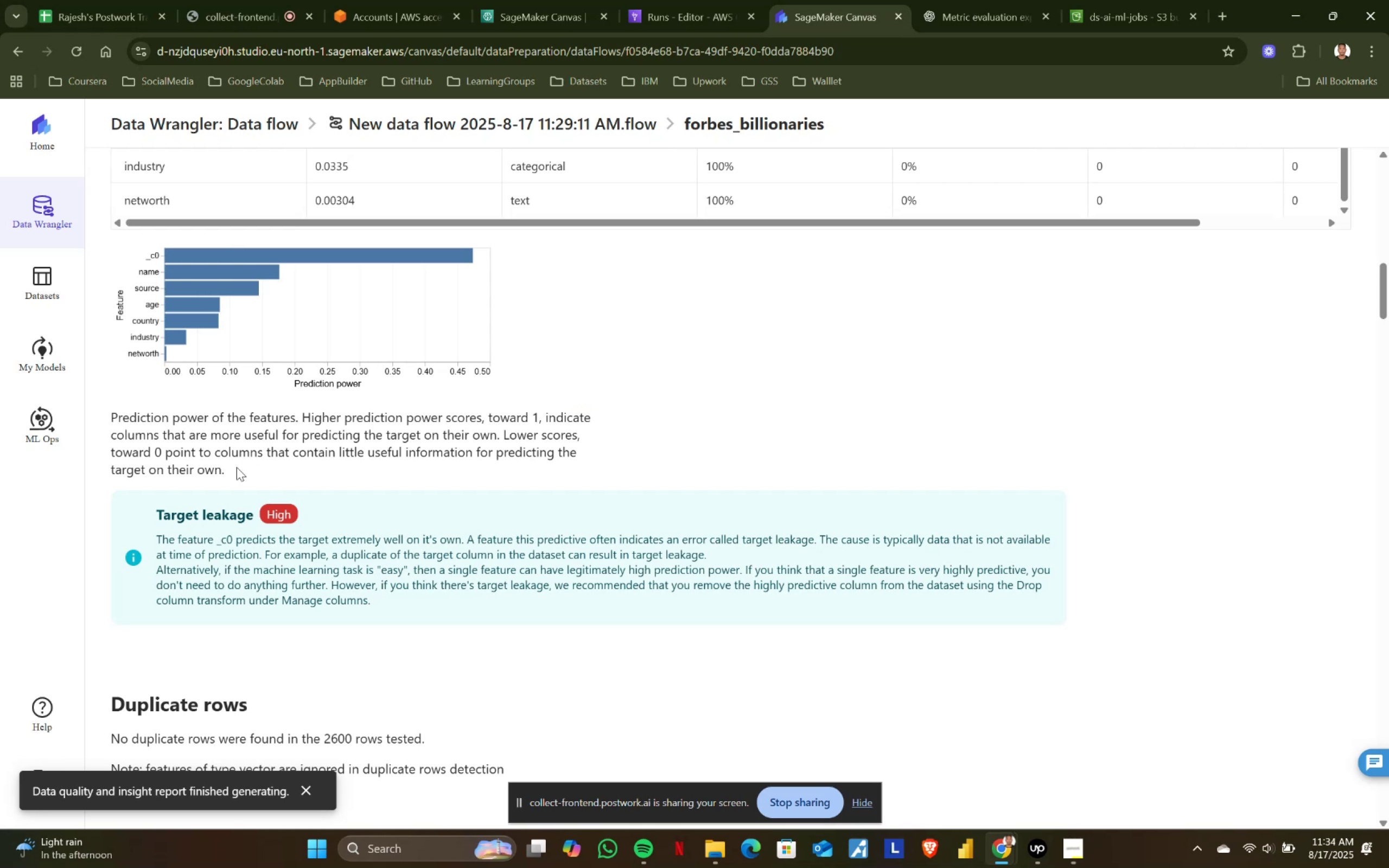 
wait(7.71)
 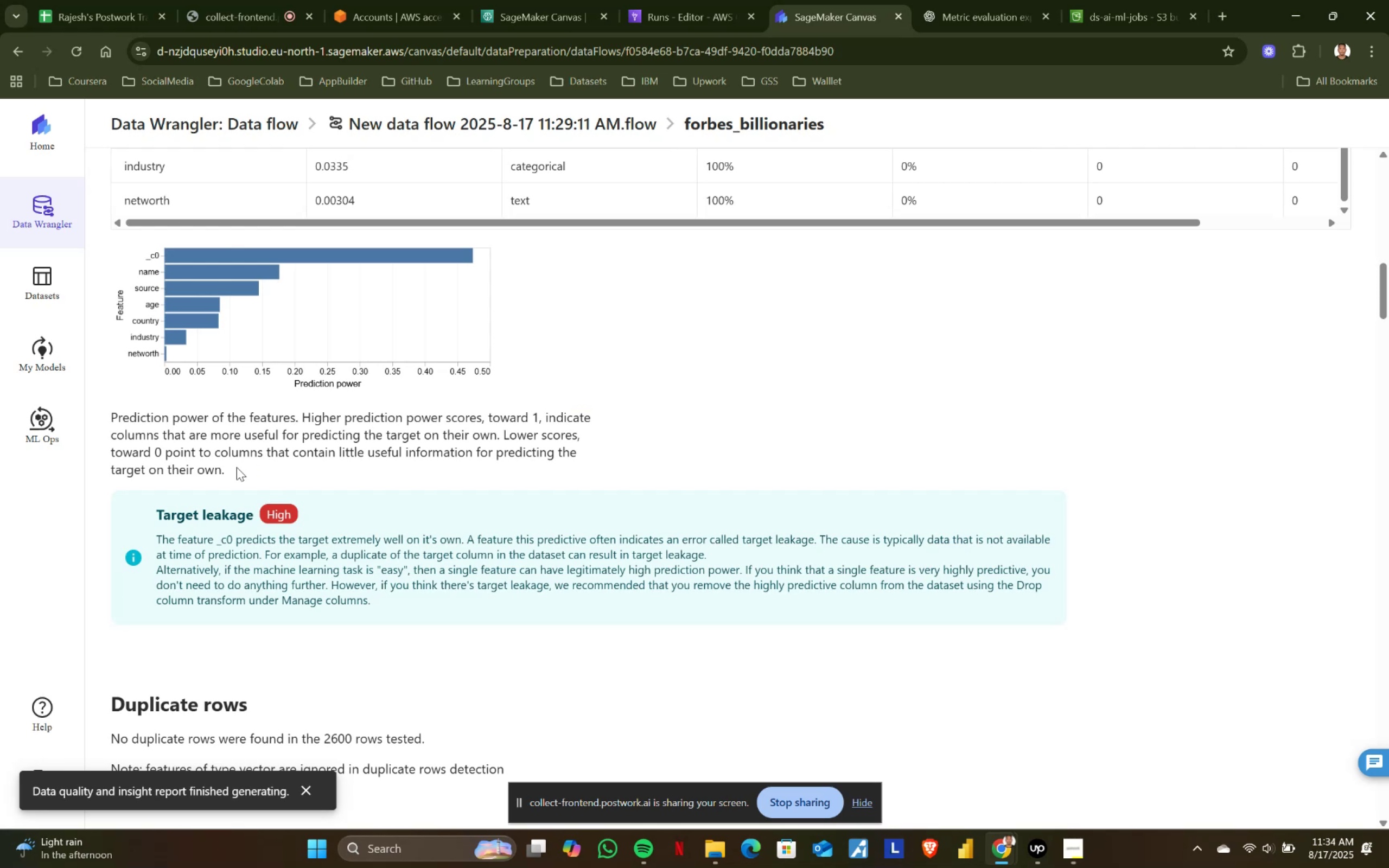 
left_click_drag(start_coordinate=[233, 470], to_coordinate=[103, 401])
 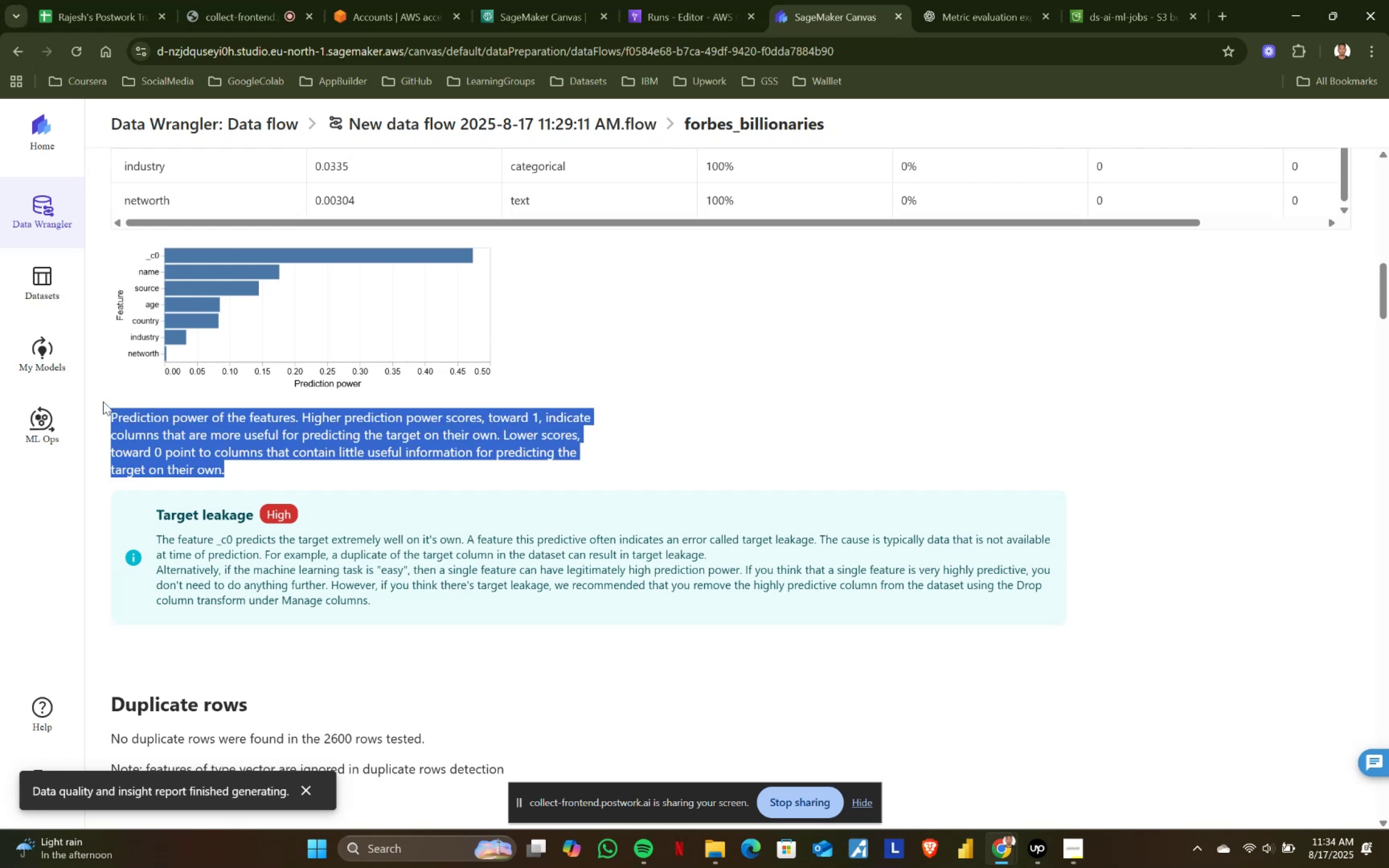 
left_click([103, 401])
 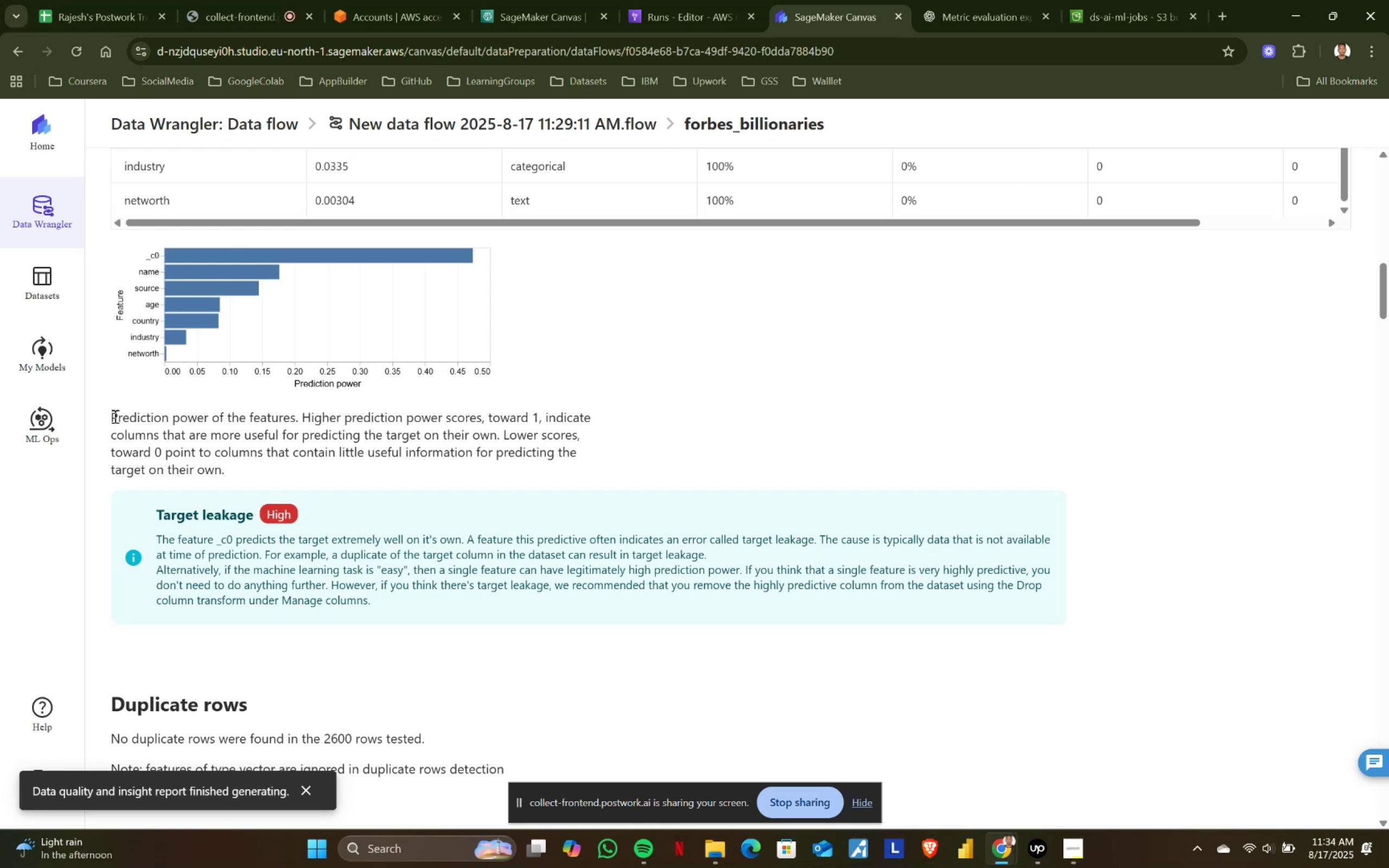 
left_click_drag(start_coordinate=[110, 410], to_coordinate=[245, 467])
 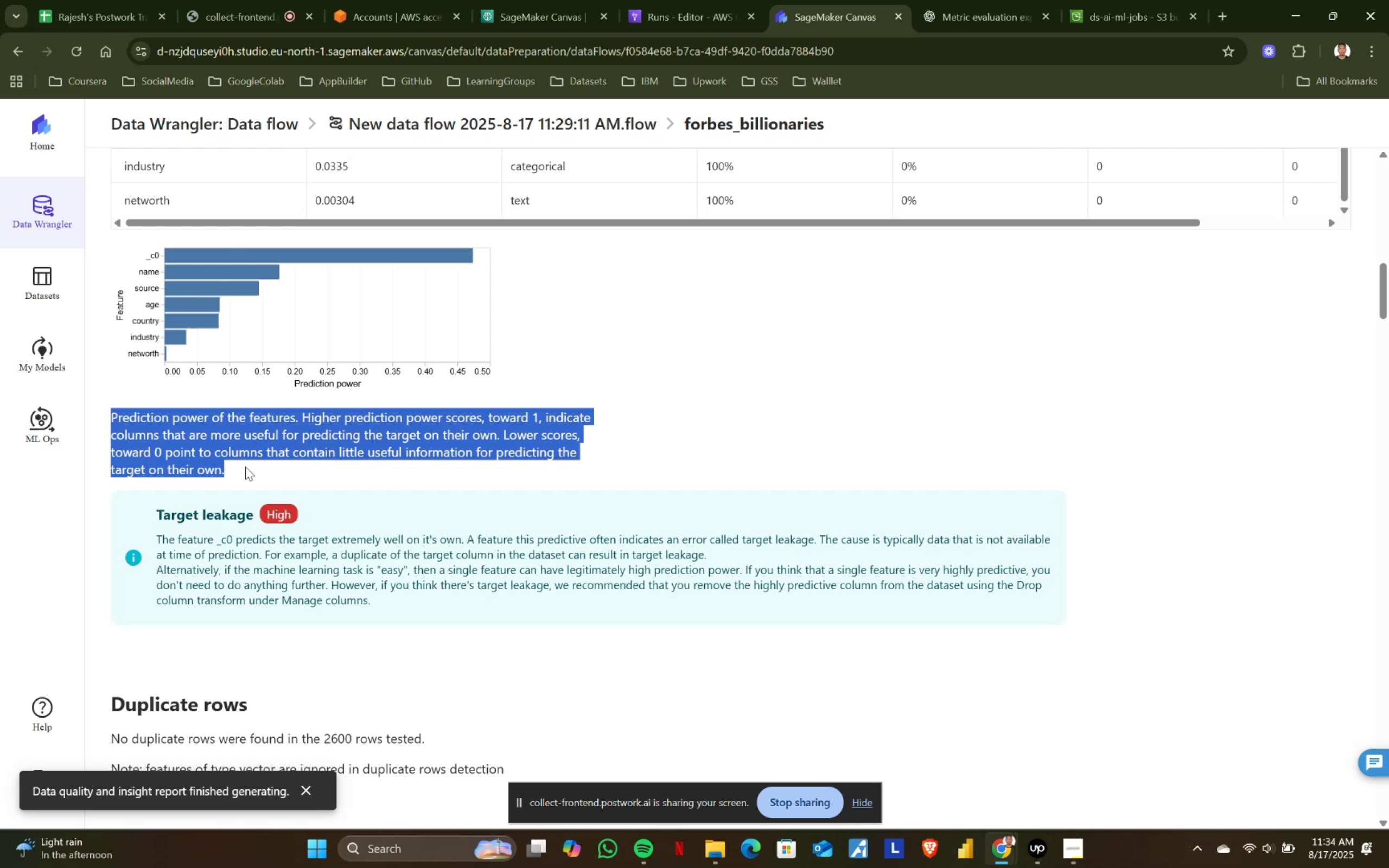 
left_click([245, 467])
 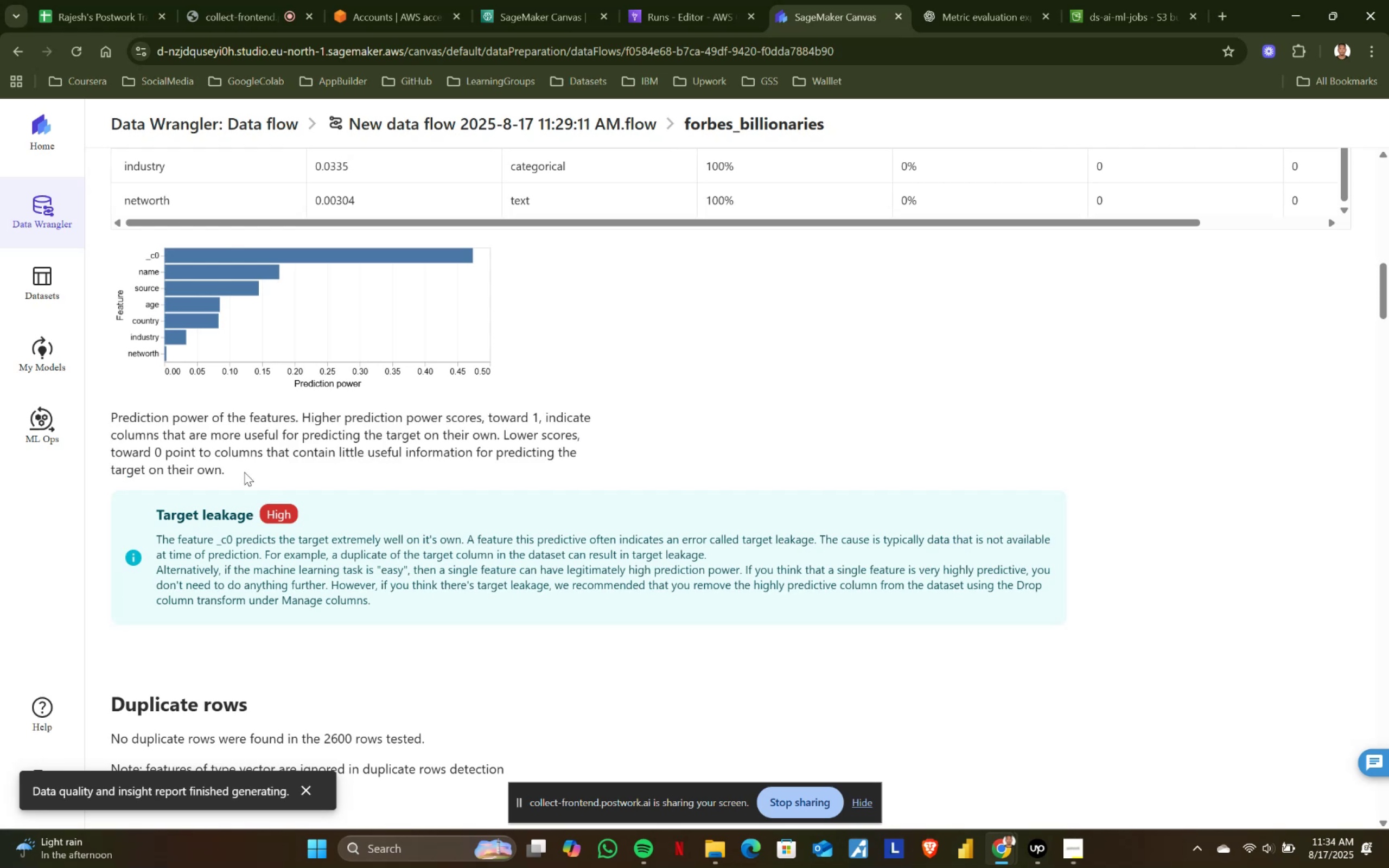 
left_click_drag(start_coordinate=[236, 469], to_coordinate=[92, 411])
 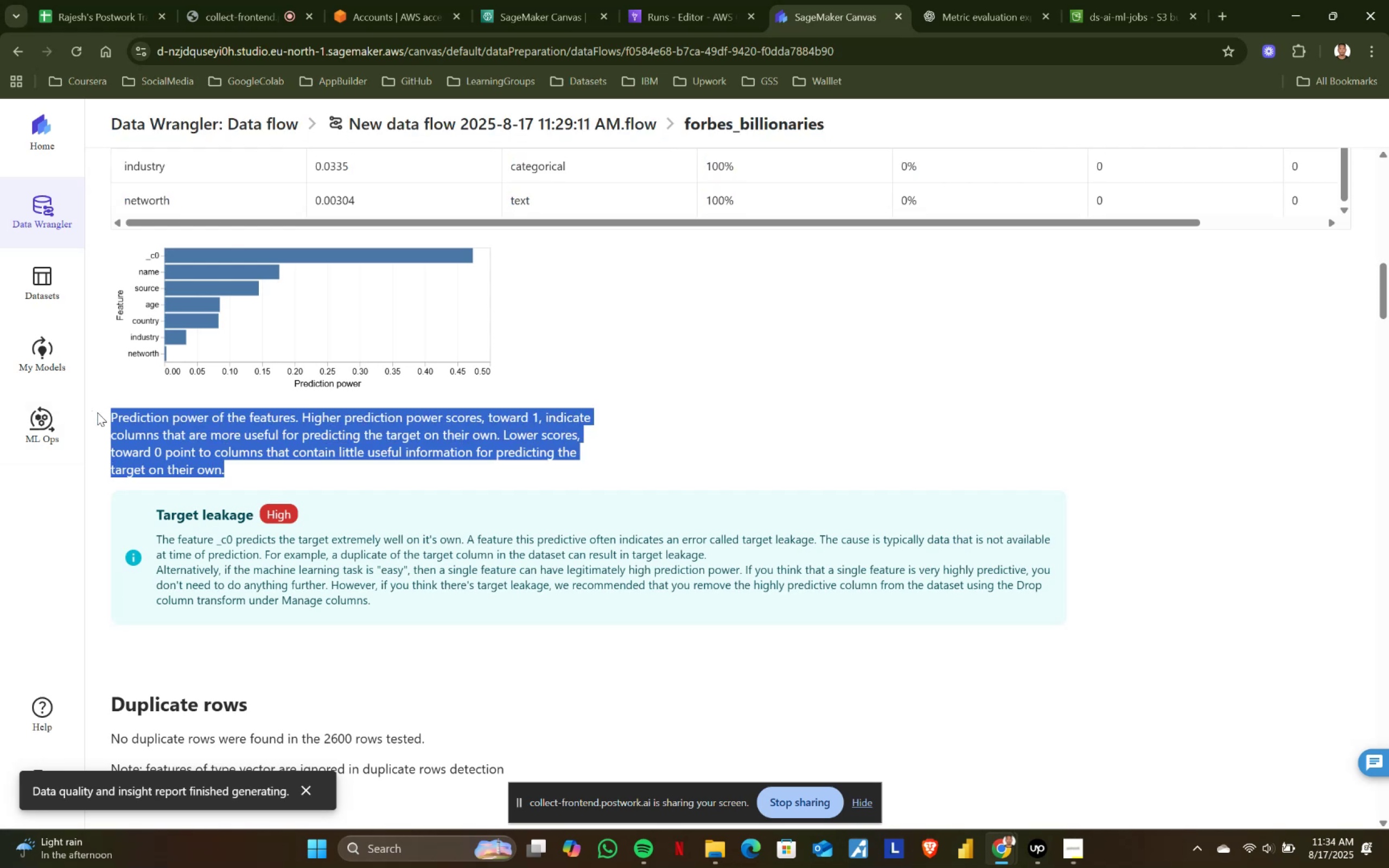 
left_click([97, 412])
 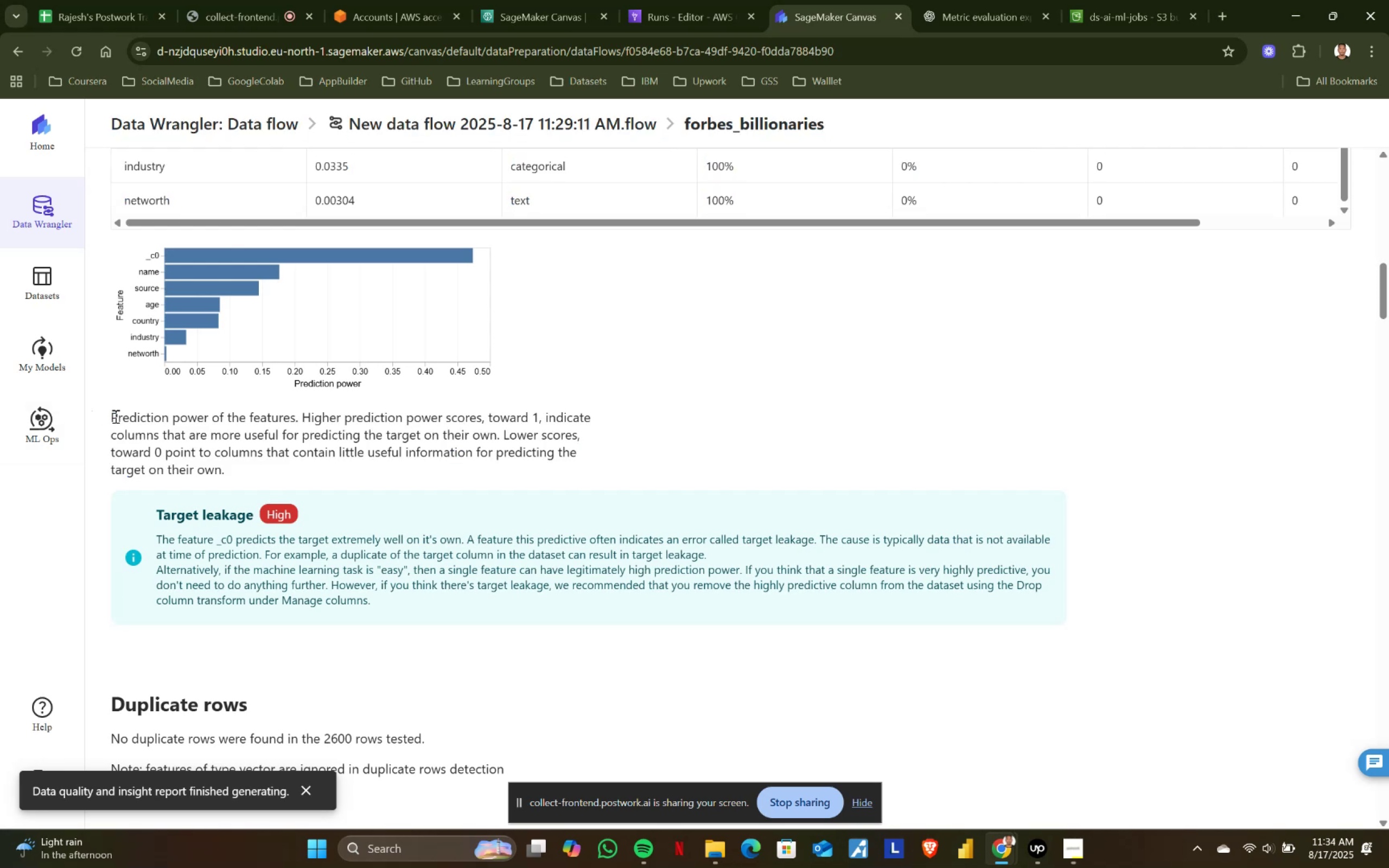 
left_click_drag(start_coordinate=[111, 416], to_coordinate=[226, 467])
 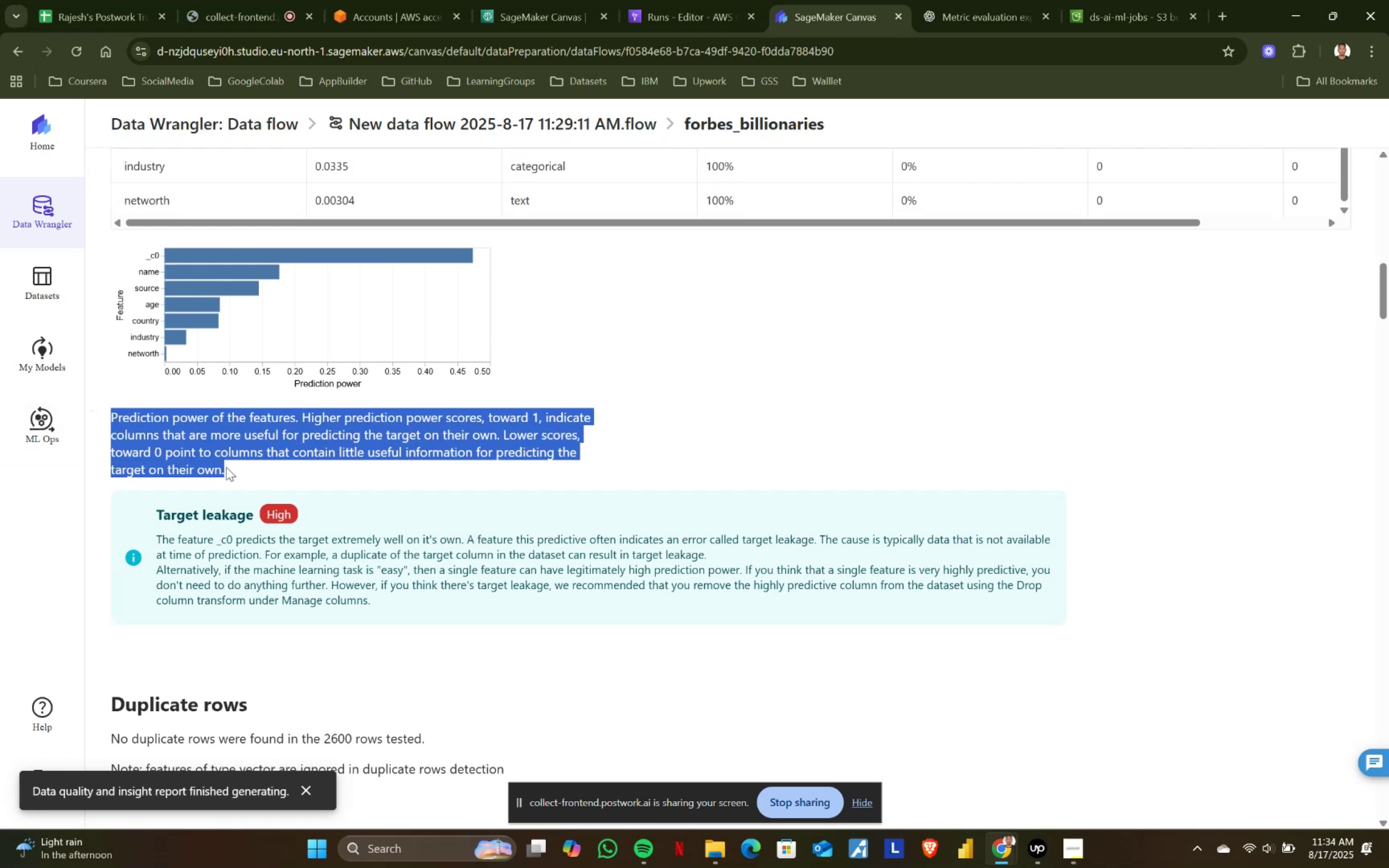 
left_click([226, 467])
 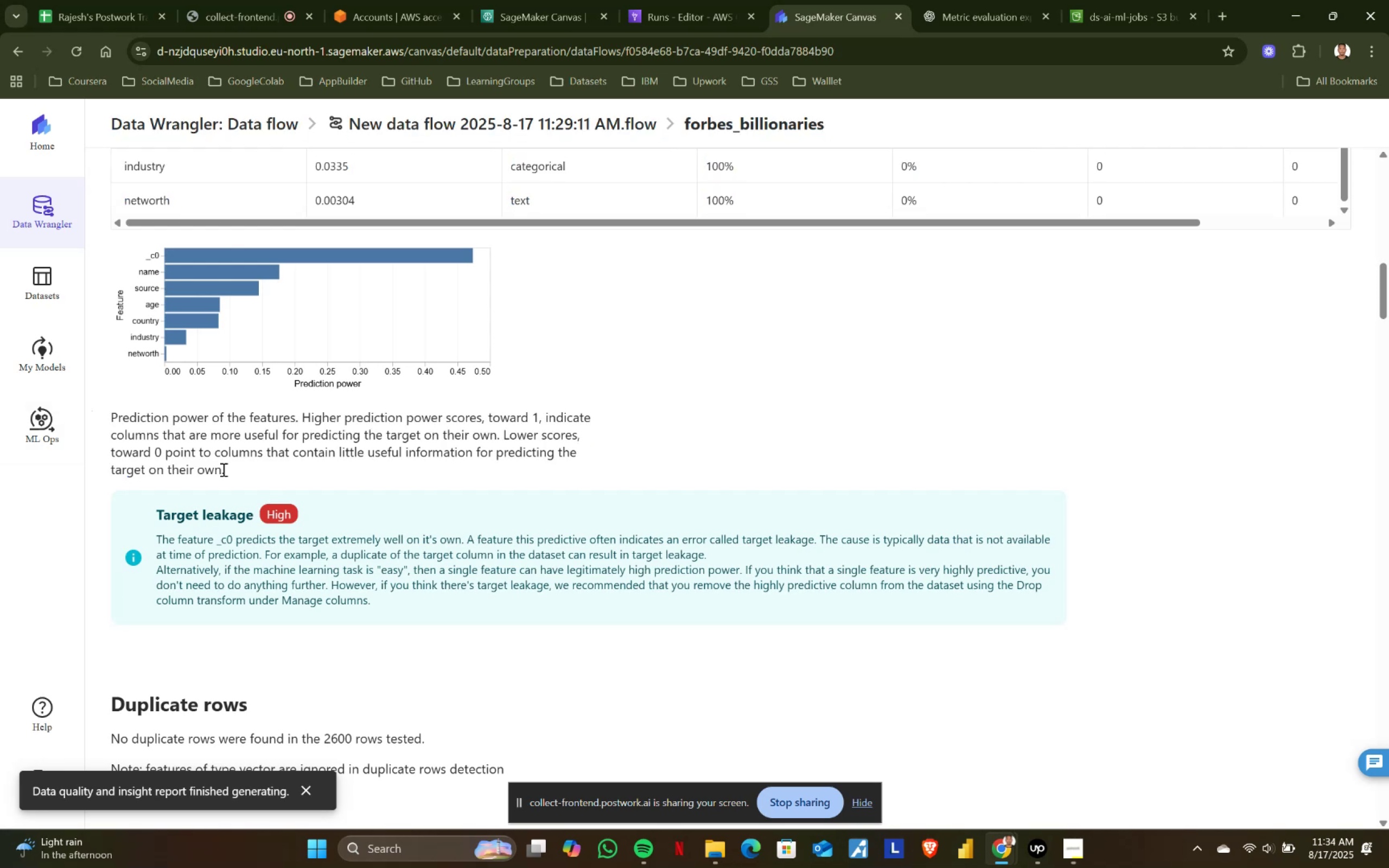 
left_click_drag(start_coordinate=[221, 470], to_coordinate=[110, 413])
 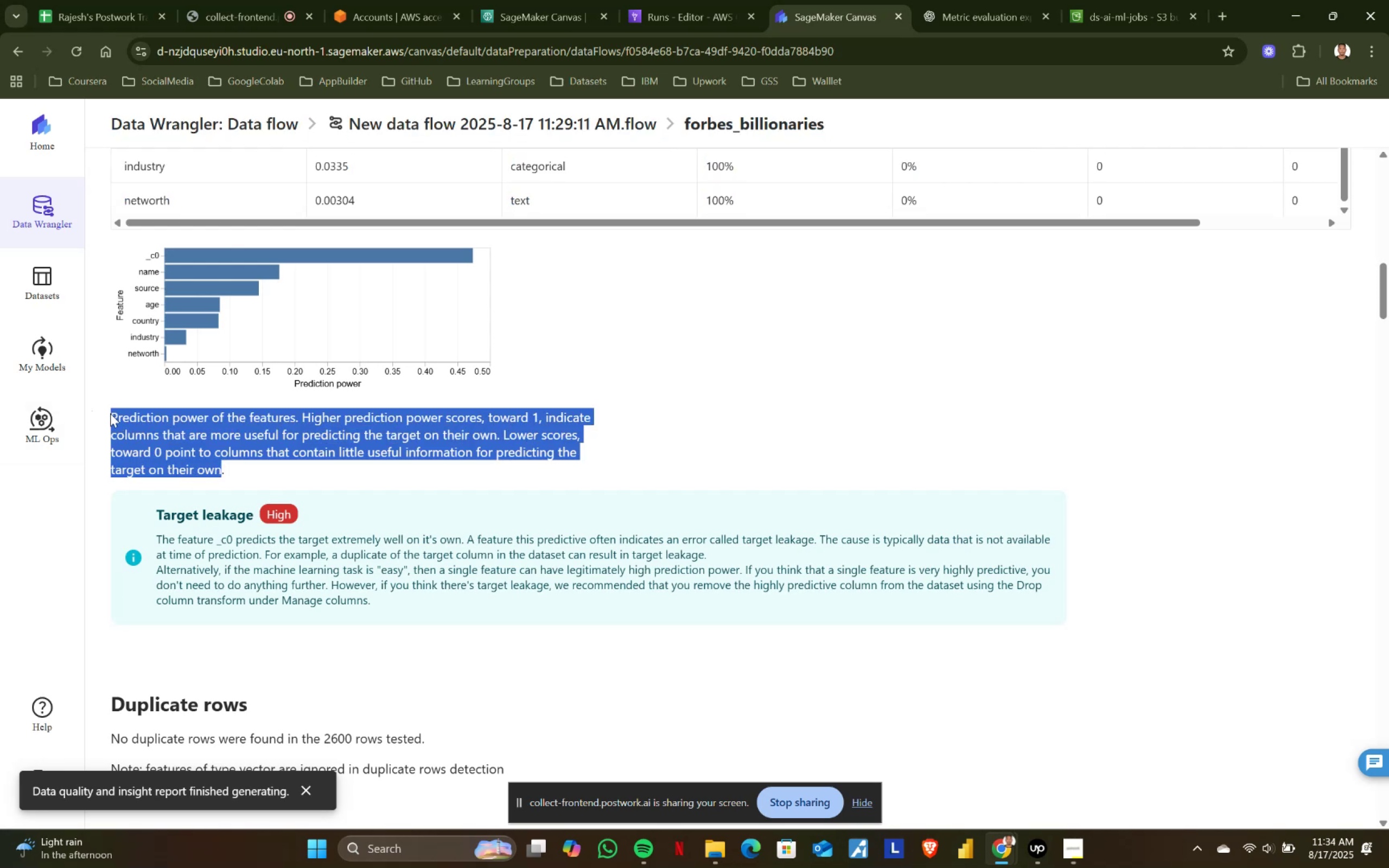 
left_click([110, 413])
 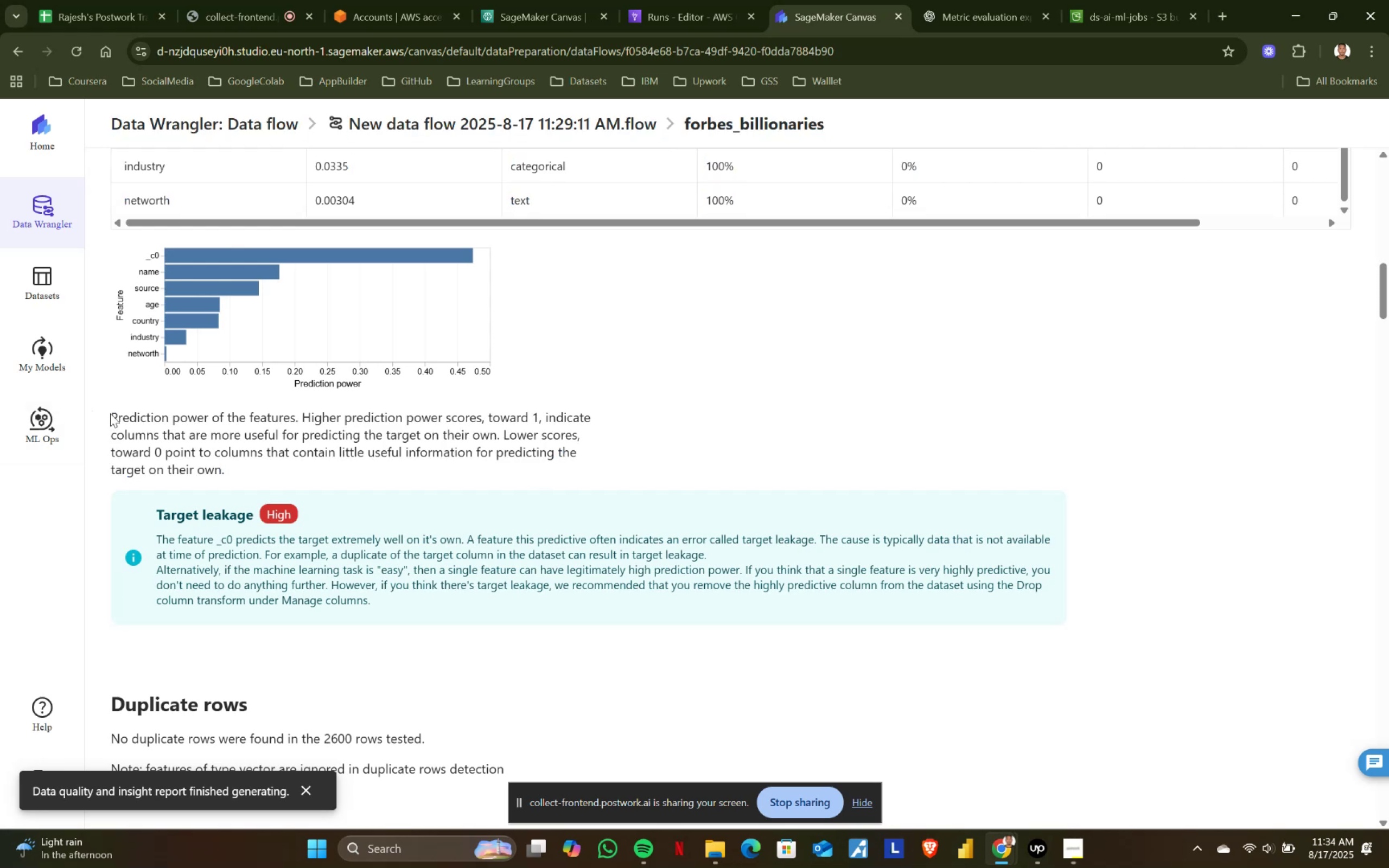 
left_click_drag(start_coordinate=[110, 413], to_coordinate=[220, 478])
 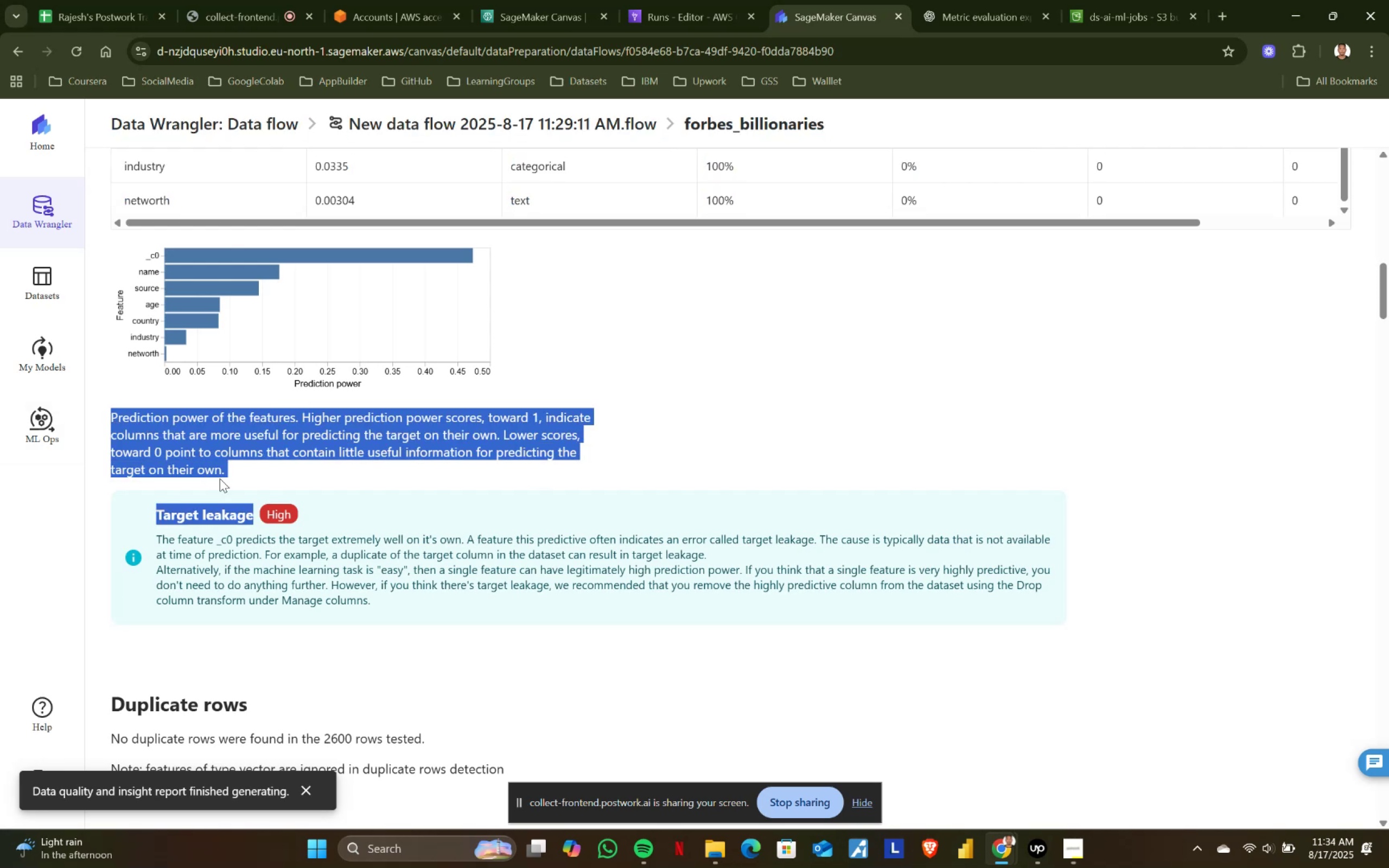 
left_click([220, 478])
 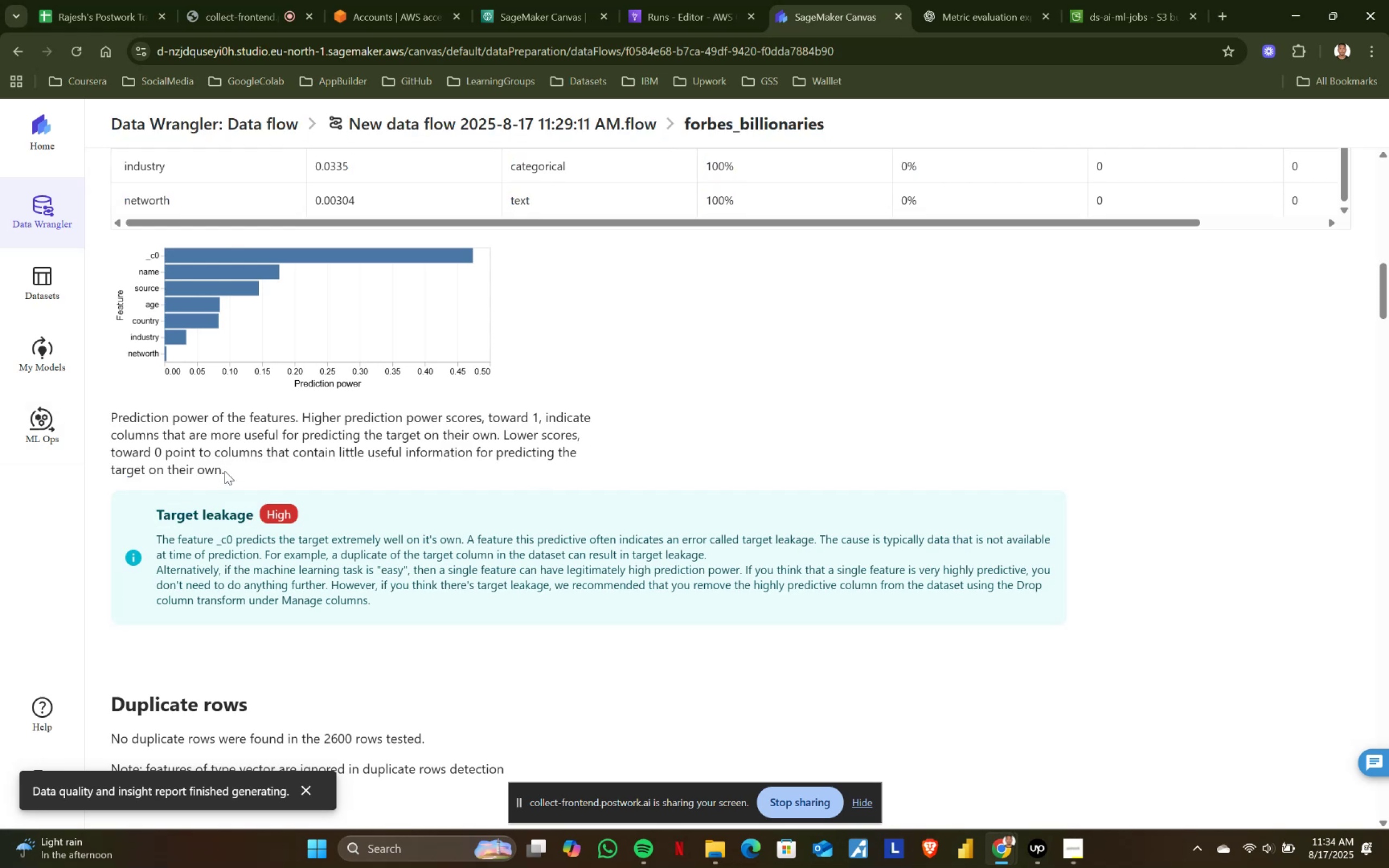 
left_click_drag(start_coordinate=[227, 468], to_coordinate=[110, 414])
 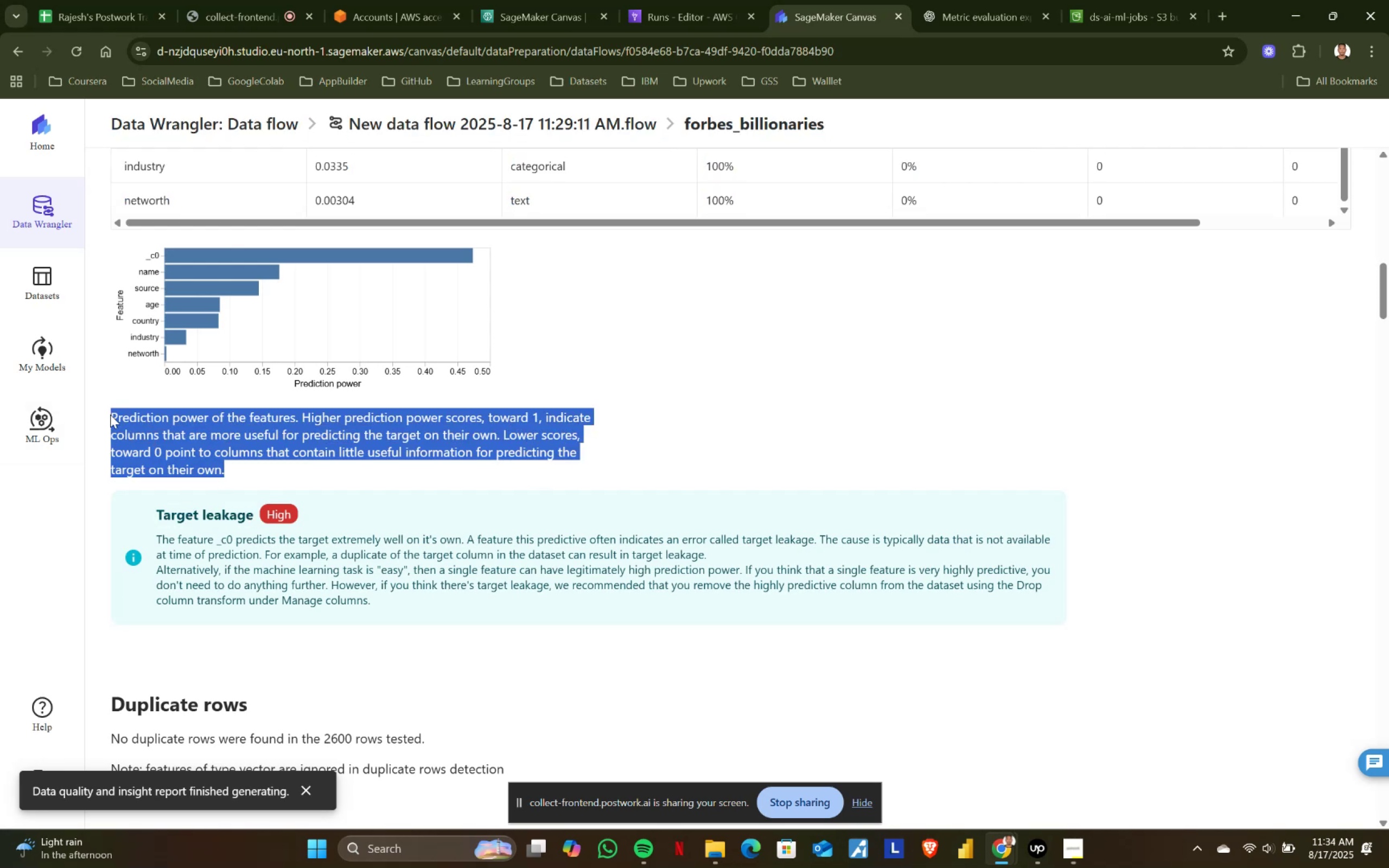 
left_click_drag(start_coordinate=[110, 414], to_coordinate=[201, 456])
 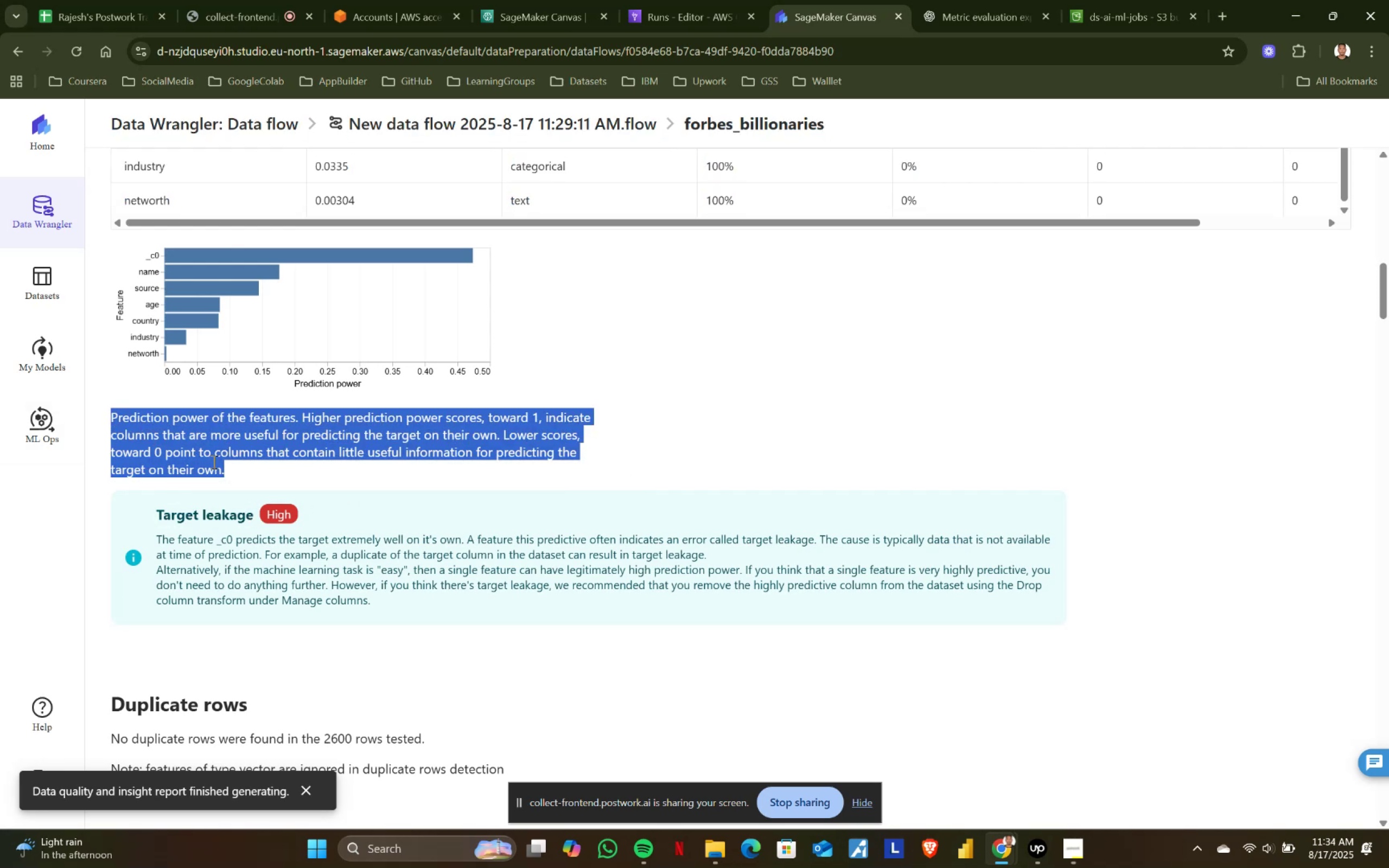 
left_click([213, 462])
 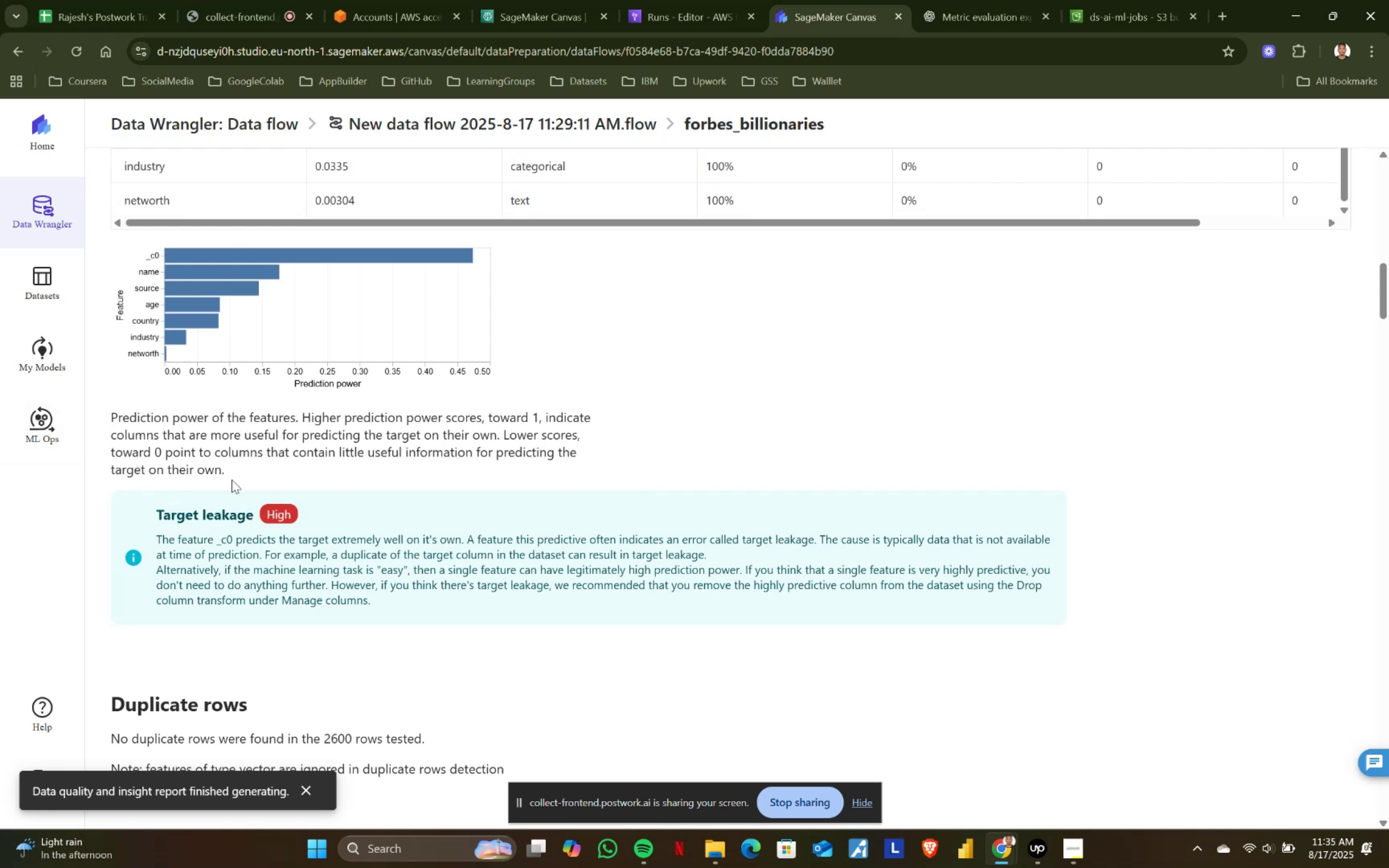 
left_click_drag(start_coordinate=[232, 473], to_coordinate=[112, 412])
 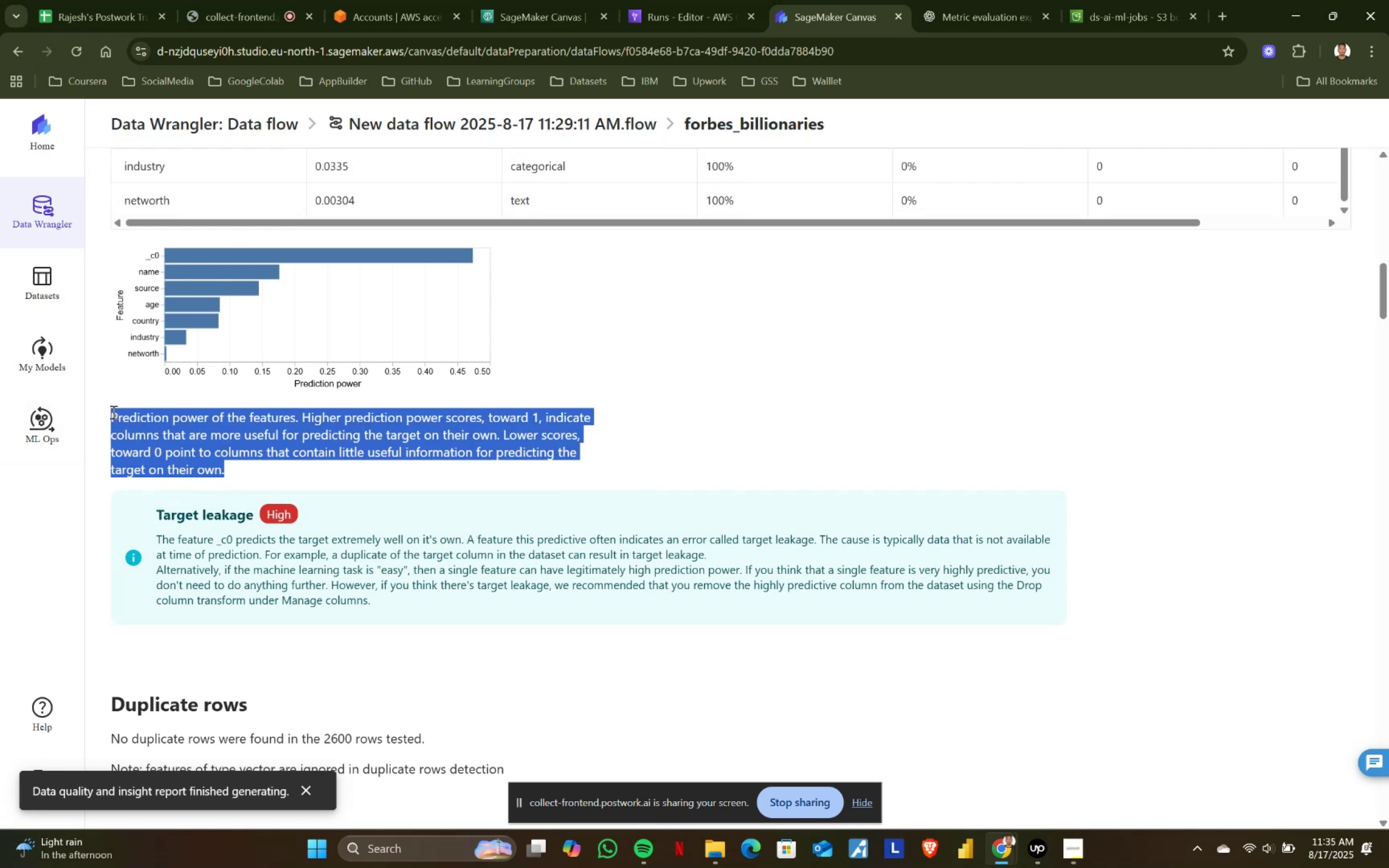 
left_click([112, 412])
 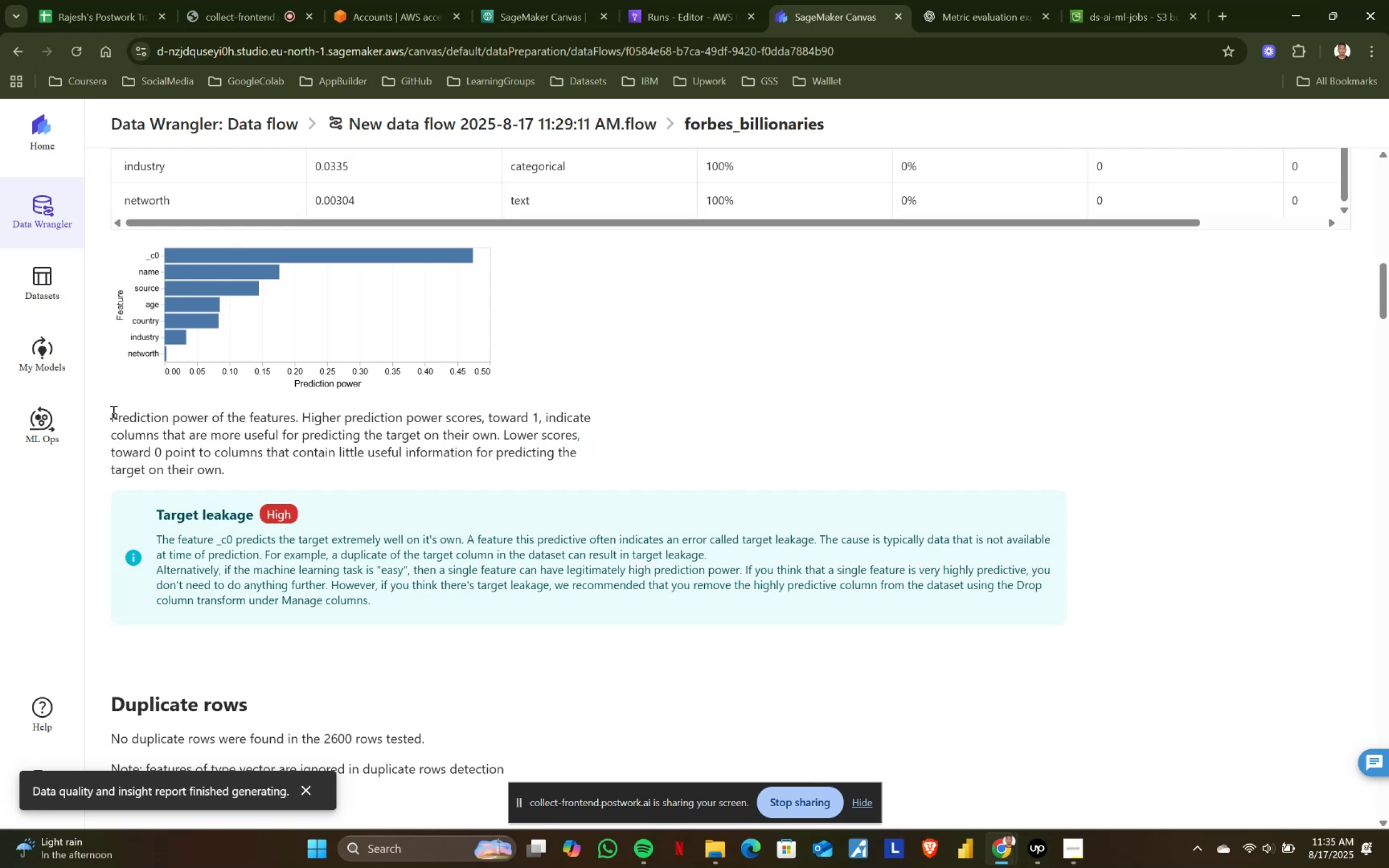 
left_click_drag(start_coordinate=[112, 412], to_coordinate=[272, 475])
 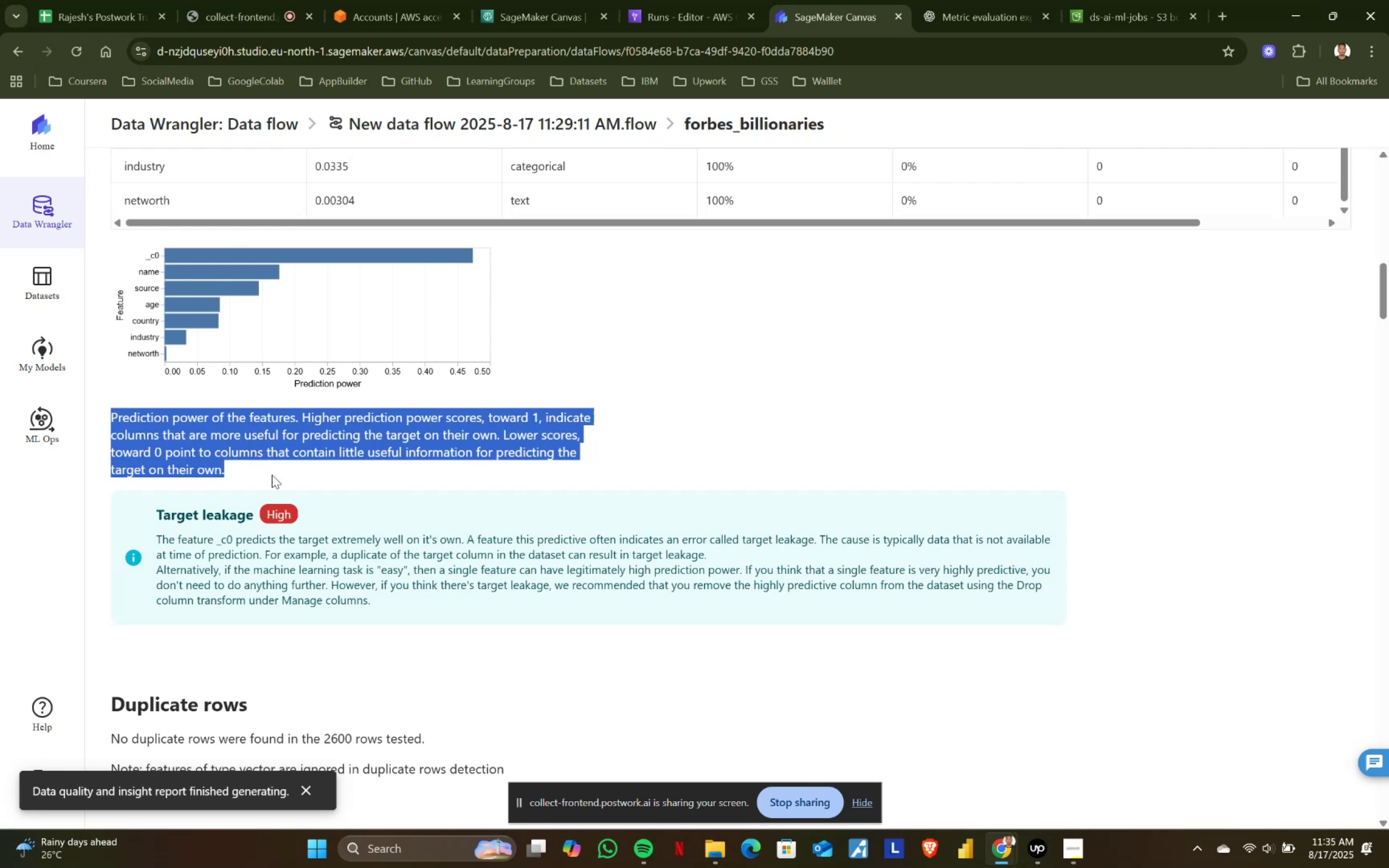 
left_click([272, 475])
 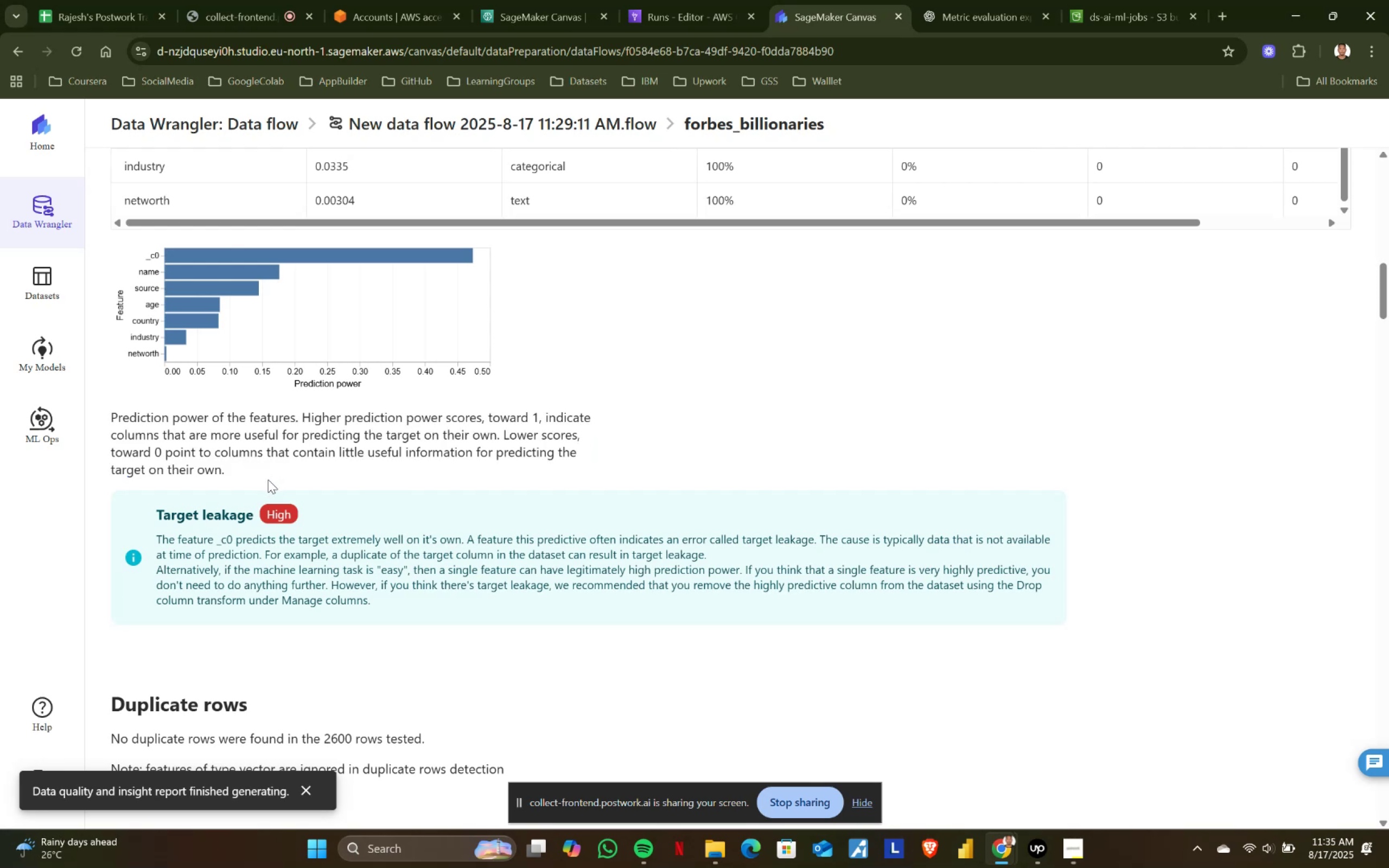 
left_click_drag(start_coordinate=[268, 480], to_coordinate=[117, 416])
 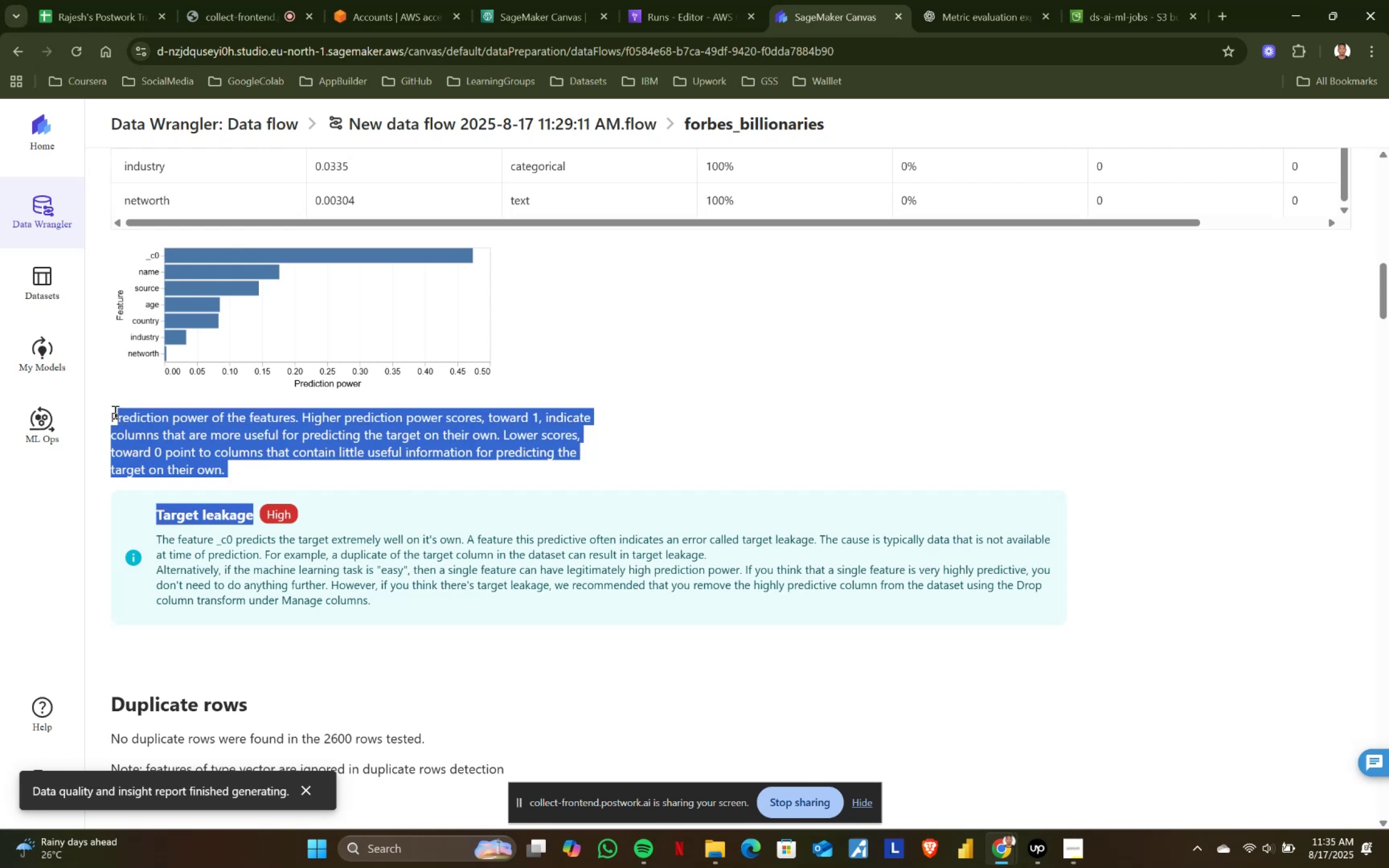 
left_click([114, 412])
 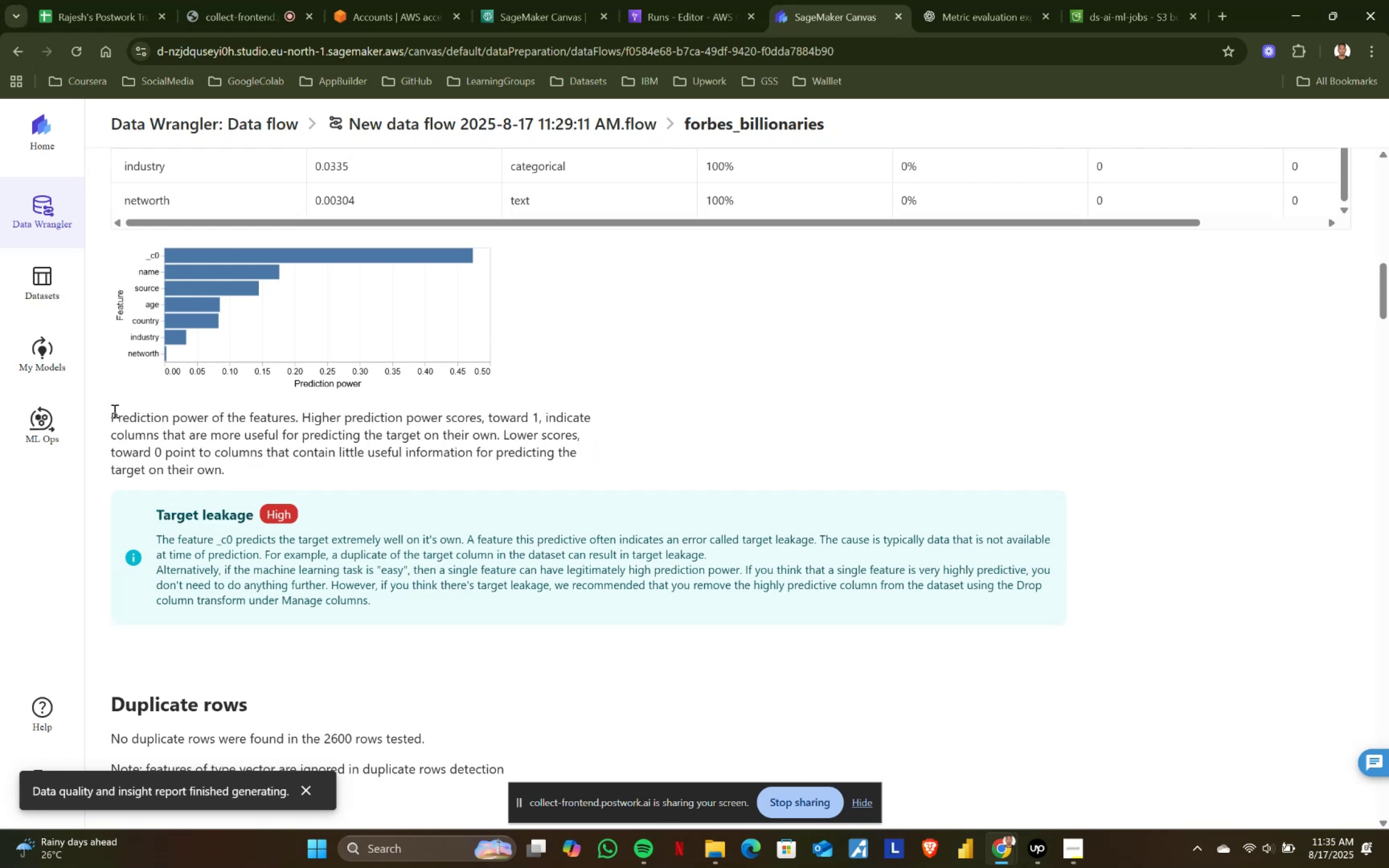 
left_click_drag(start_coordinate=[107, 408], to_coordinate=[225, 474])
 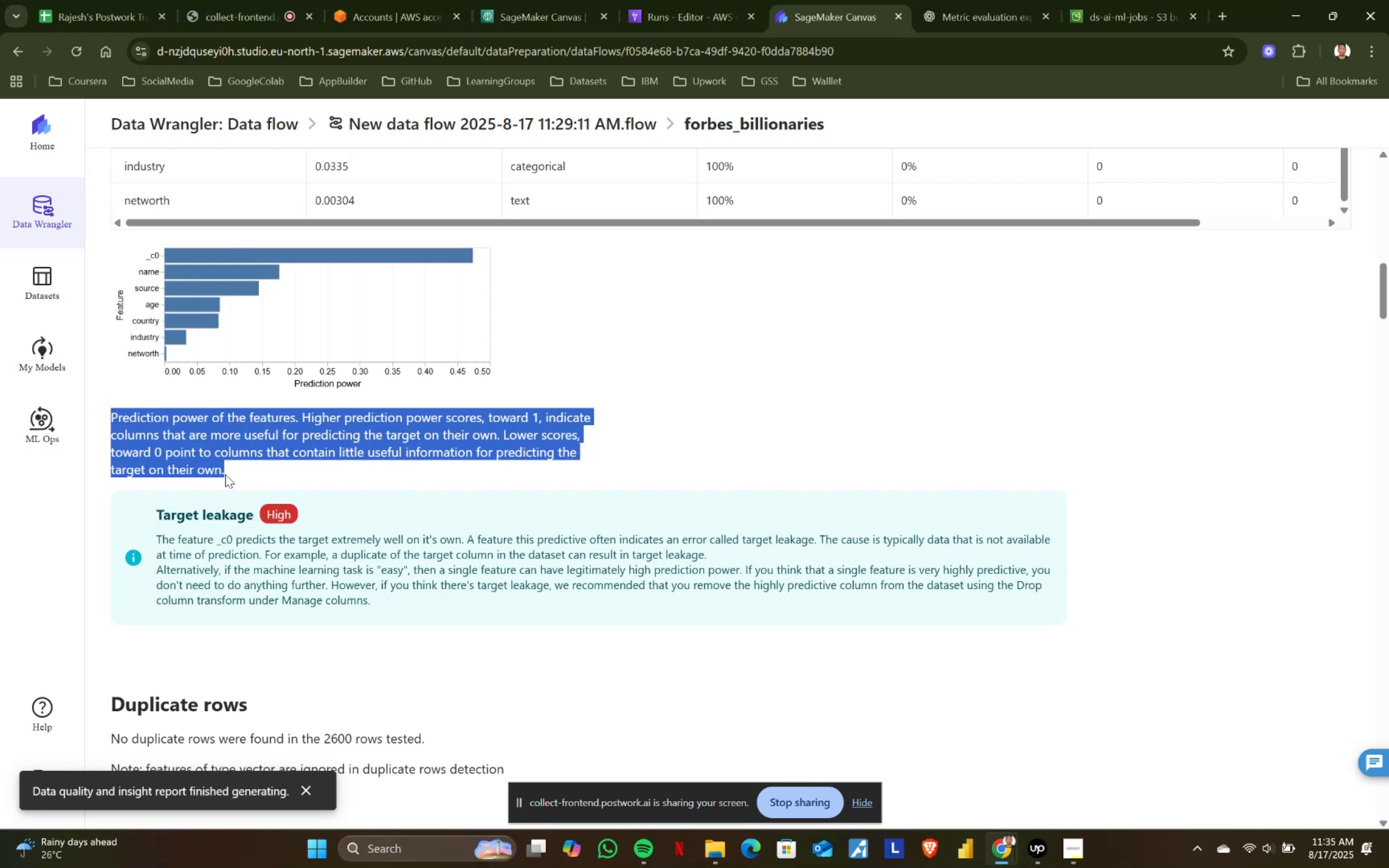 
left_click([225, 474])
 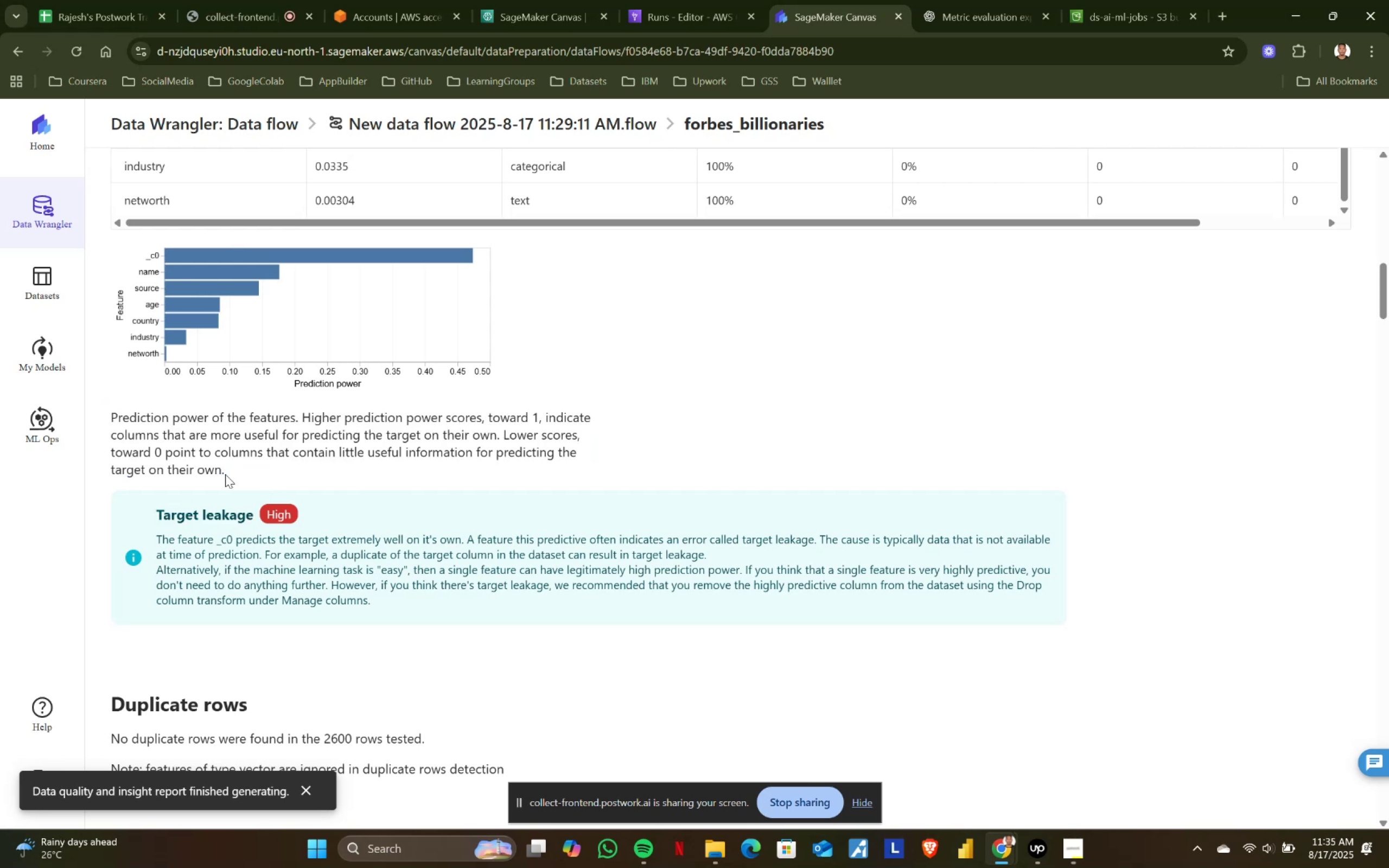 
left_click_drag(start_coordinate=[225, 474], to_coordinate=[98, 412])
 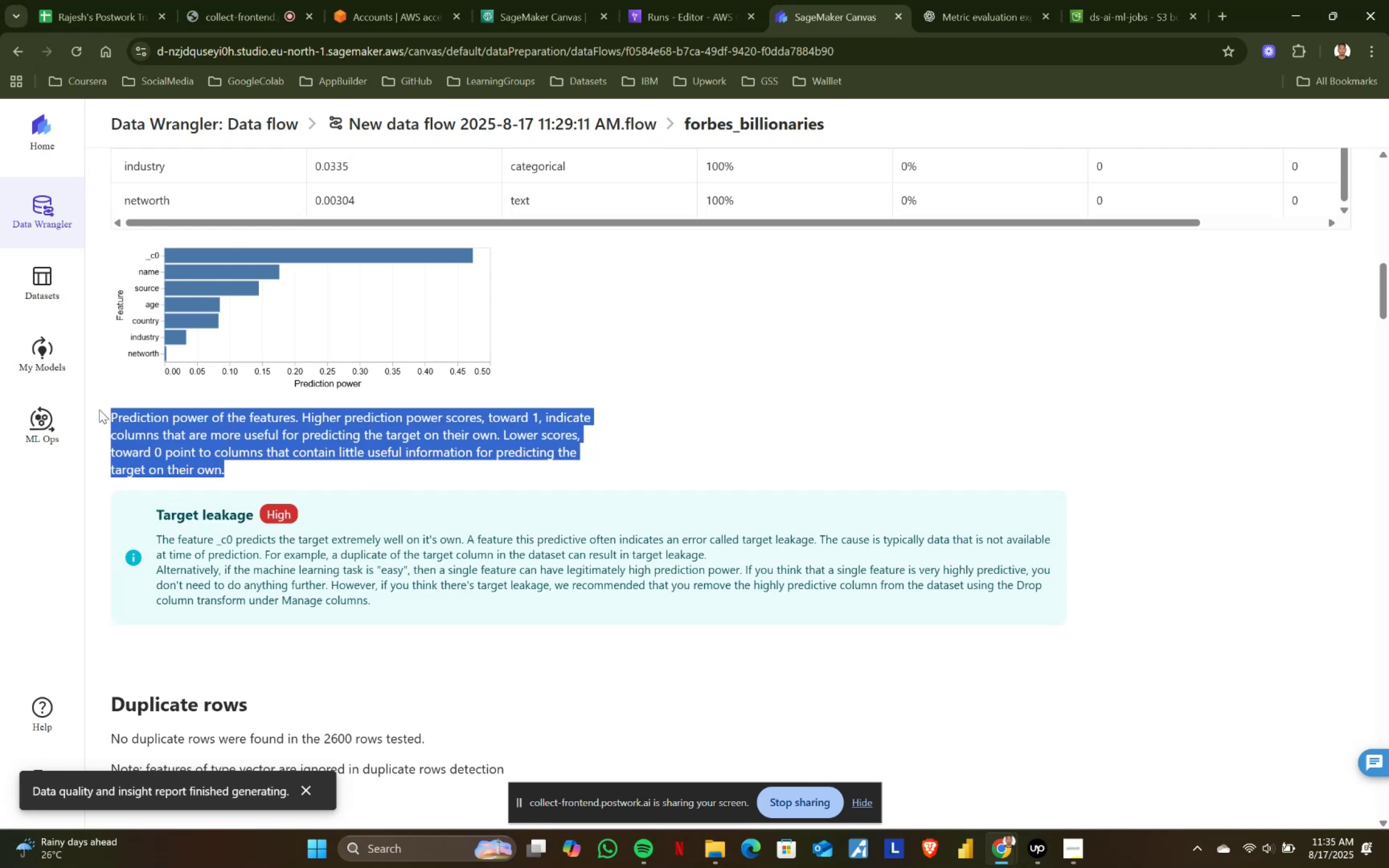 
left_click([99, 410])
 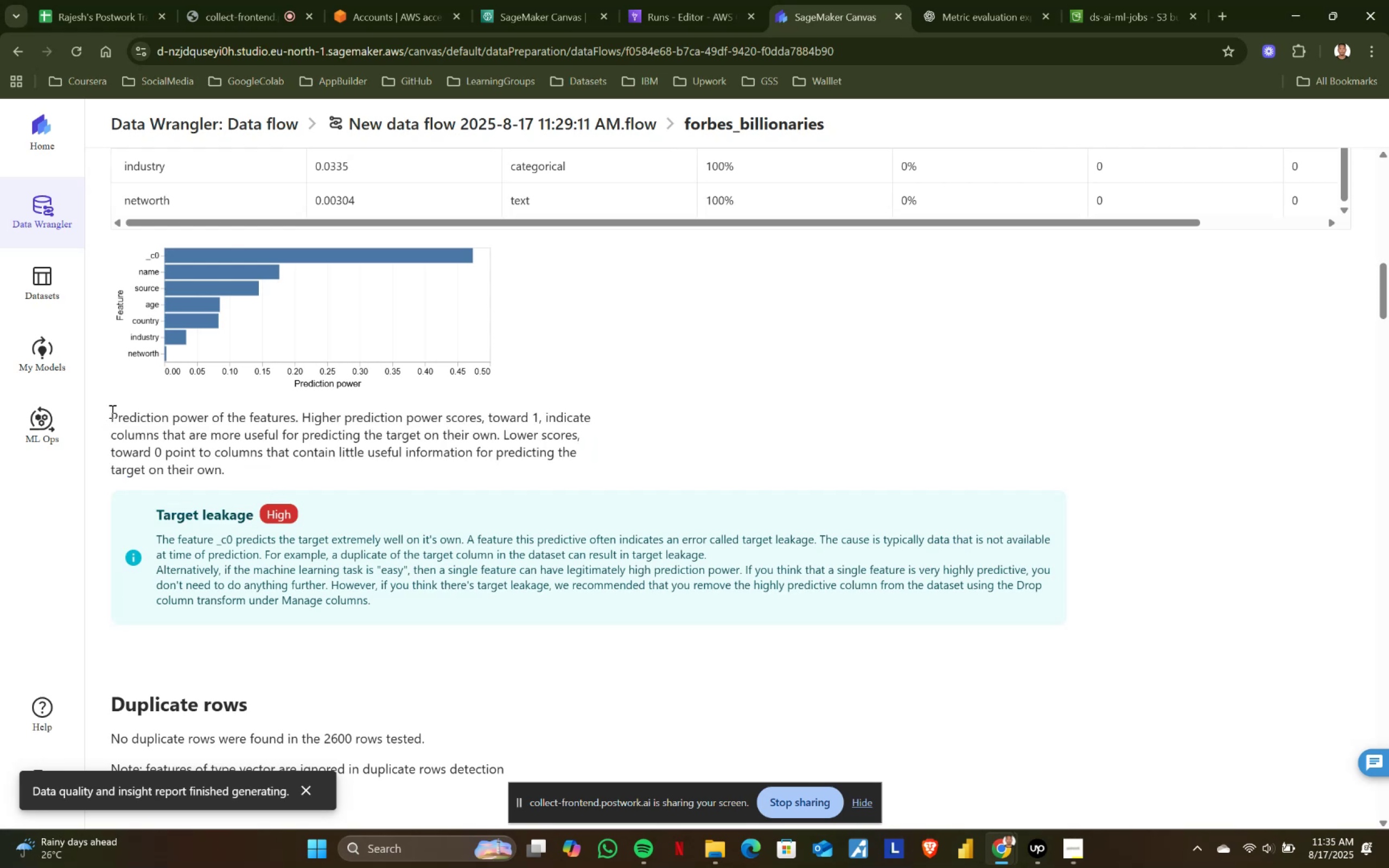 
left_click_drag(start_coordinate=[111, 411], to_coordinate=[237, 467])
 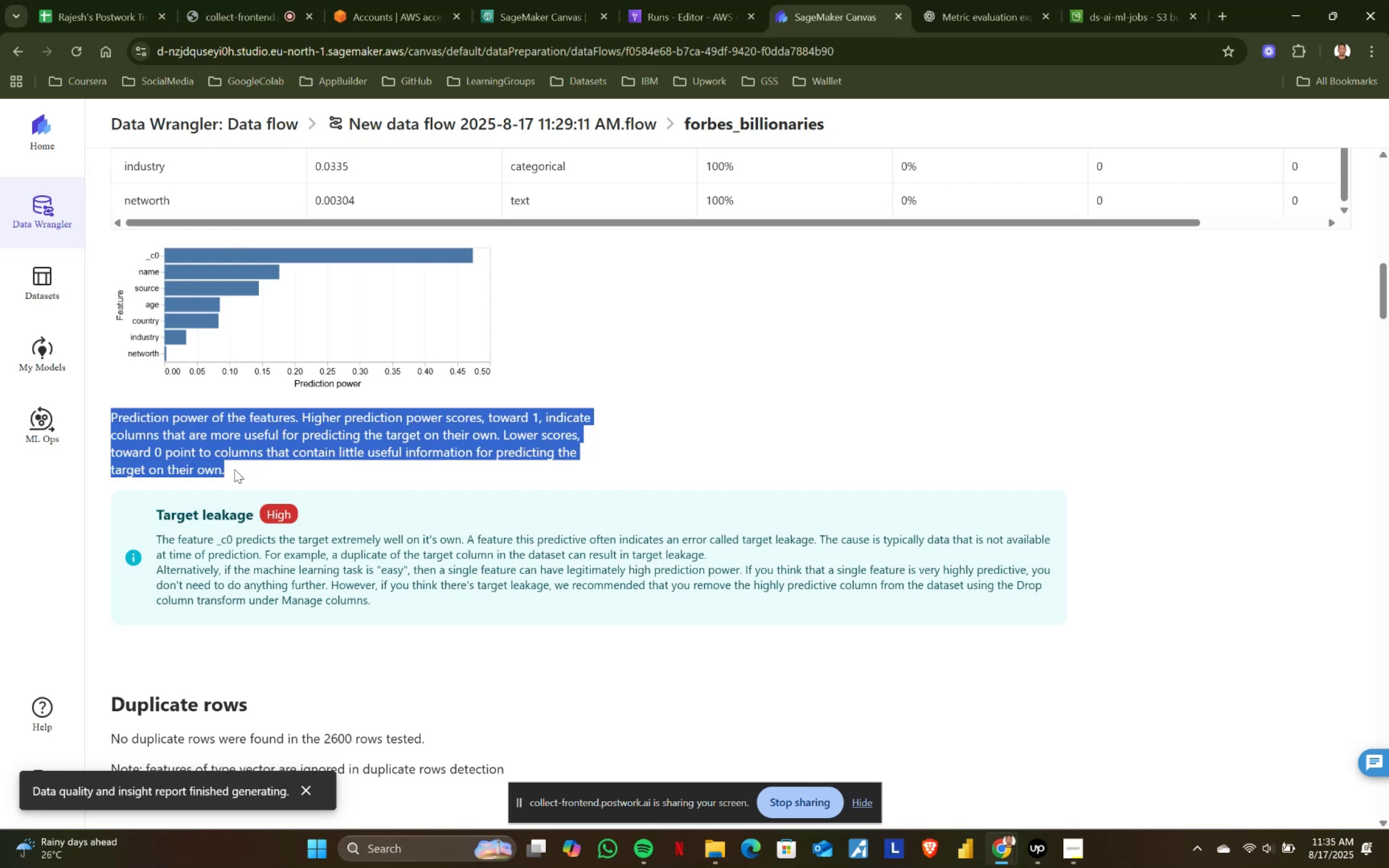 
left_click([234, 469])
 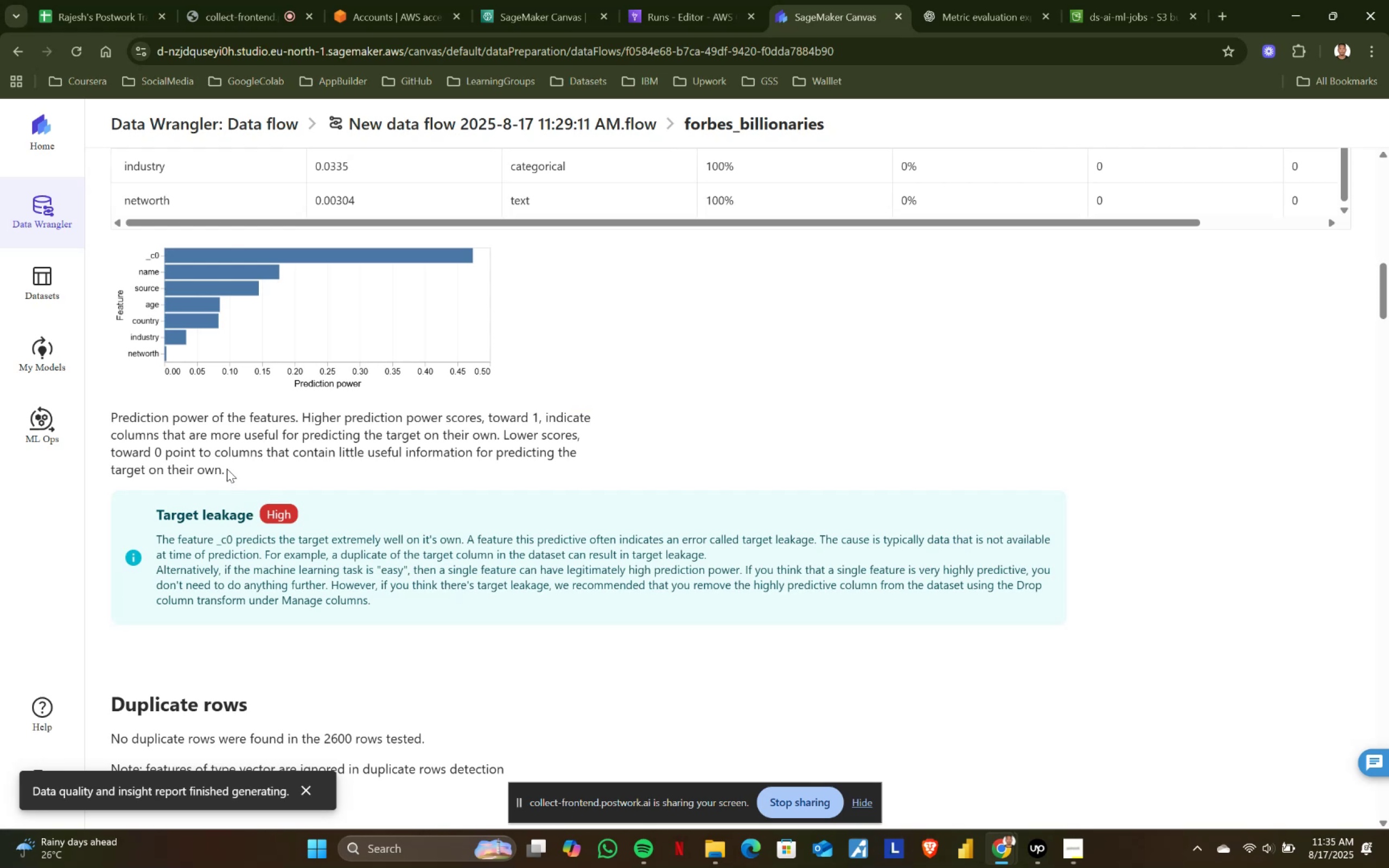 
scroll: coordinate [226, 477], scroll_direction: down, amount: 2.0
 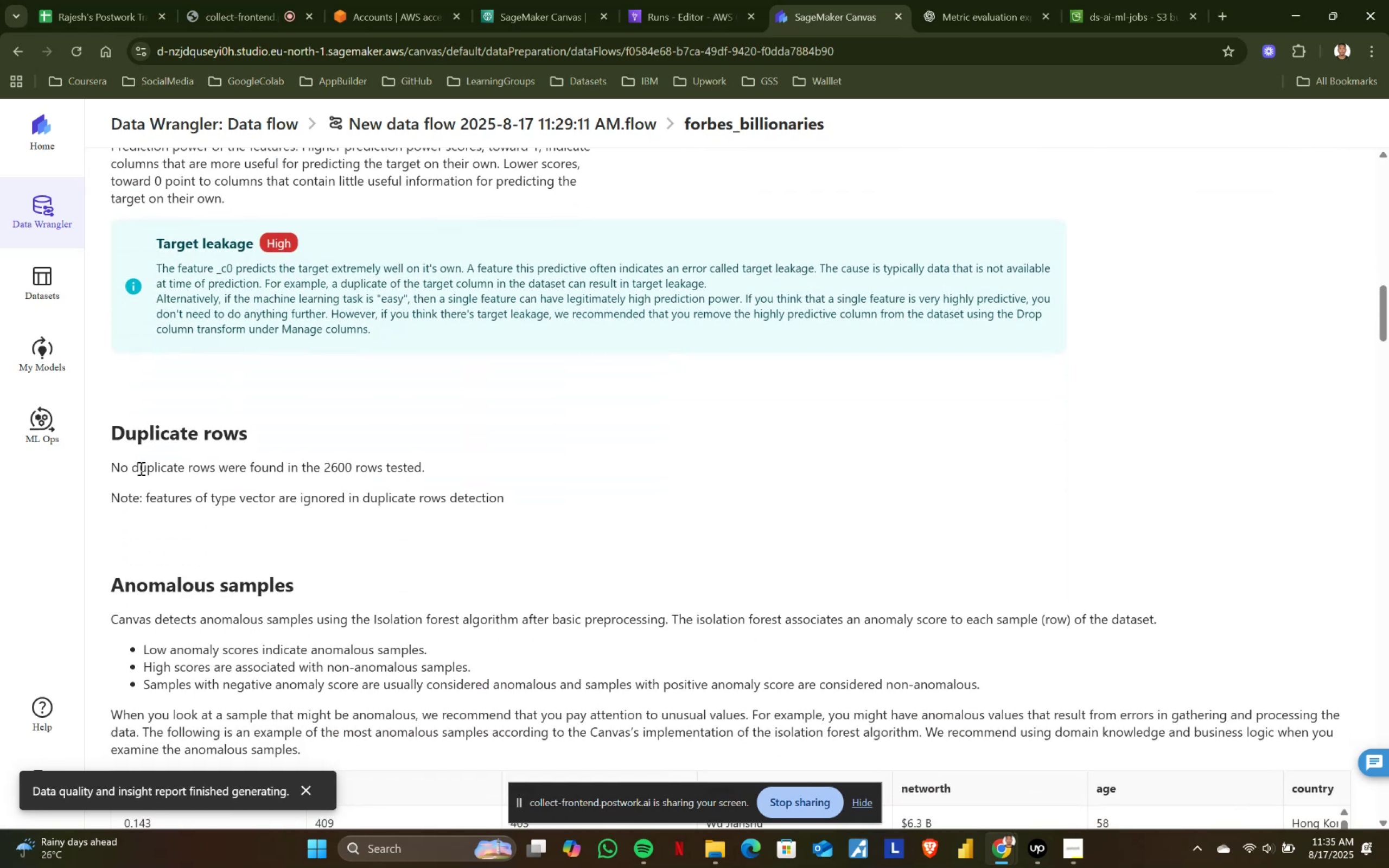 
left_click_drag(start_coordinate=[111, 466], to_coordinate=[542, 495])
 